 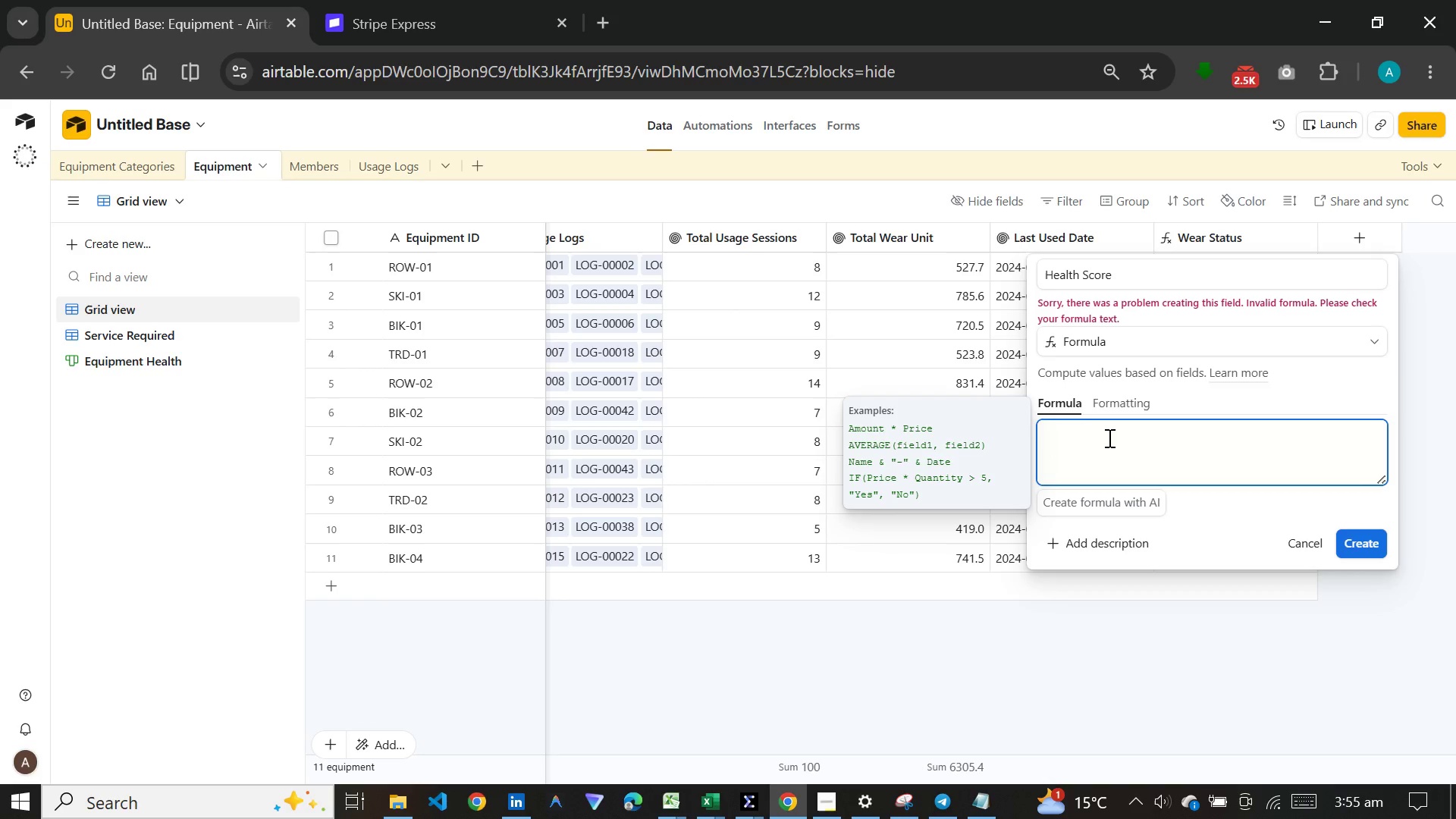 
key(Control+V)
 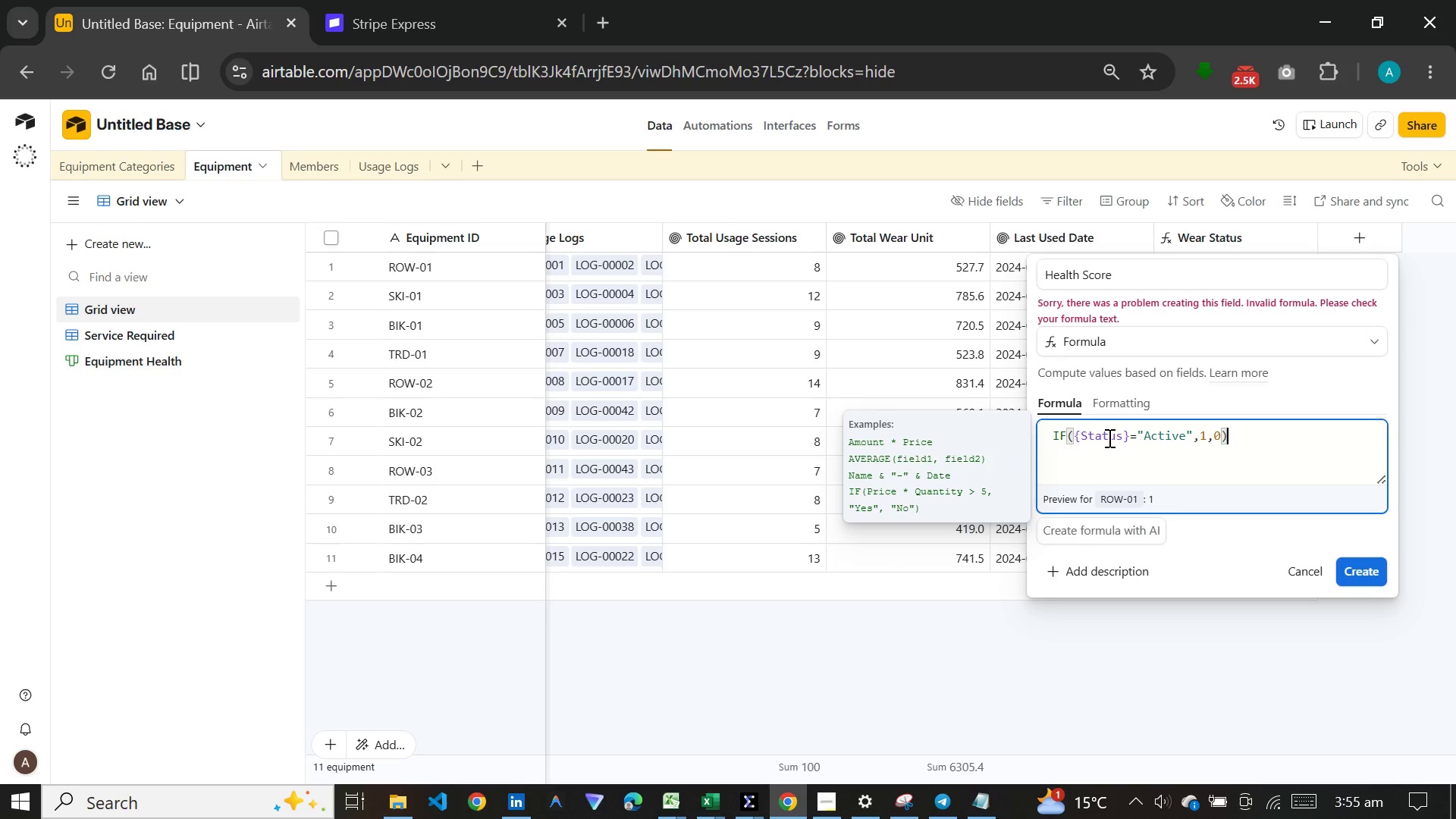 
wait(12.11)
 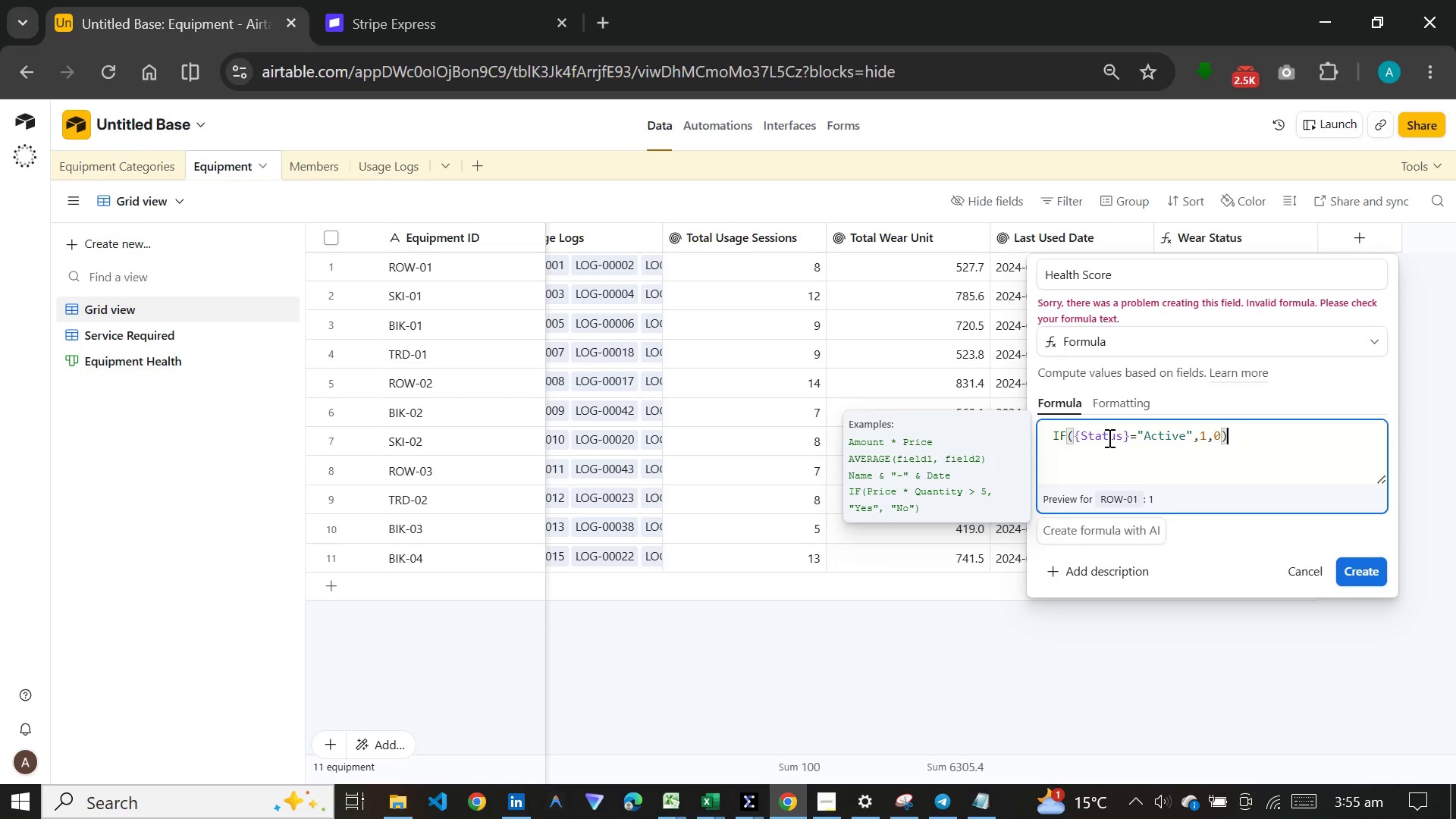 
left_click([1112, 410])
 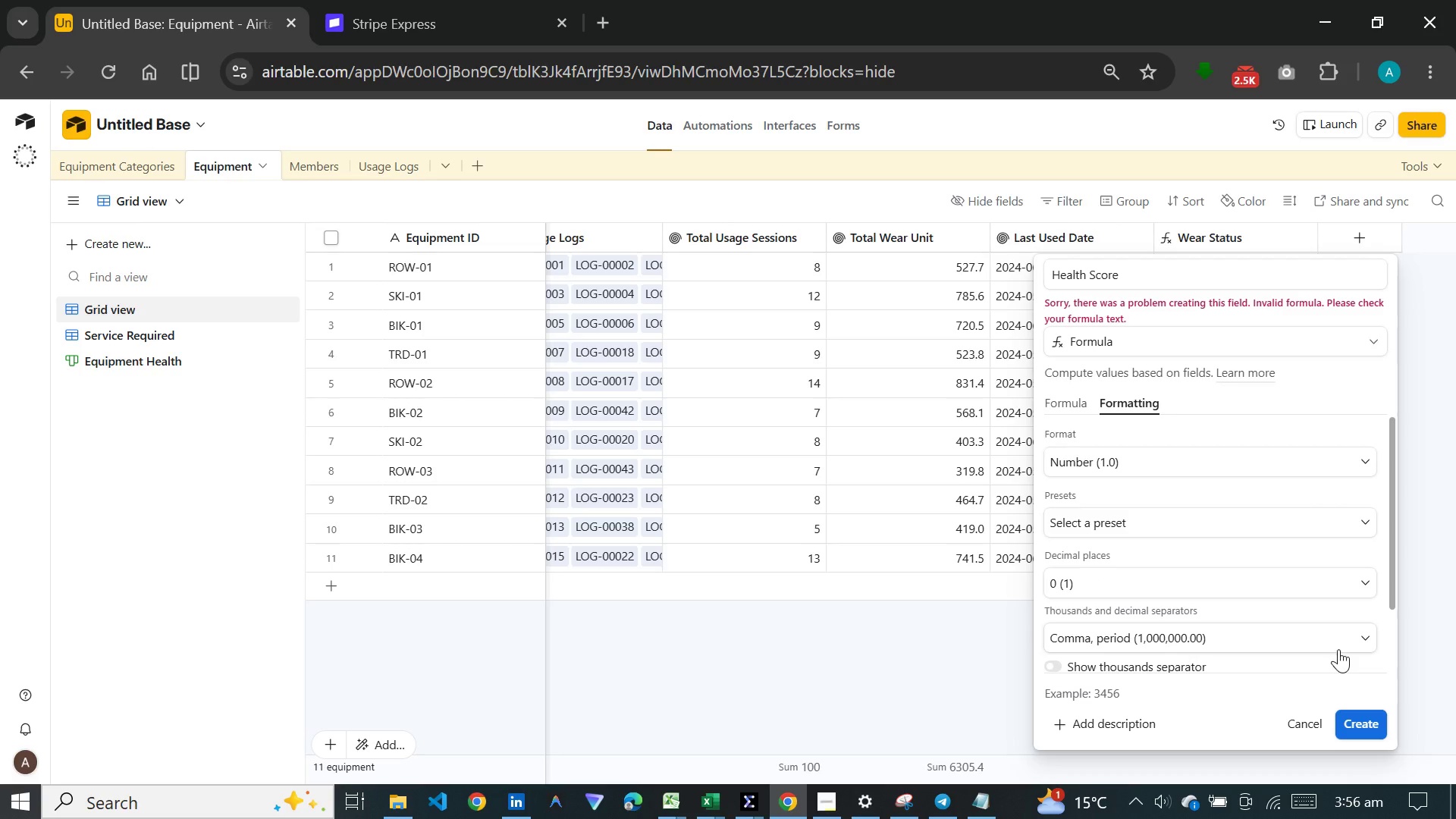 
wait(15.05)
 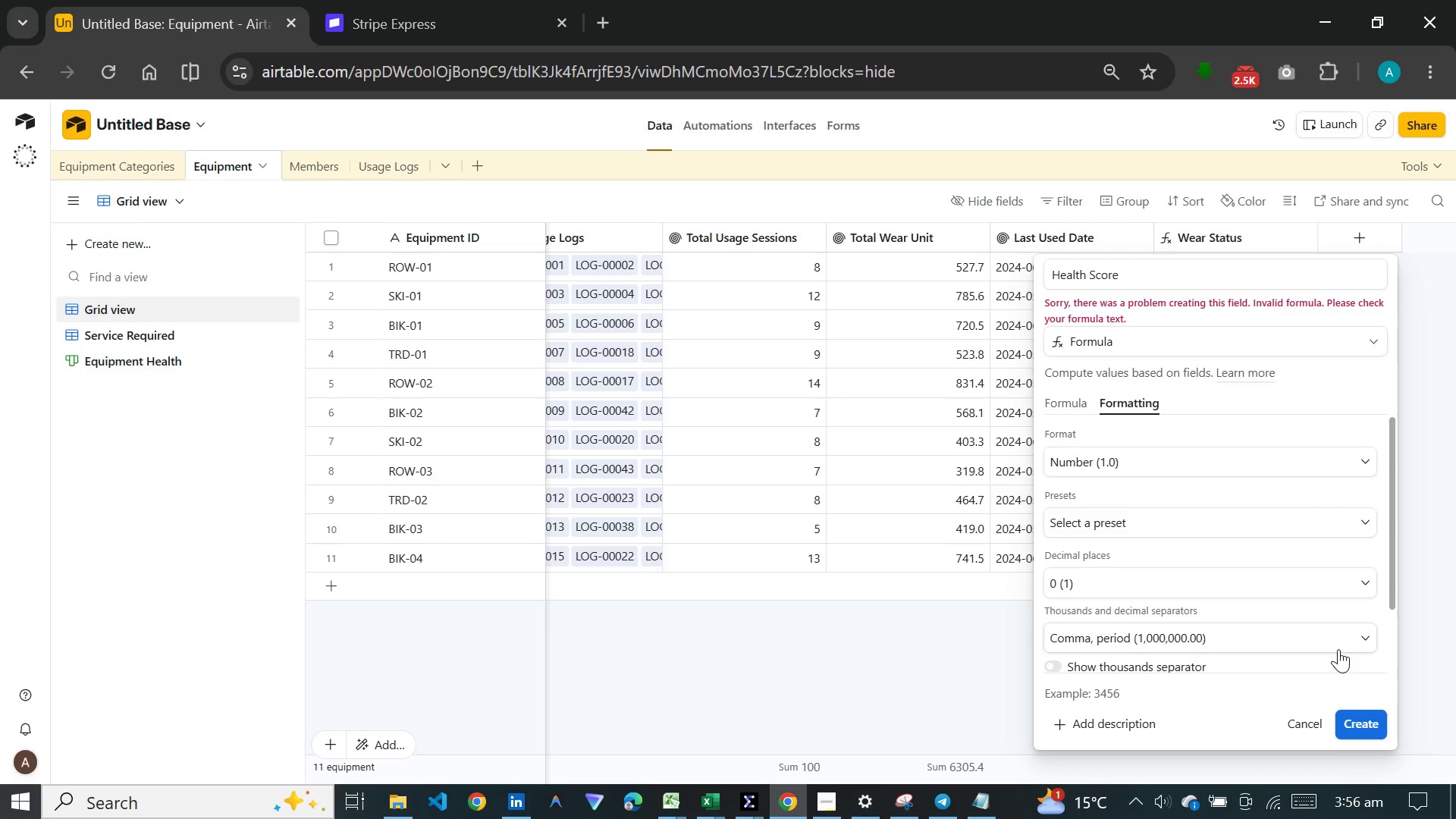 
left_click([1346, 717])
 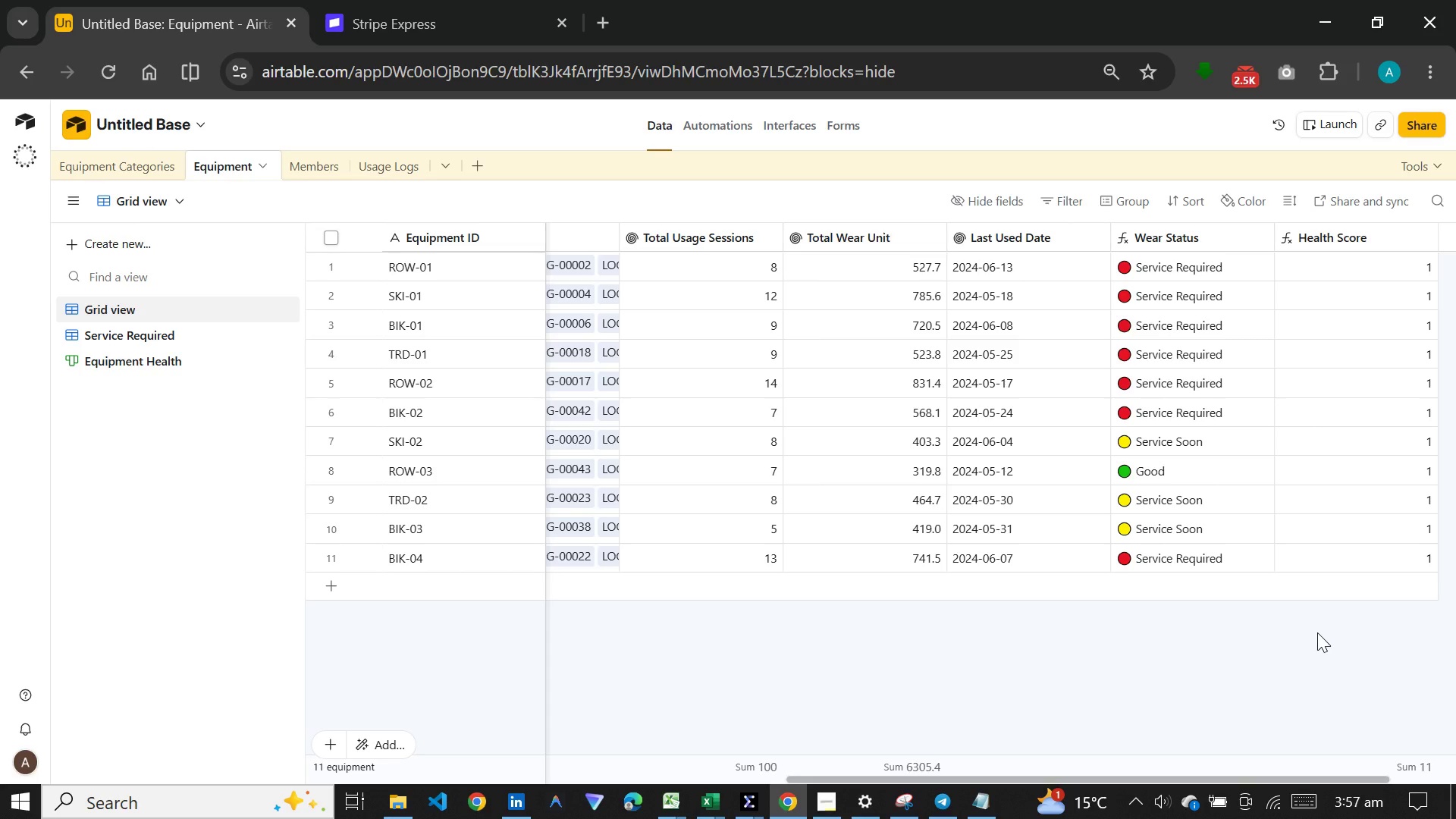 
wait(54.44)
 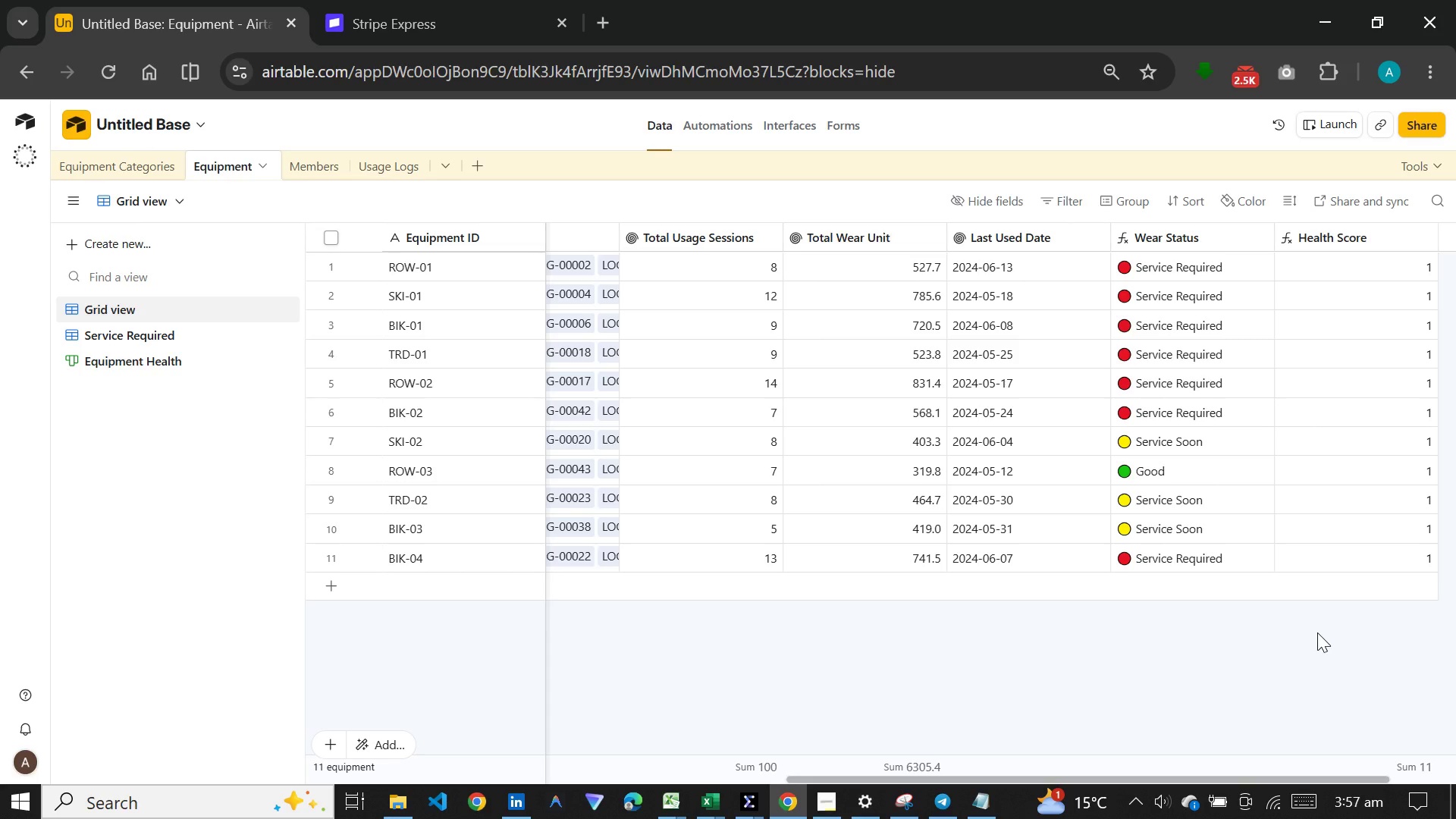 
left_click([785, 121])
 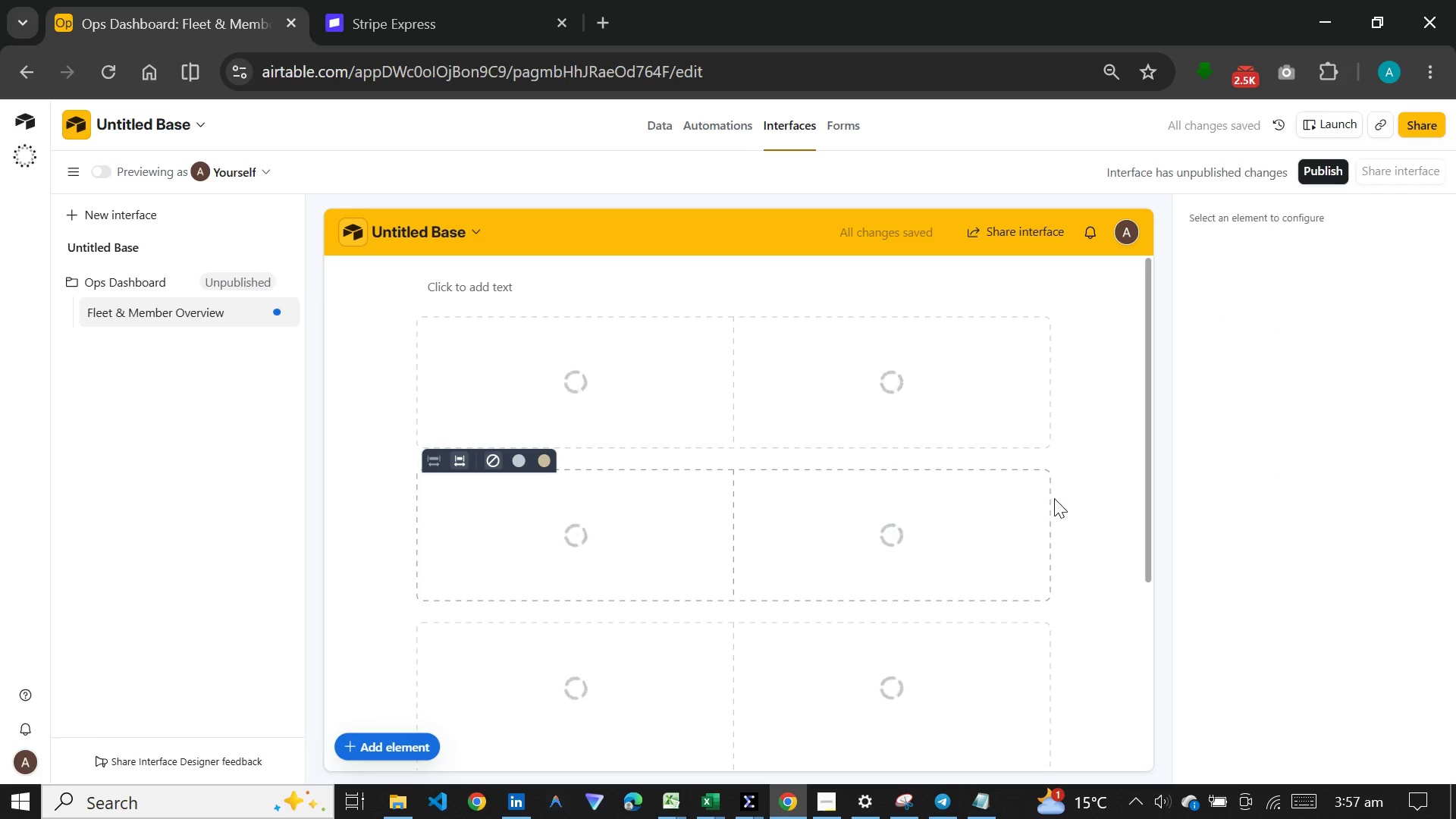 
scroll: coordinate [989, 529], scroll_direction: down, amount: 8.0
 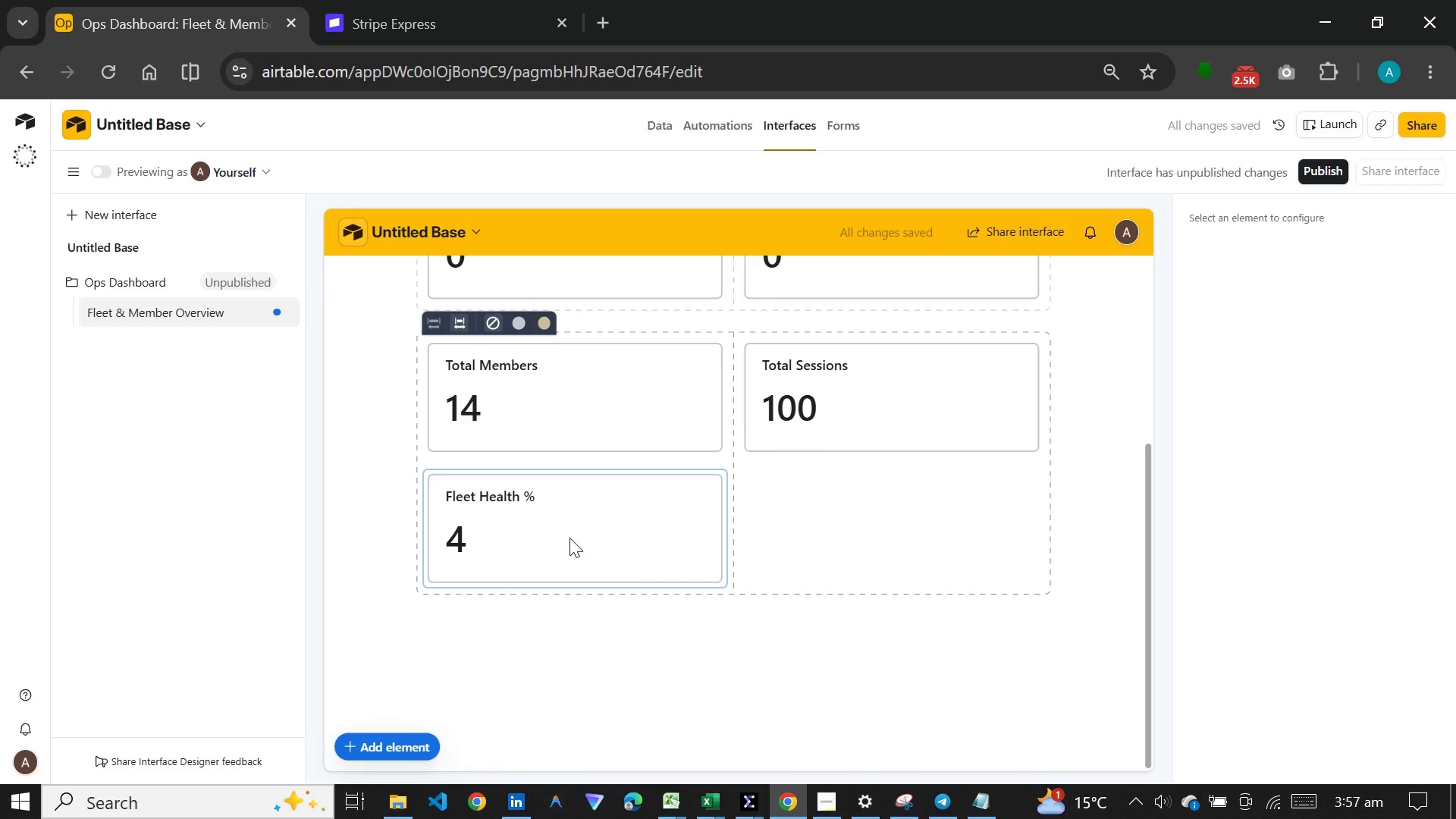 
left_click([570, 538])
 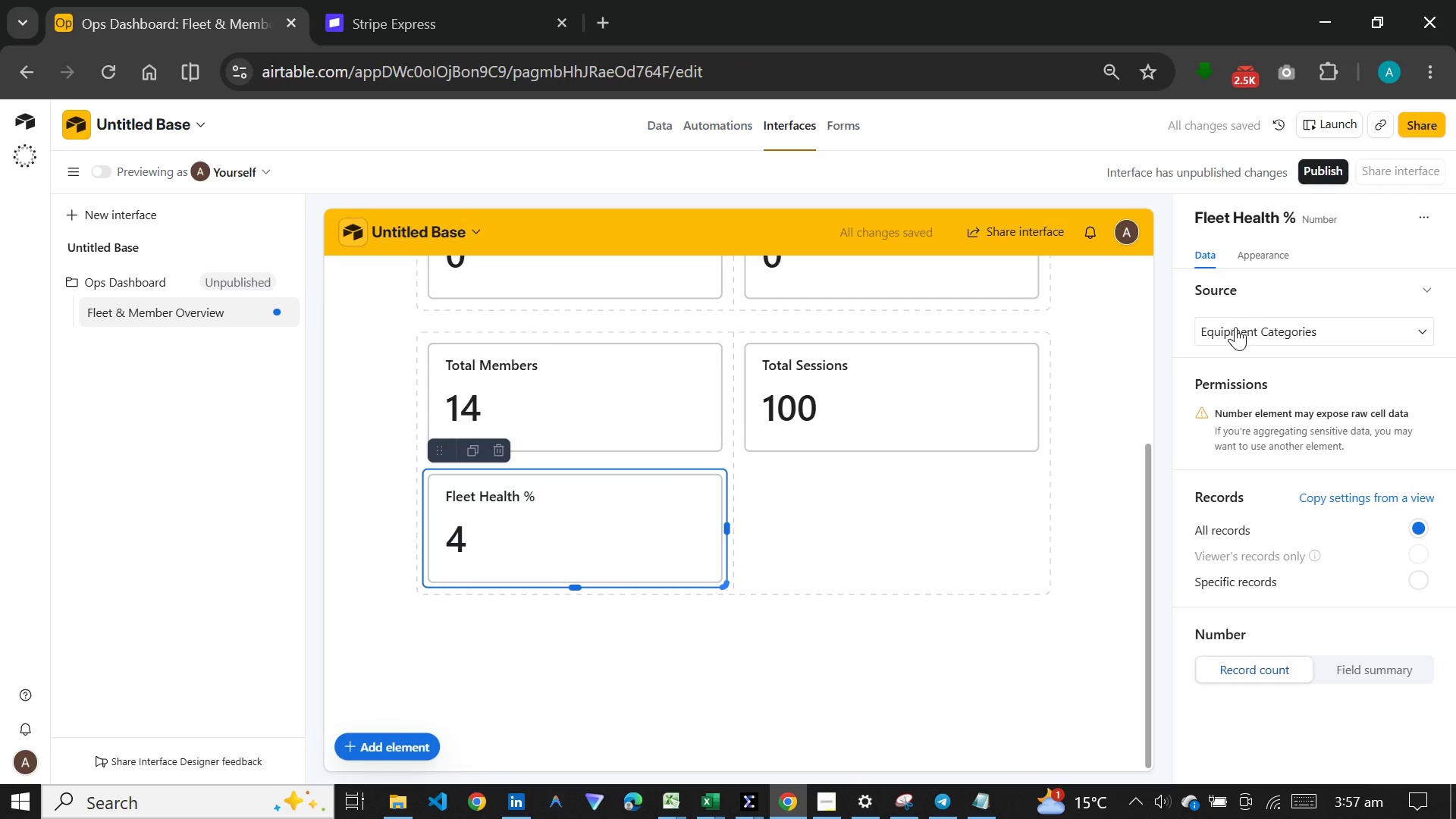 
left_click([1235, 329])
 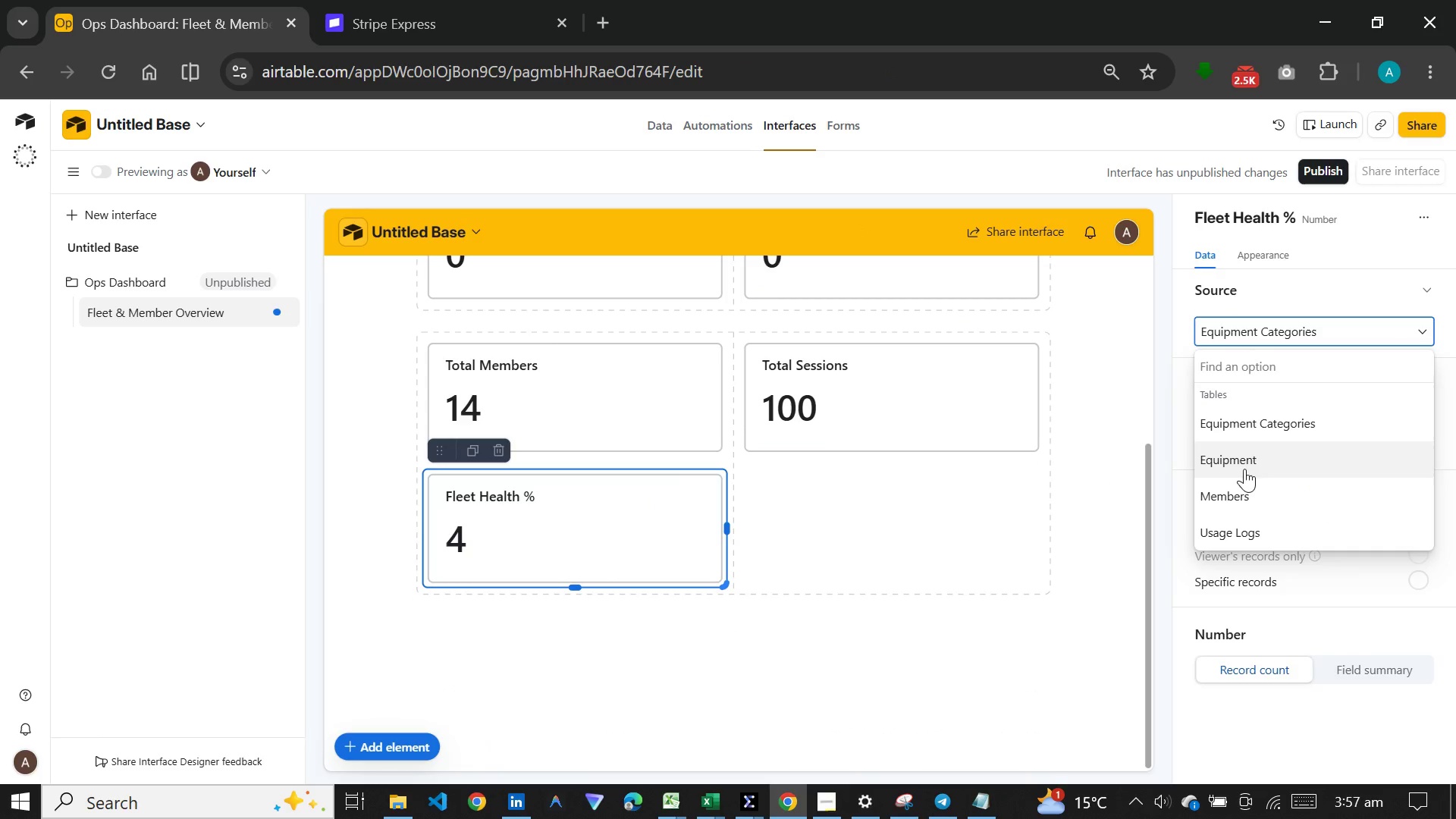 
left_click([1244, 469])
 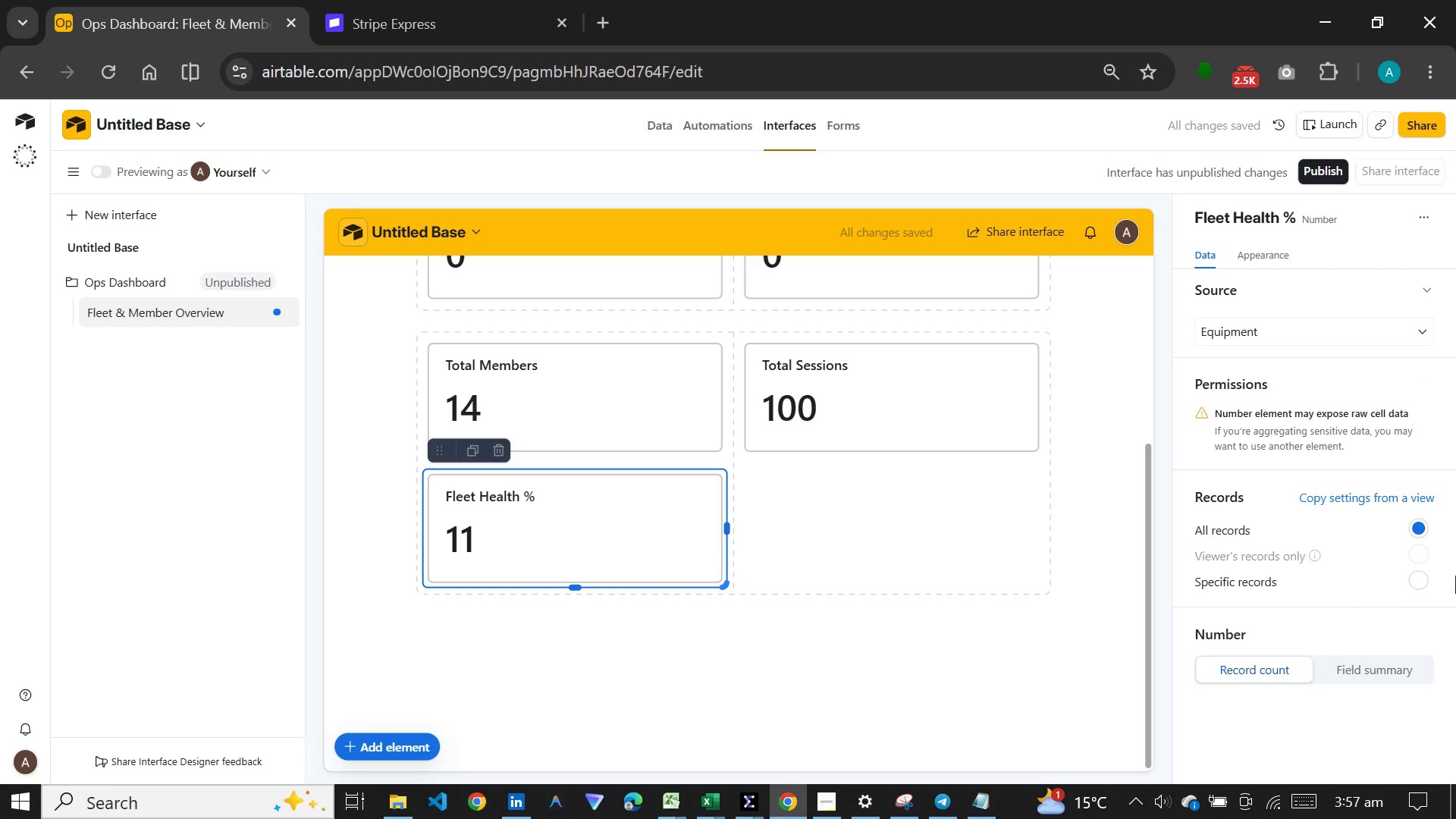 
wait(6.97)
 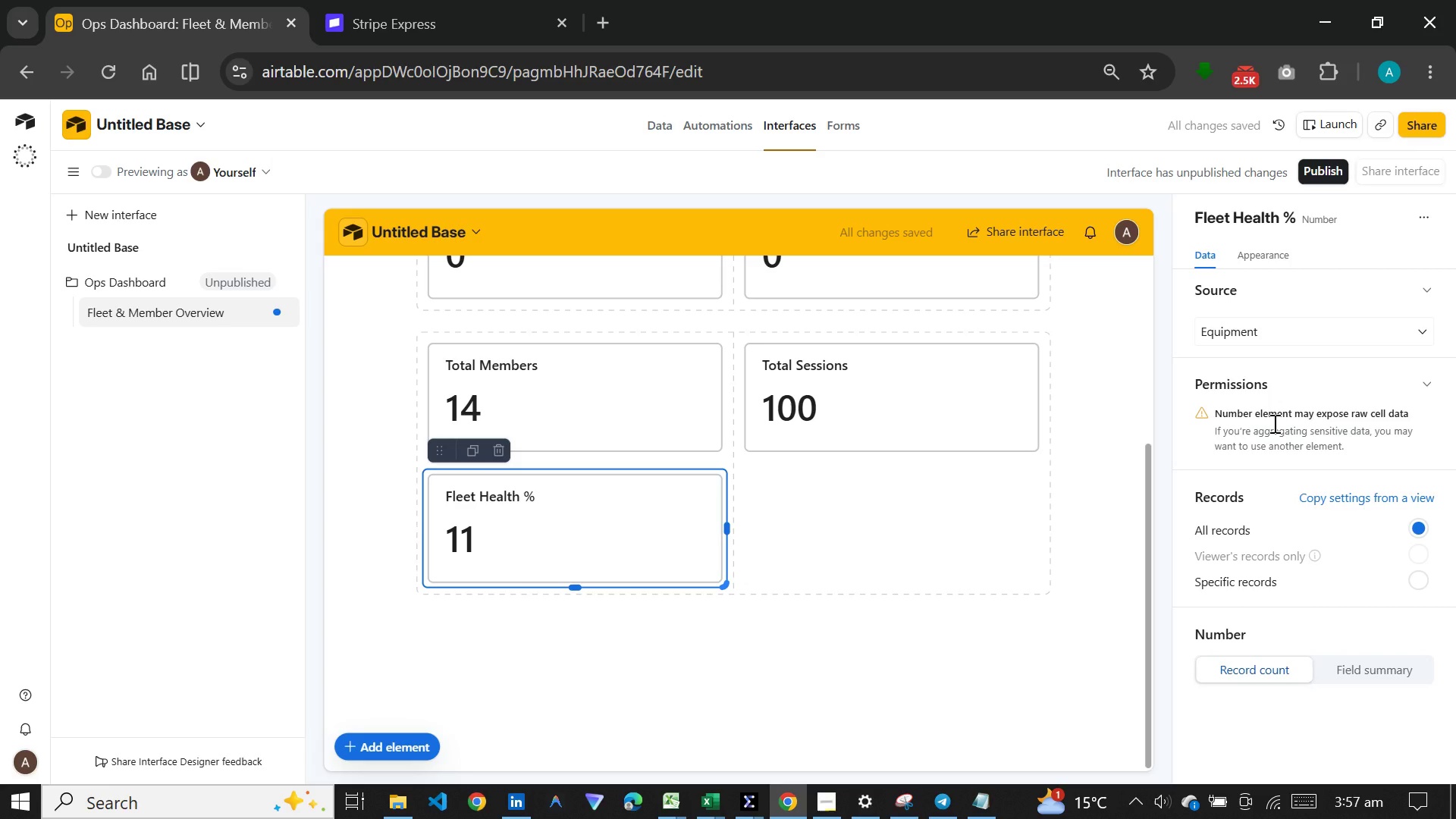 
left_click([1377, 660])
 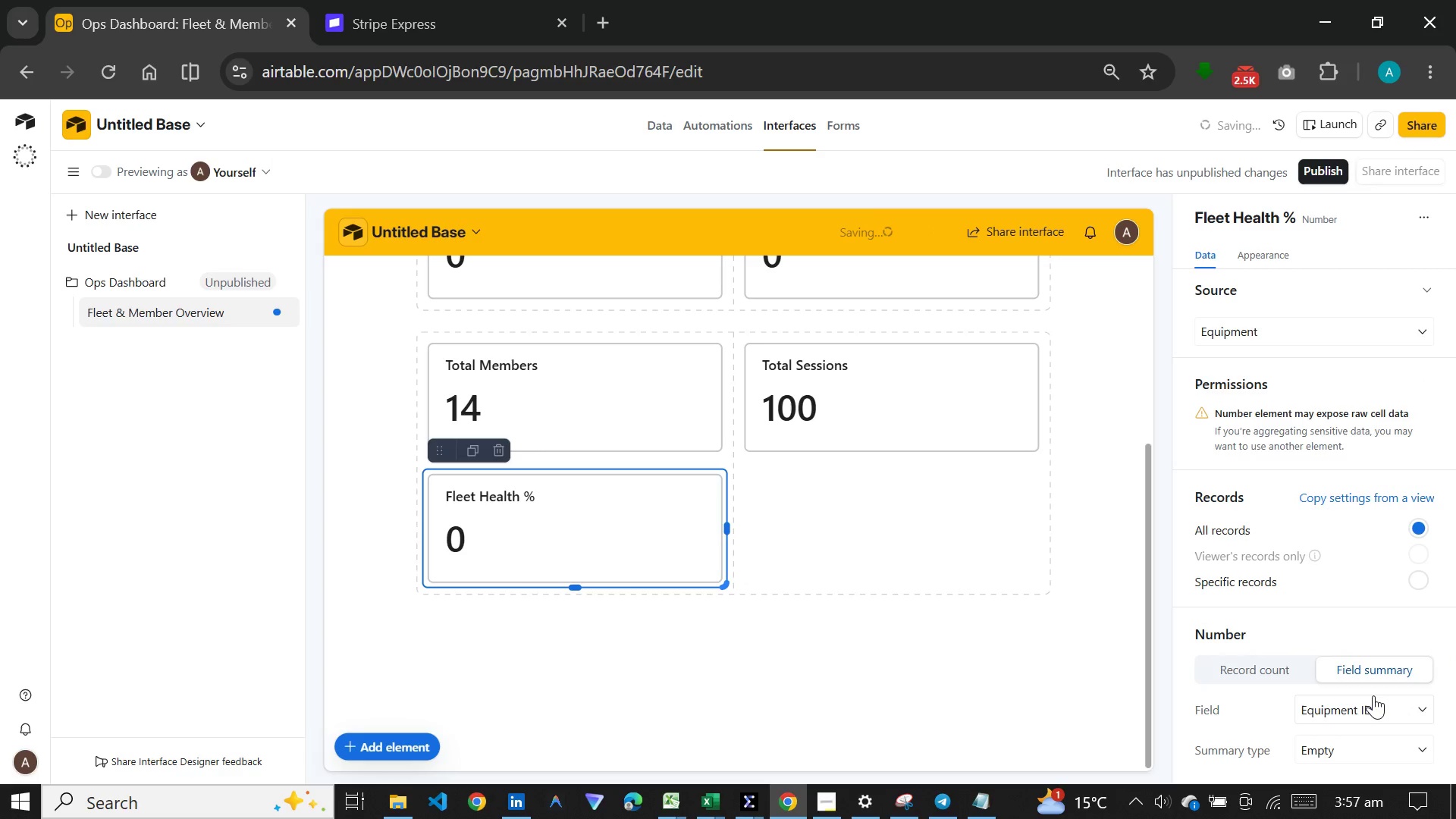 
left_click([1373, 695])
 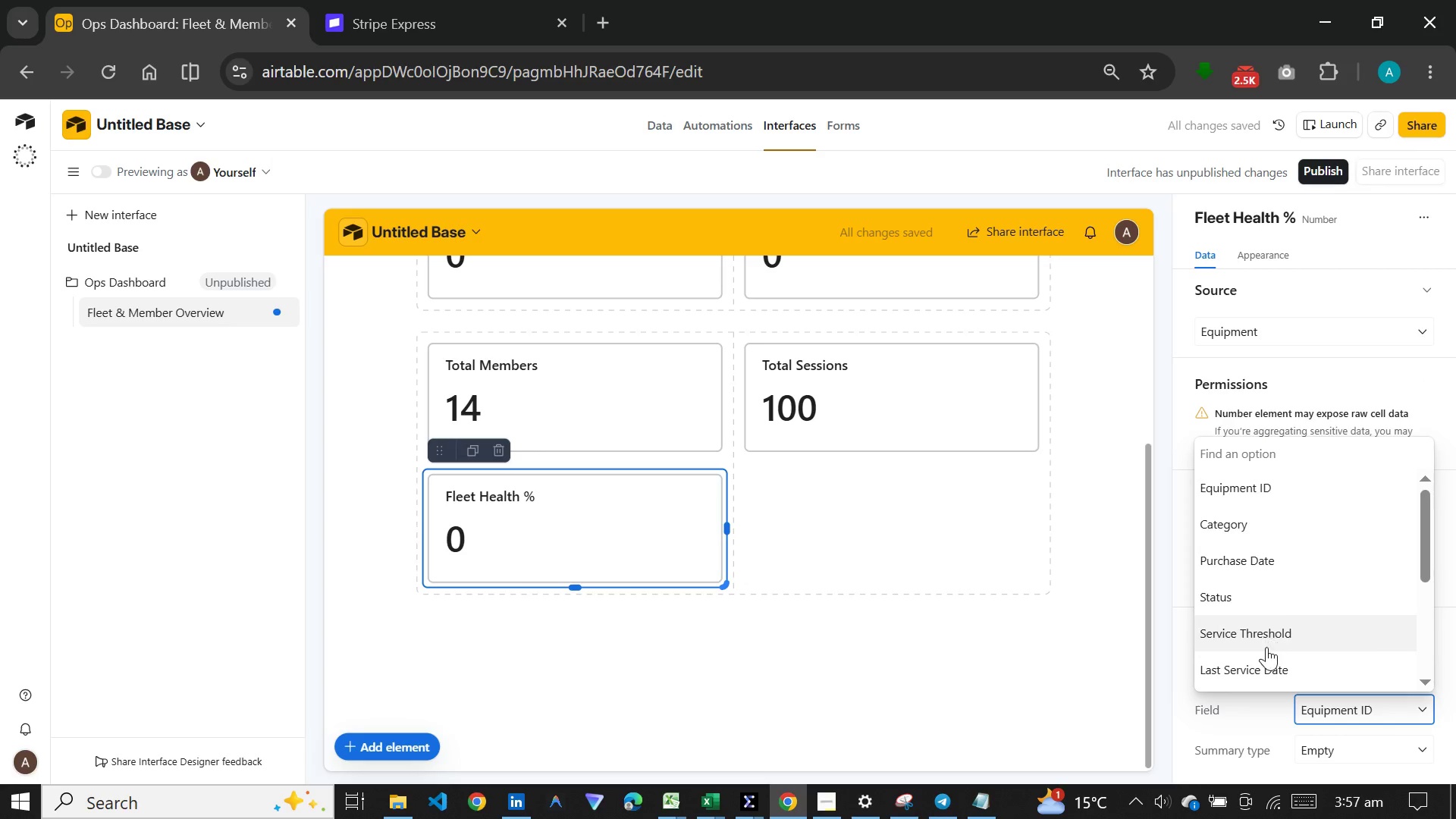 
scroll: coordinate [1266, 647], scroll_direction: down, amount: 8.0
 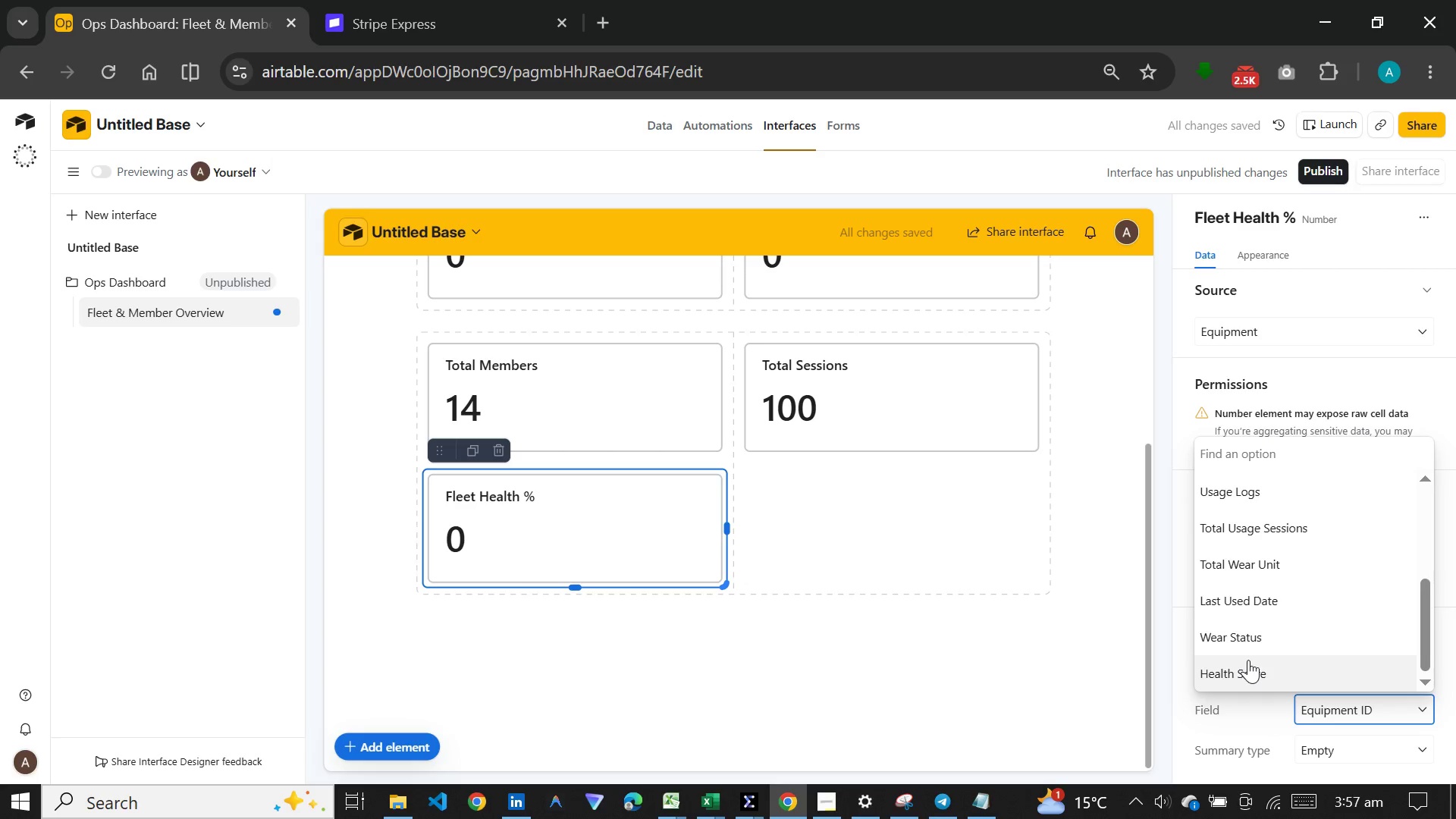 
left_click([1248, 660])
 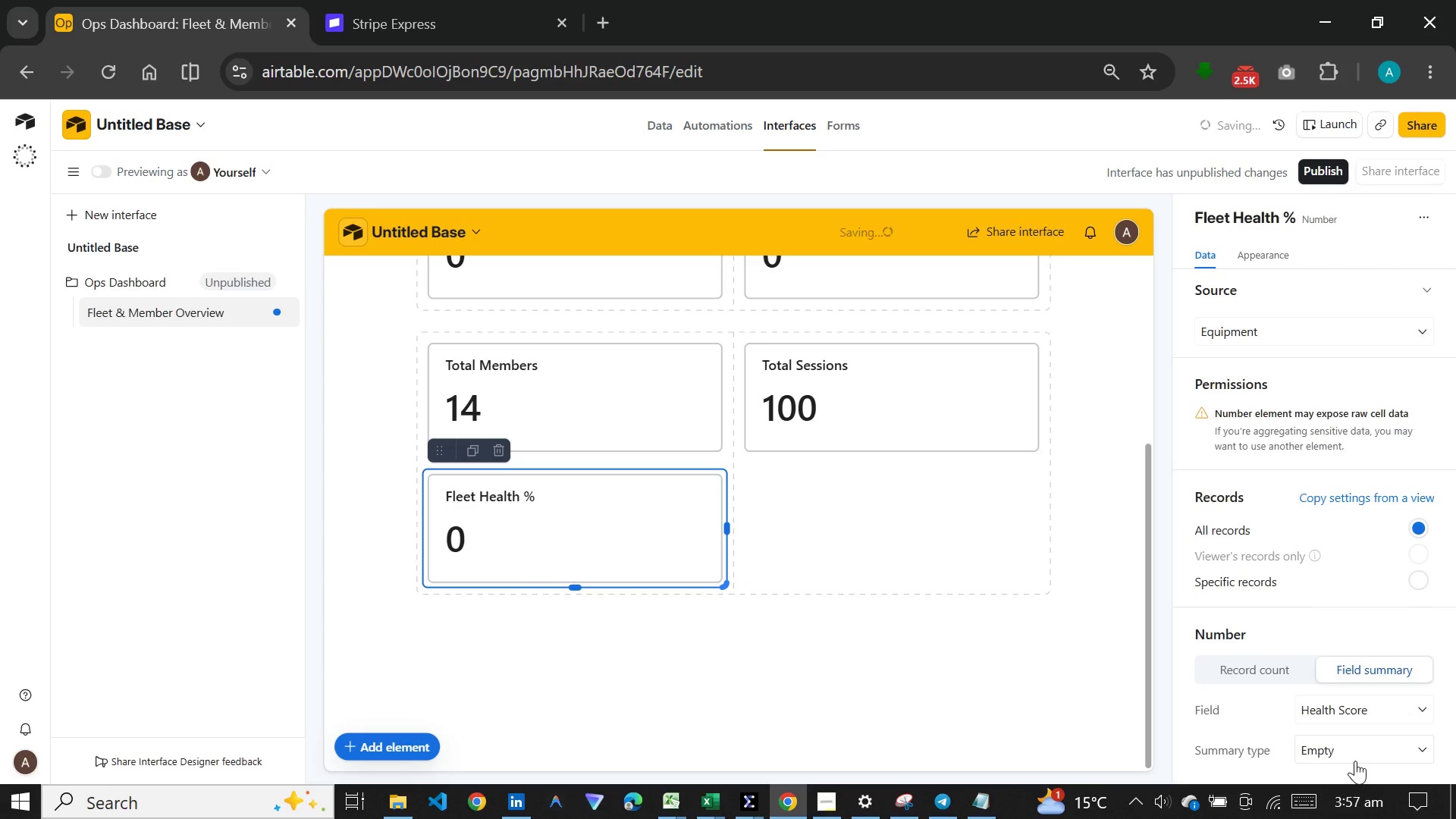 
left_click([1355, 761])
 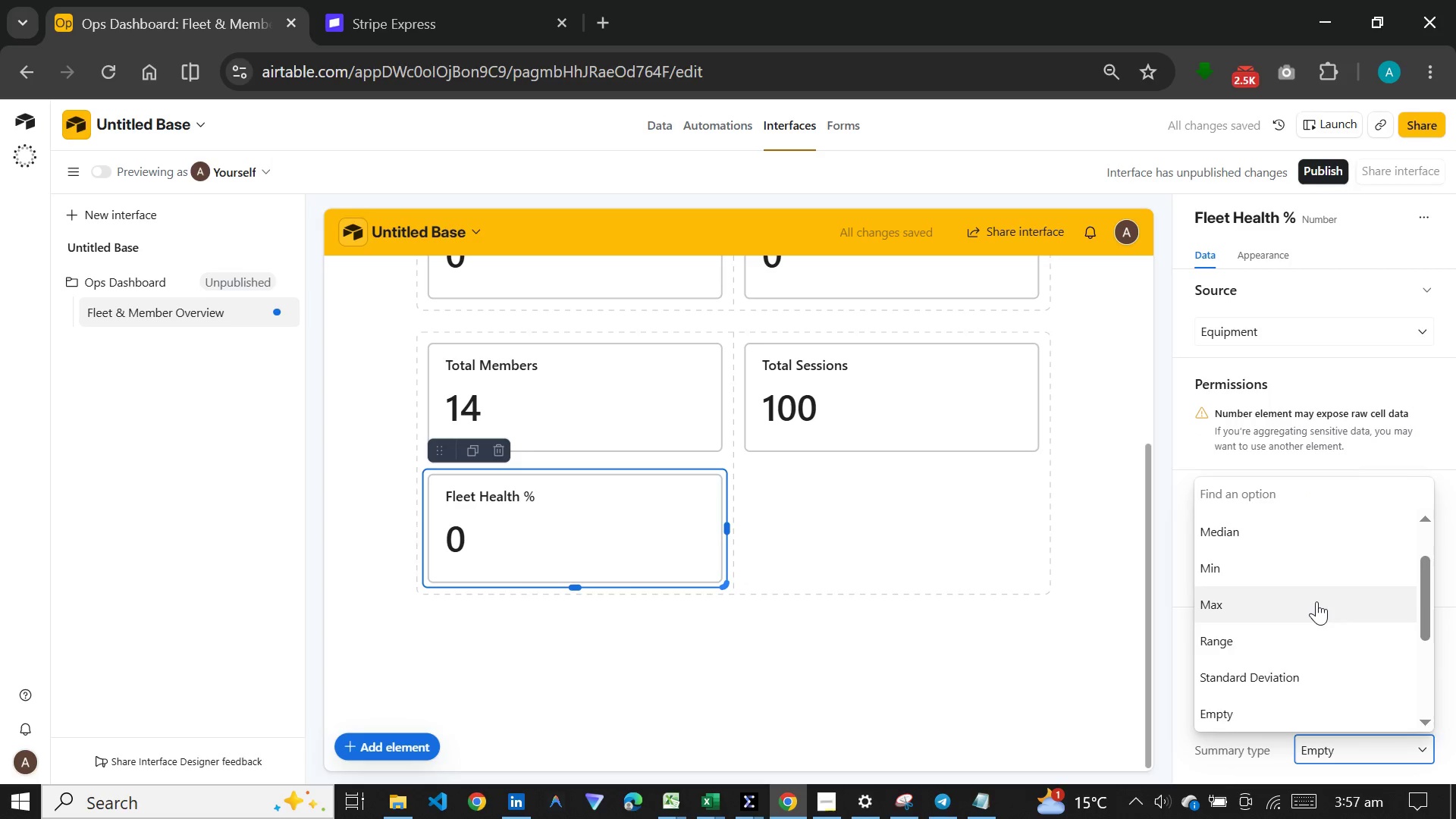 
scroll: coordinate [1316, 601], scroll_direction: up, amount: 3.0
 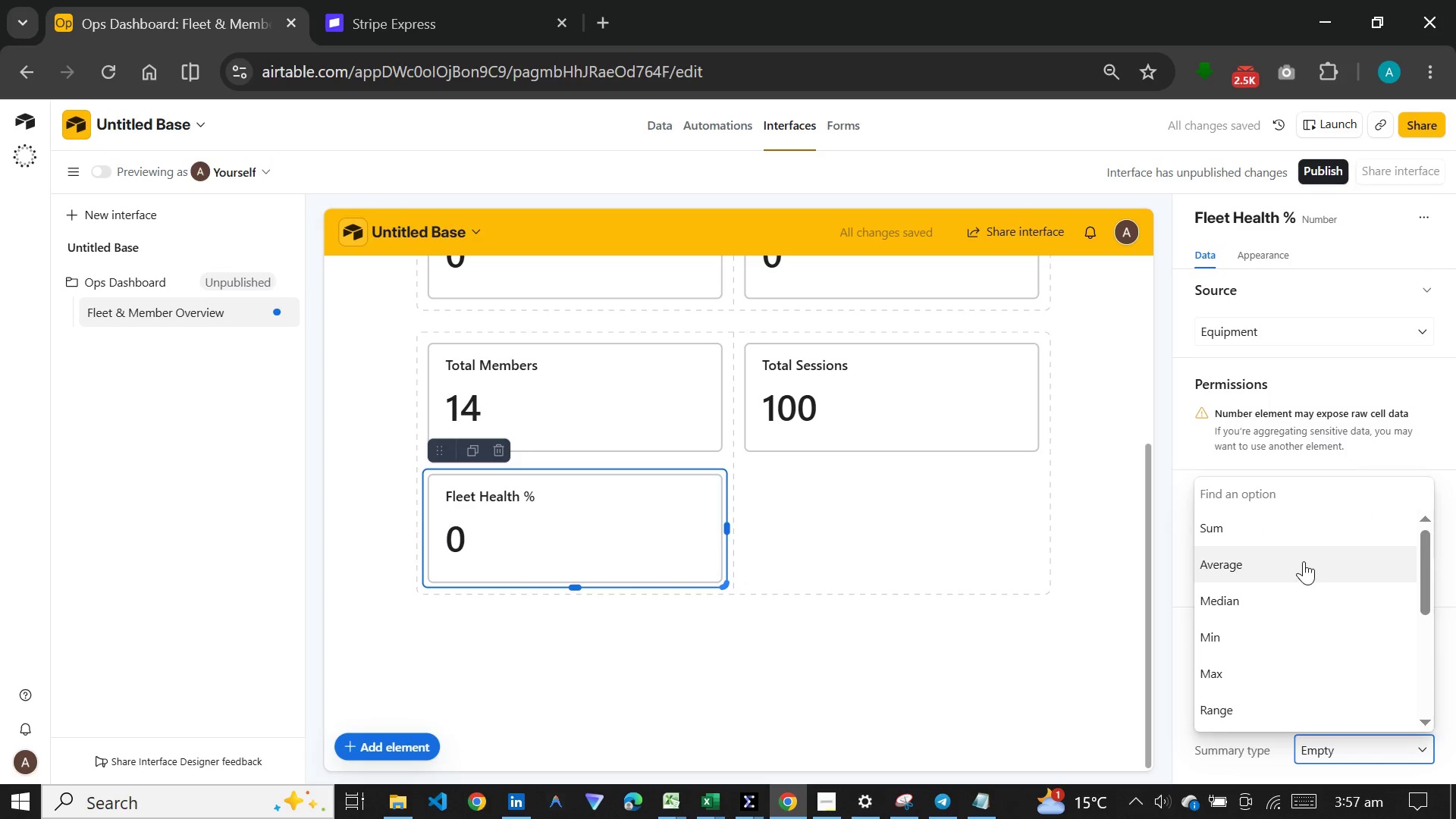 
left_click([1304, 561])
 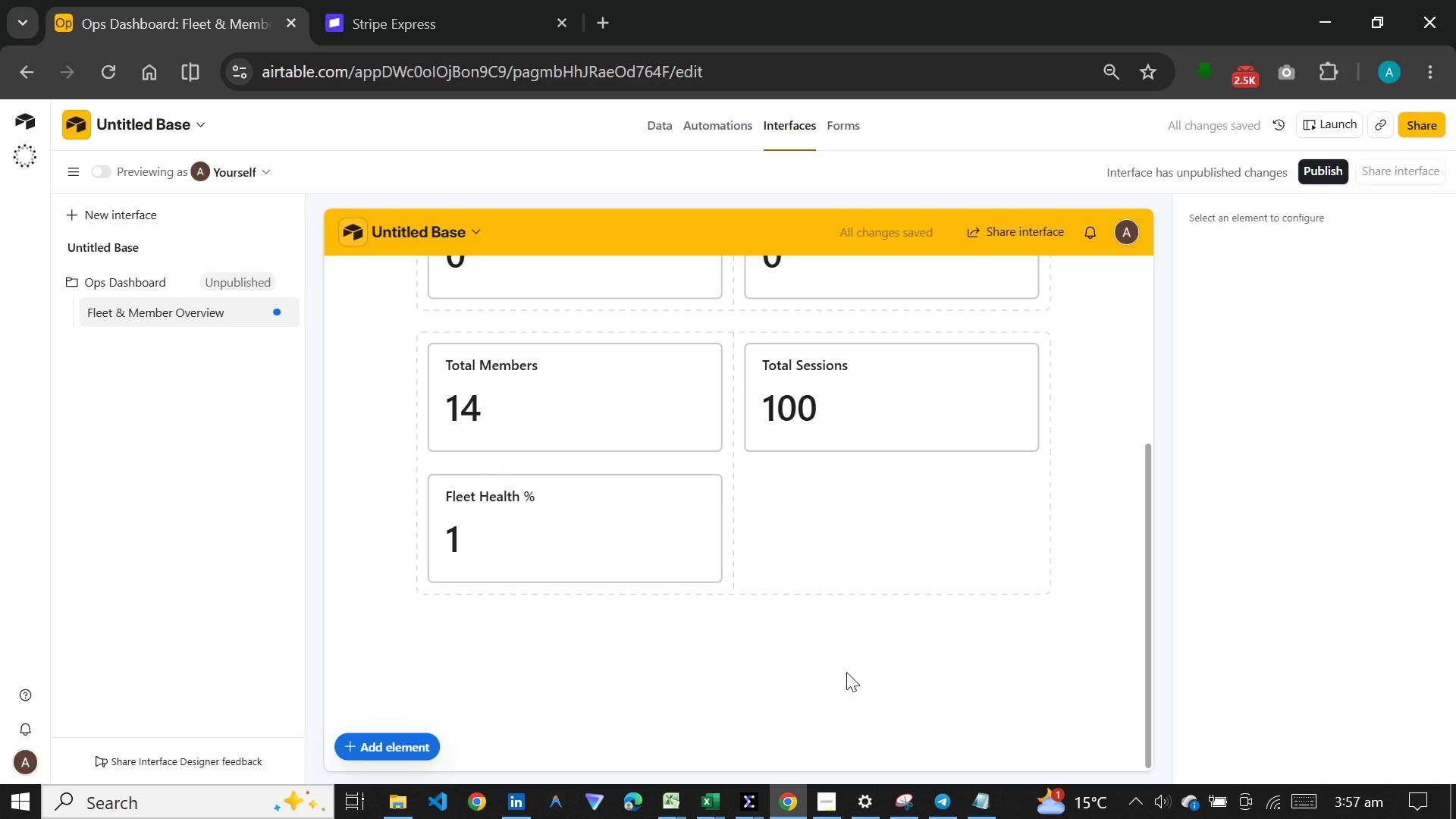 
wait(6.28)
 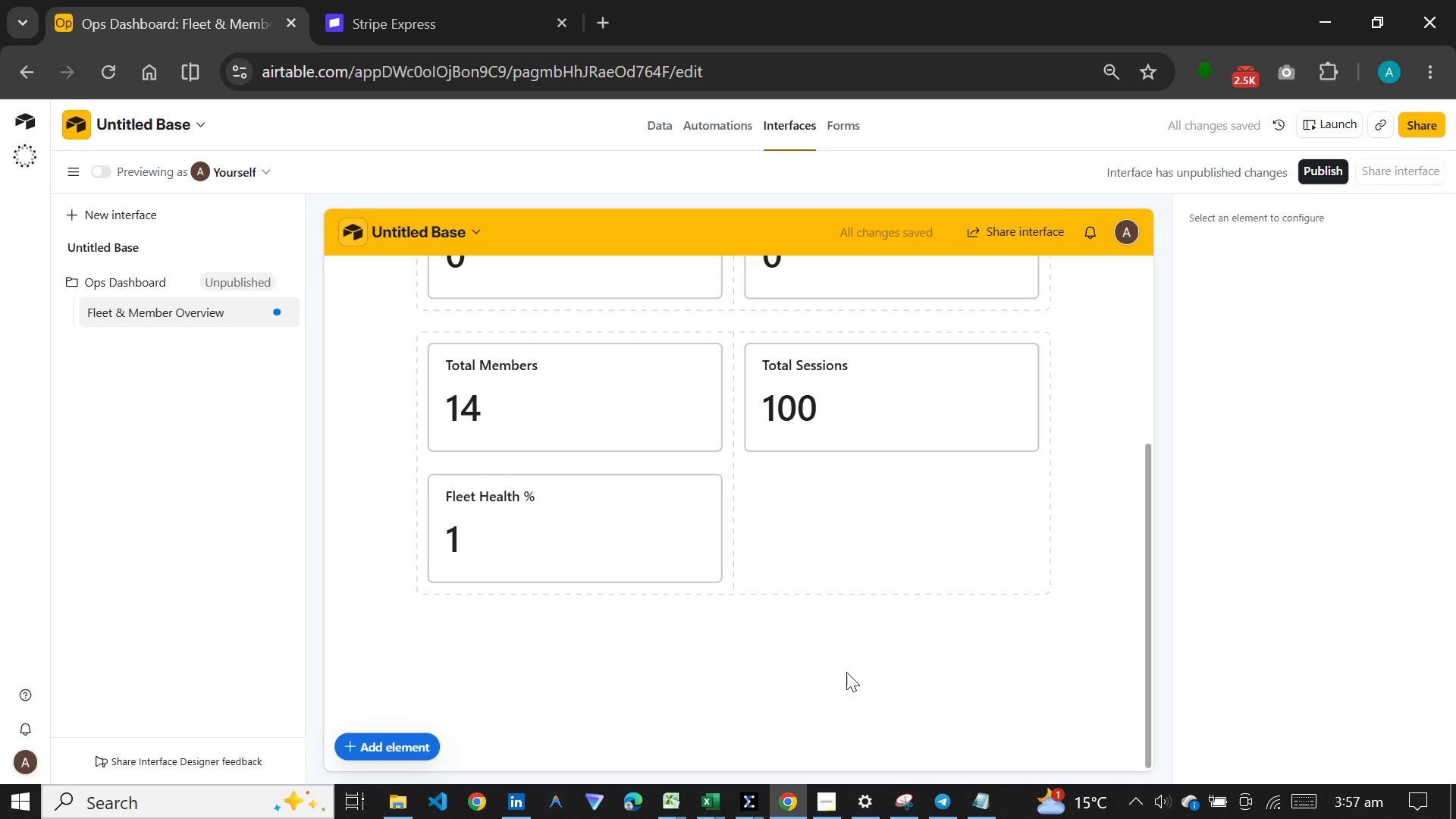 
left_click([631, 553])
 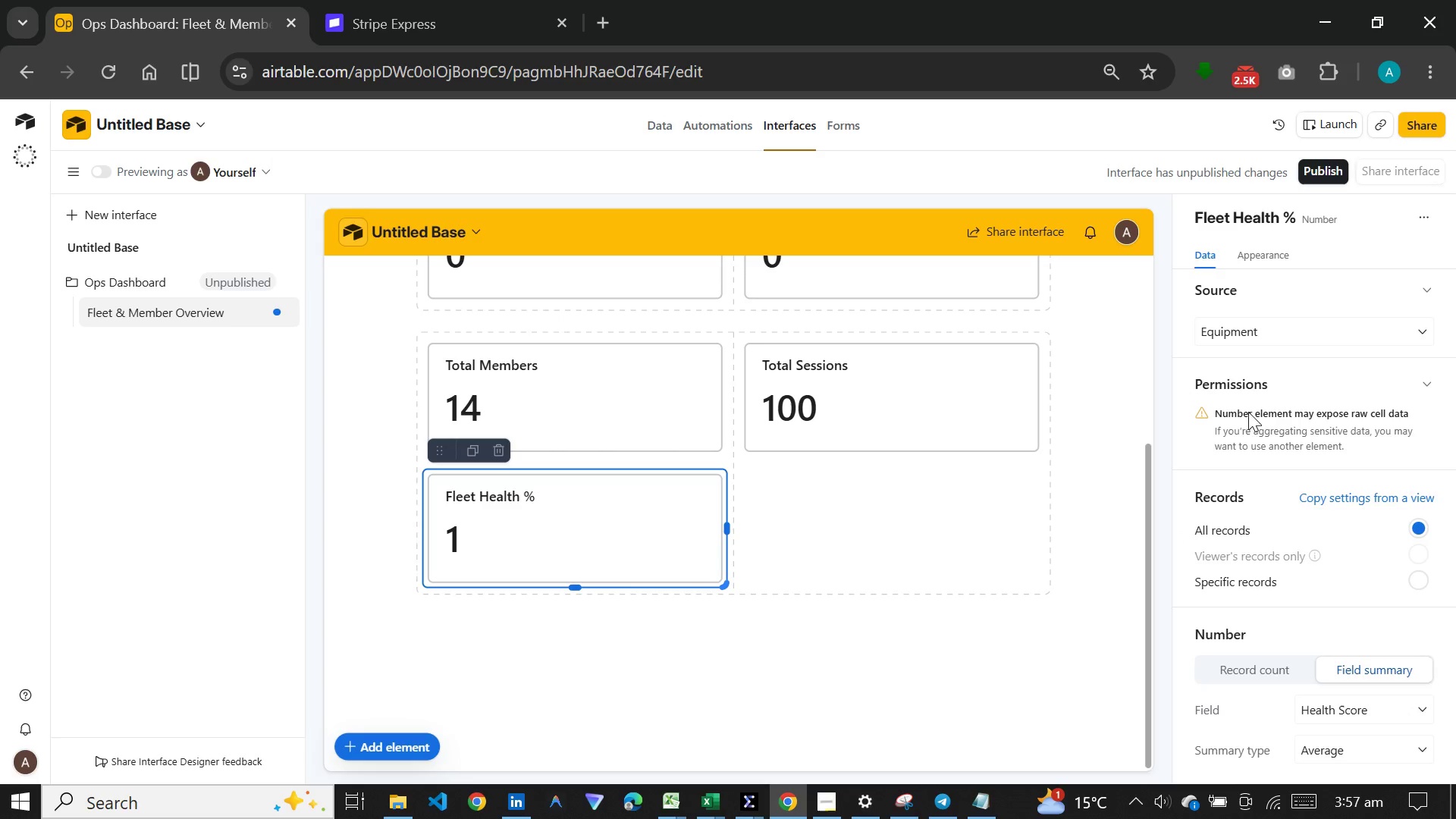 
scroll: coordinate [1248, 638], scroll_direction: down, amount: 5.0
 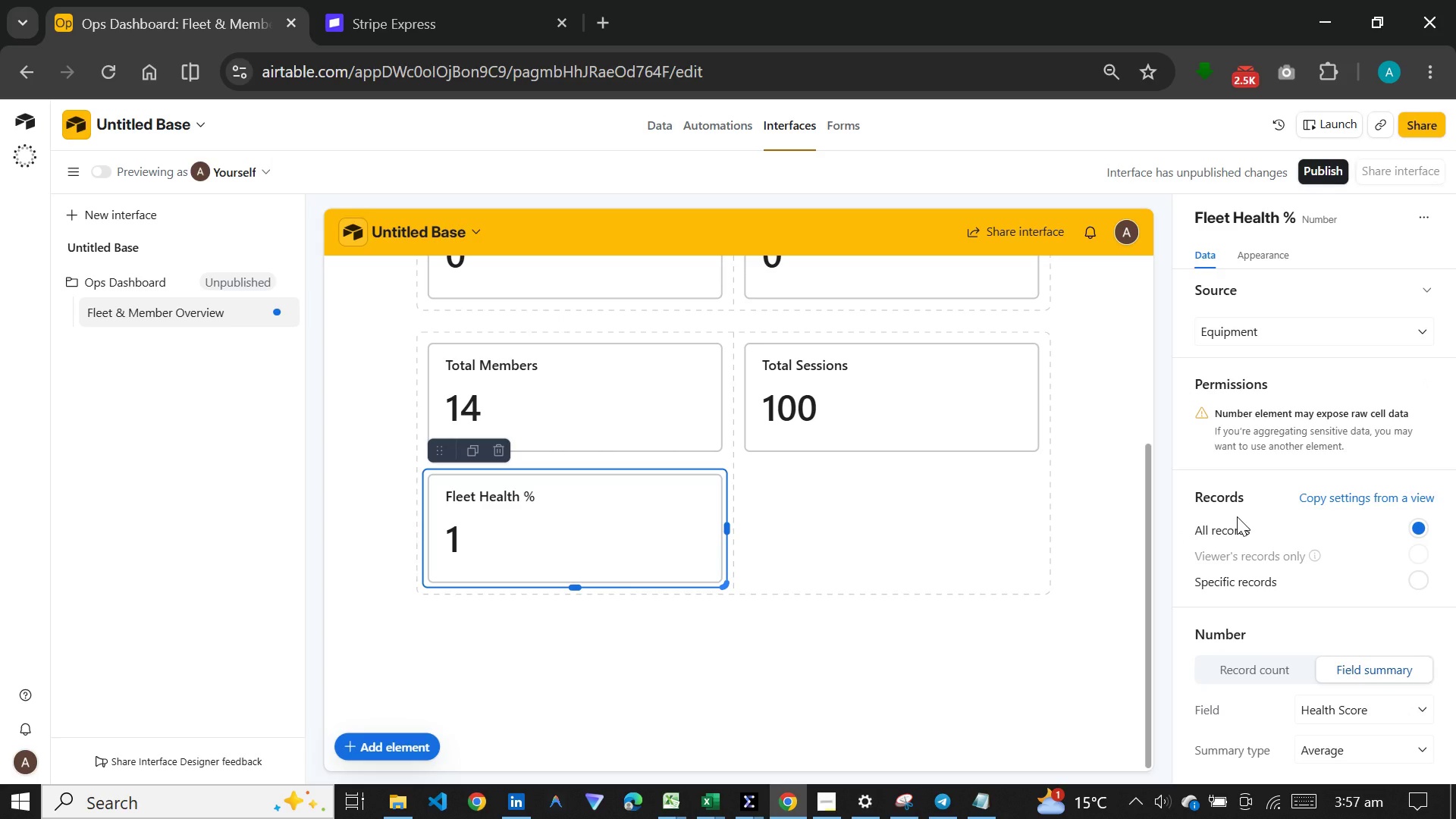 
wait(11.59)
 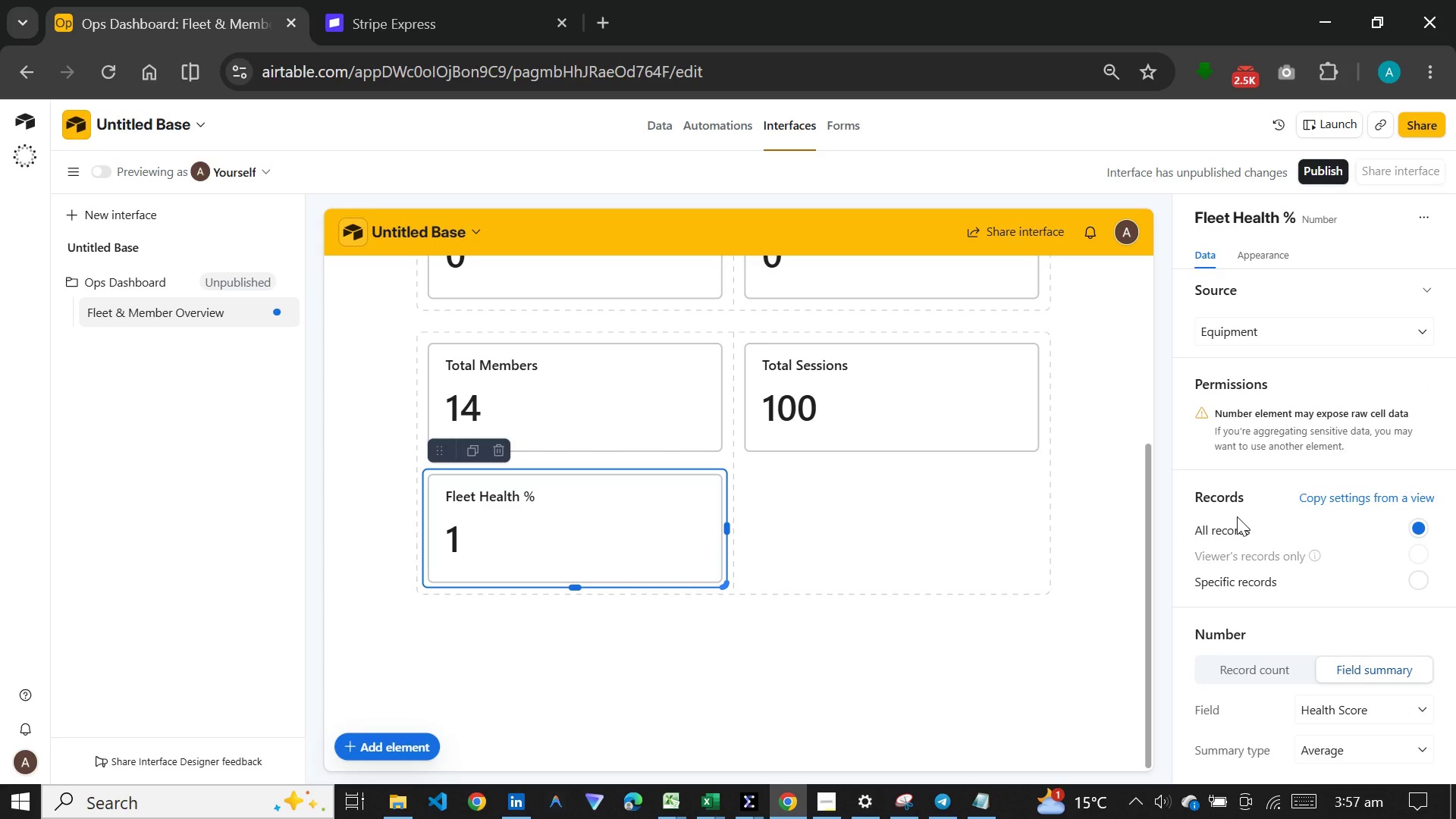 
double_click([1384, 228])
 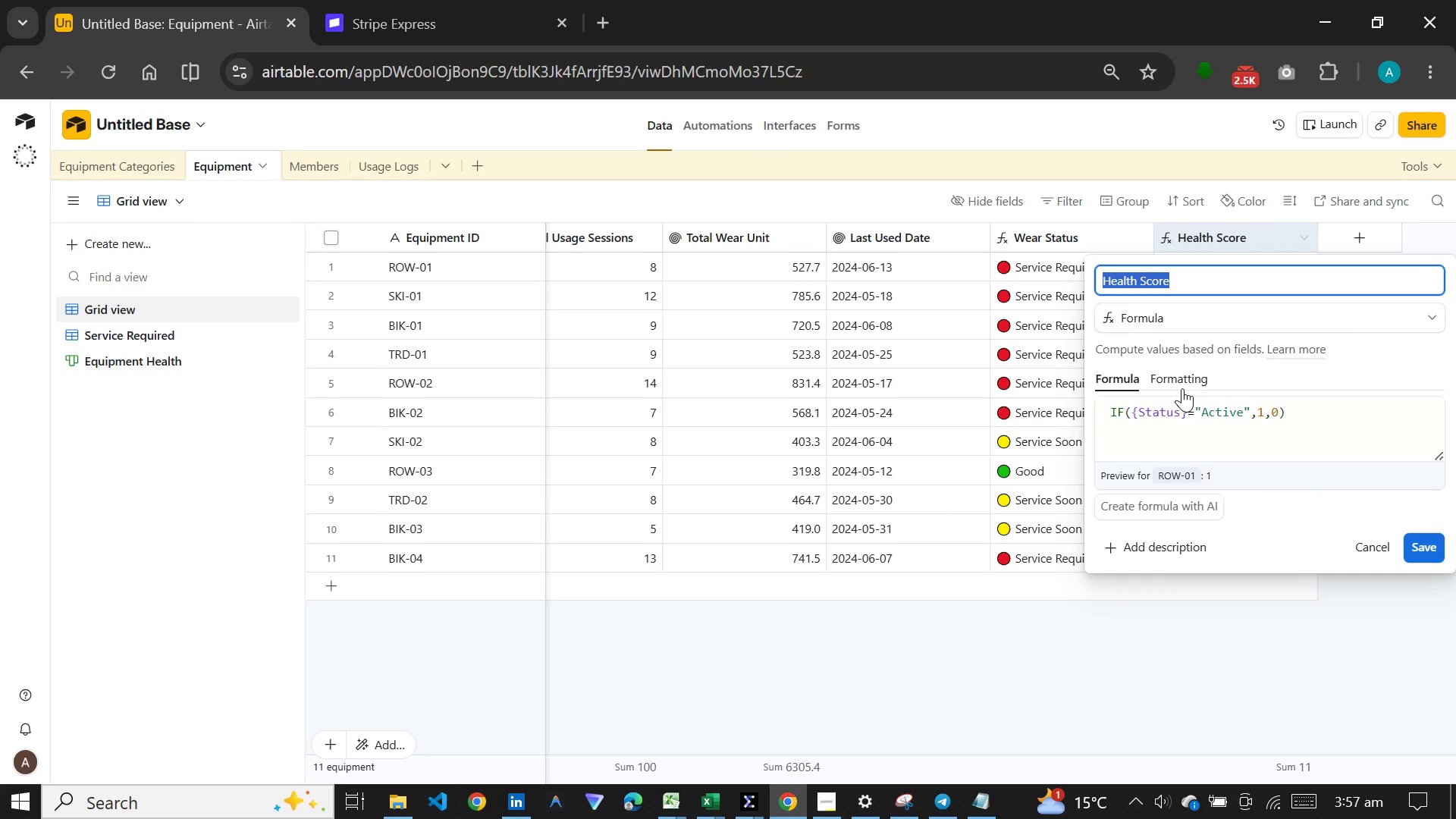 
left_click([1182, 378])
 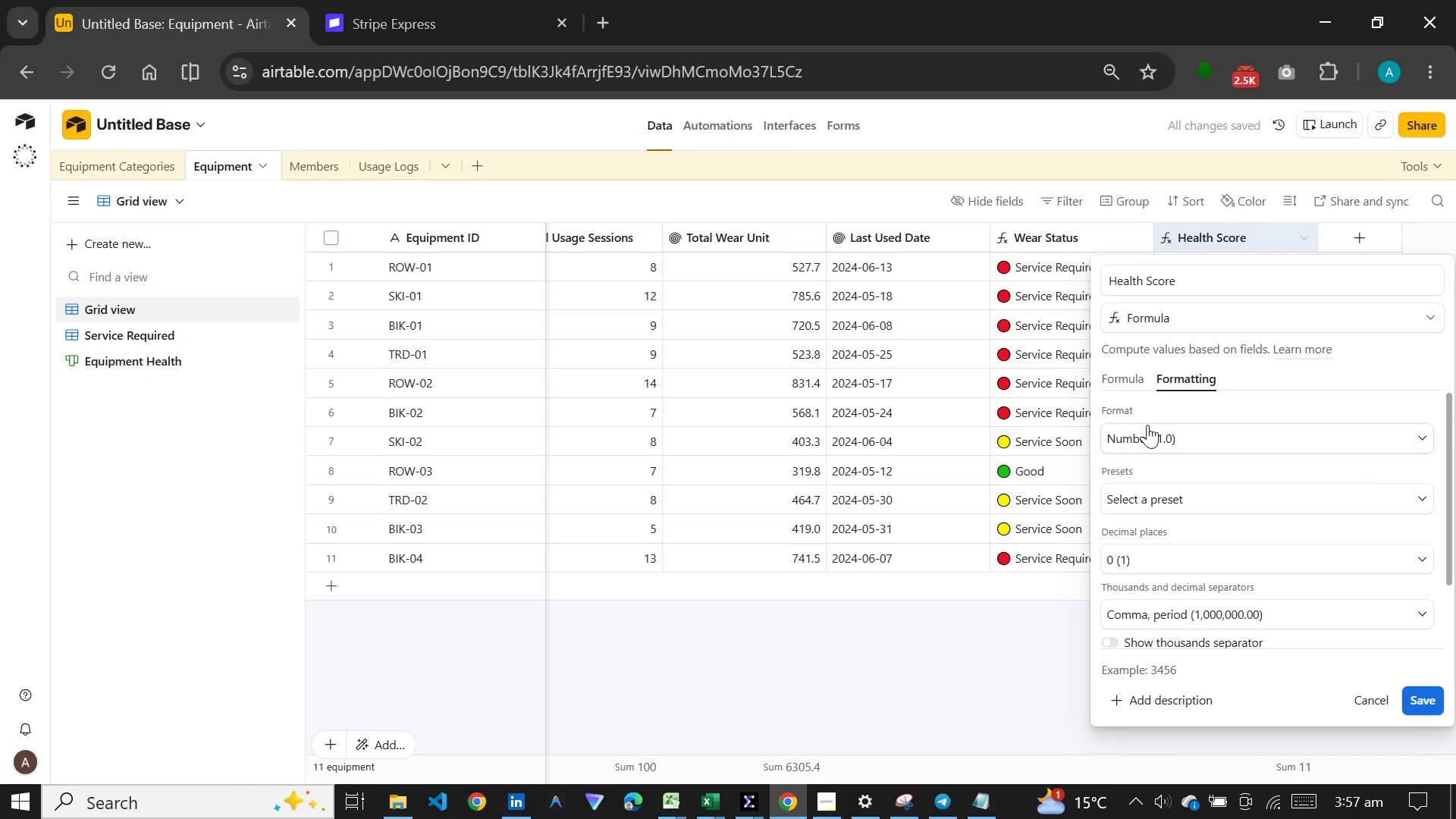 
left_click([1147, 425])
 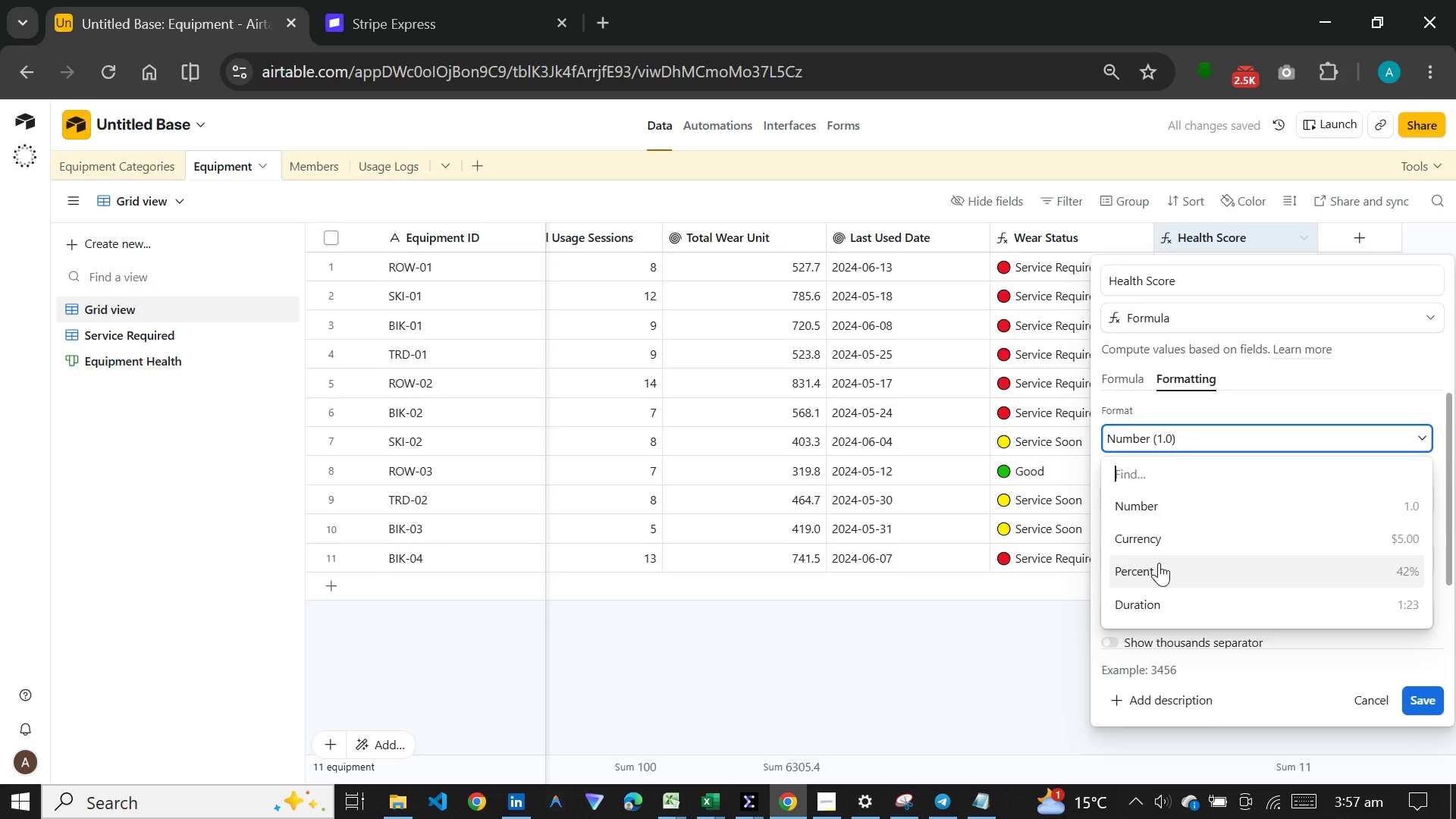 
left_click([1159, 563])
 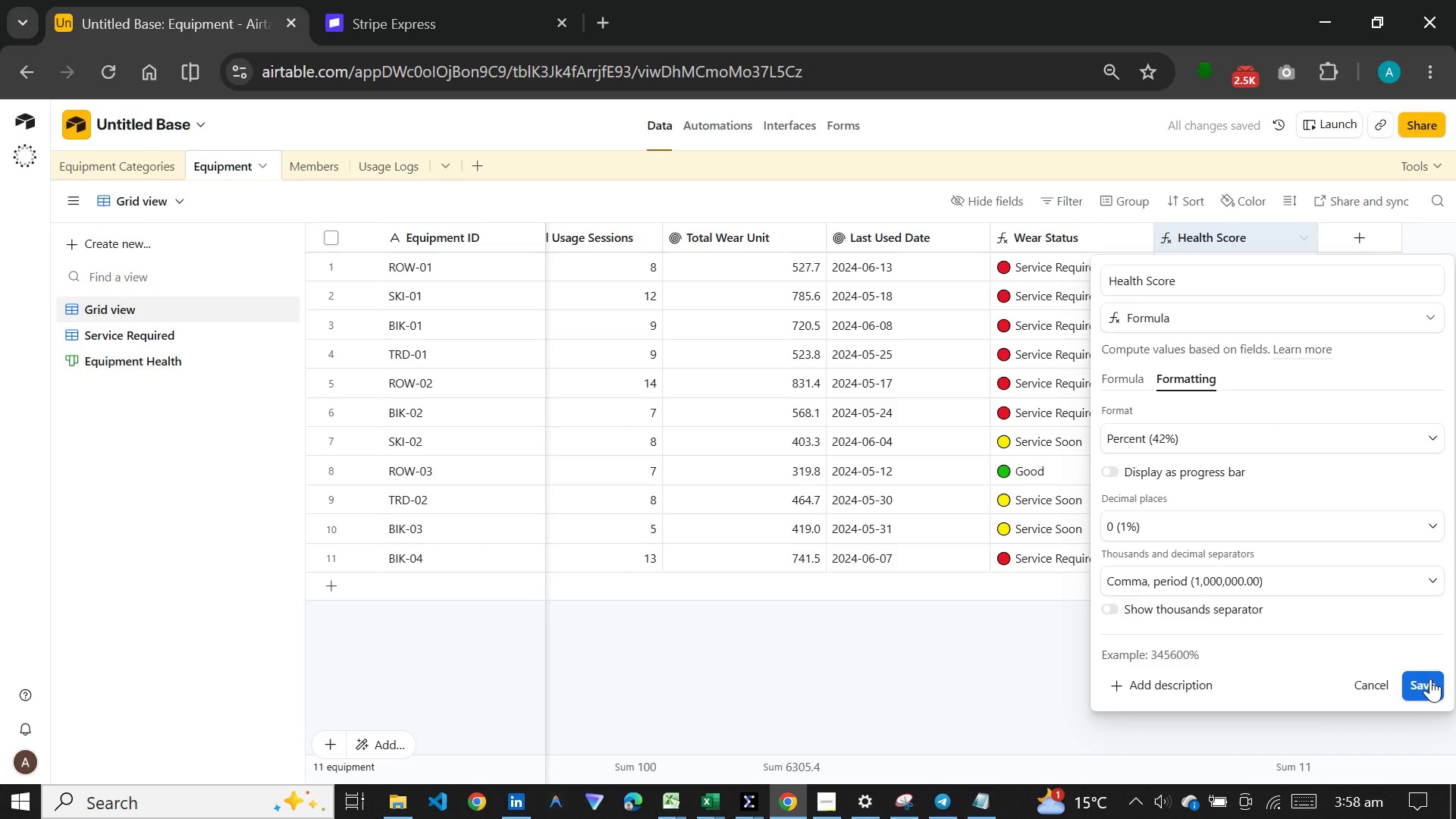 
left_click([1430, 679])
 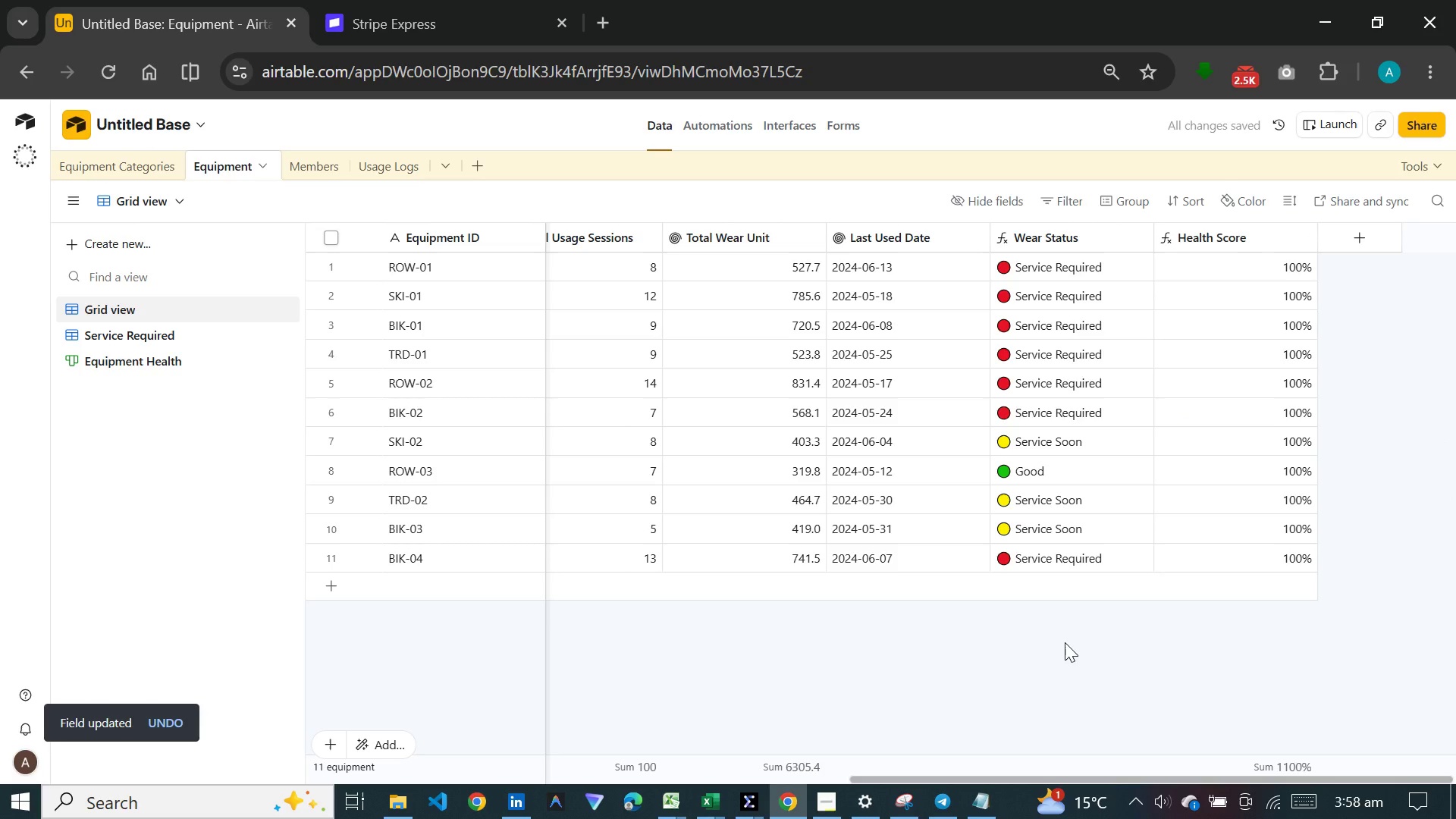 
left_click([1065, 642])
 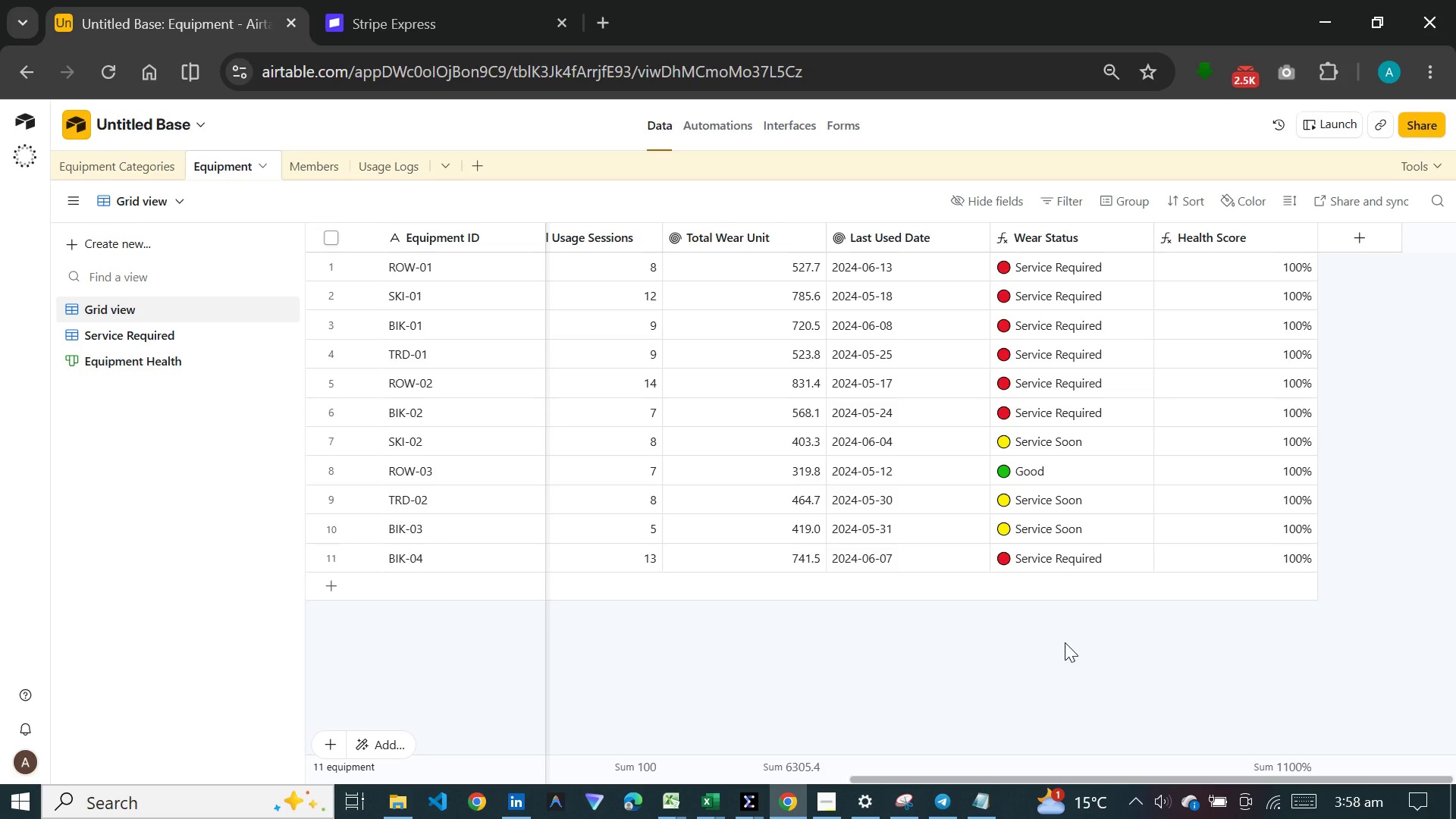 
wait(25.72)
 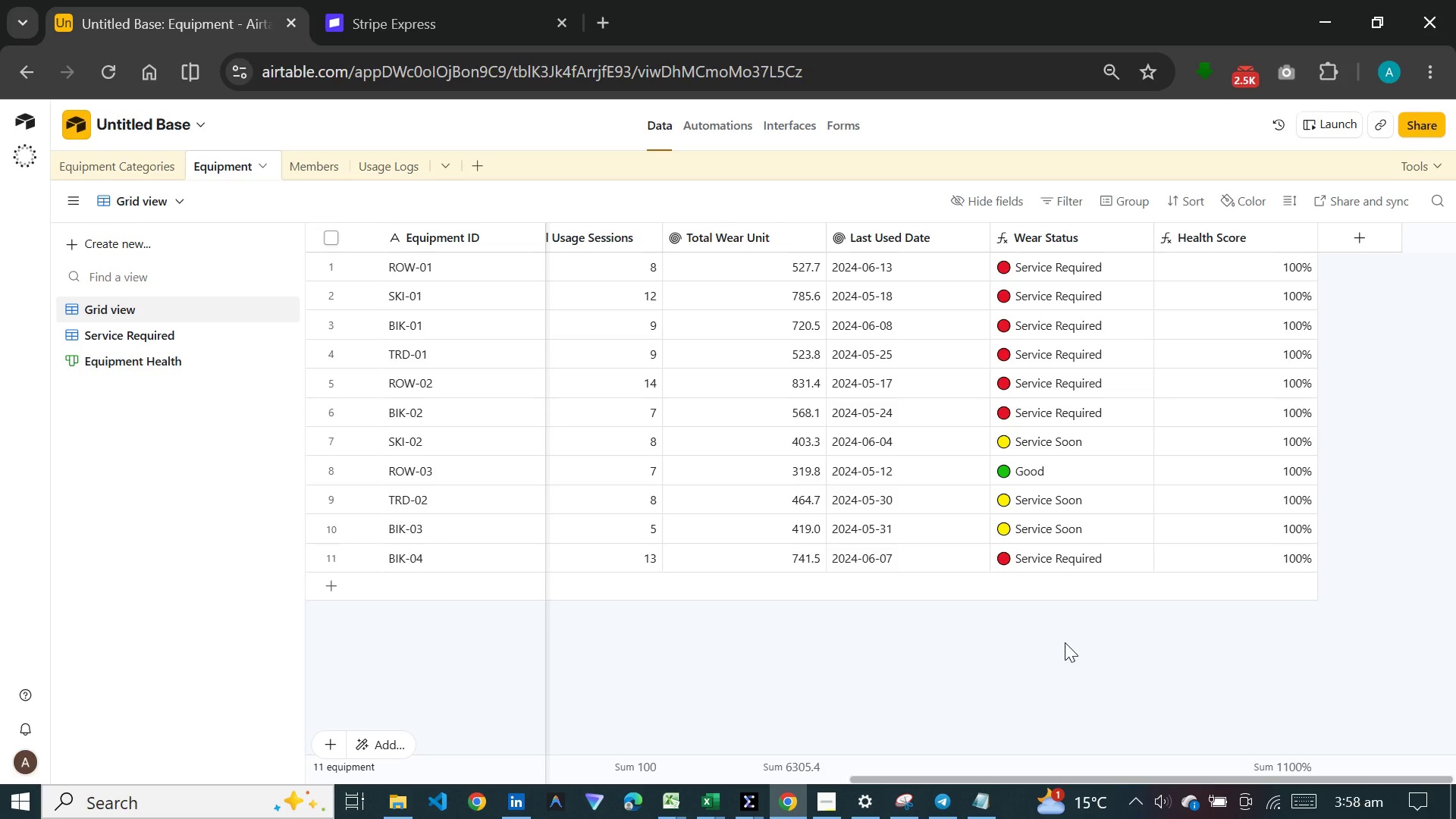 
left_click([796, 124])
 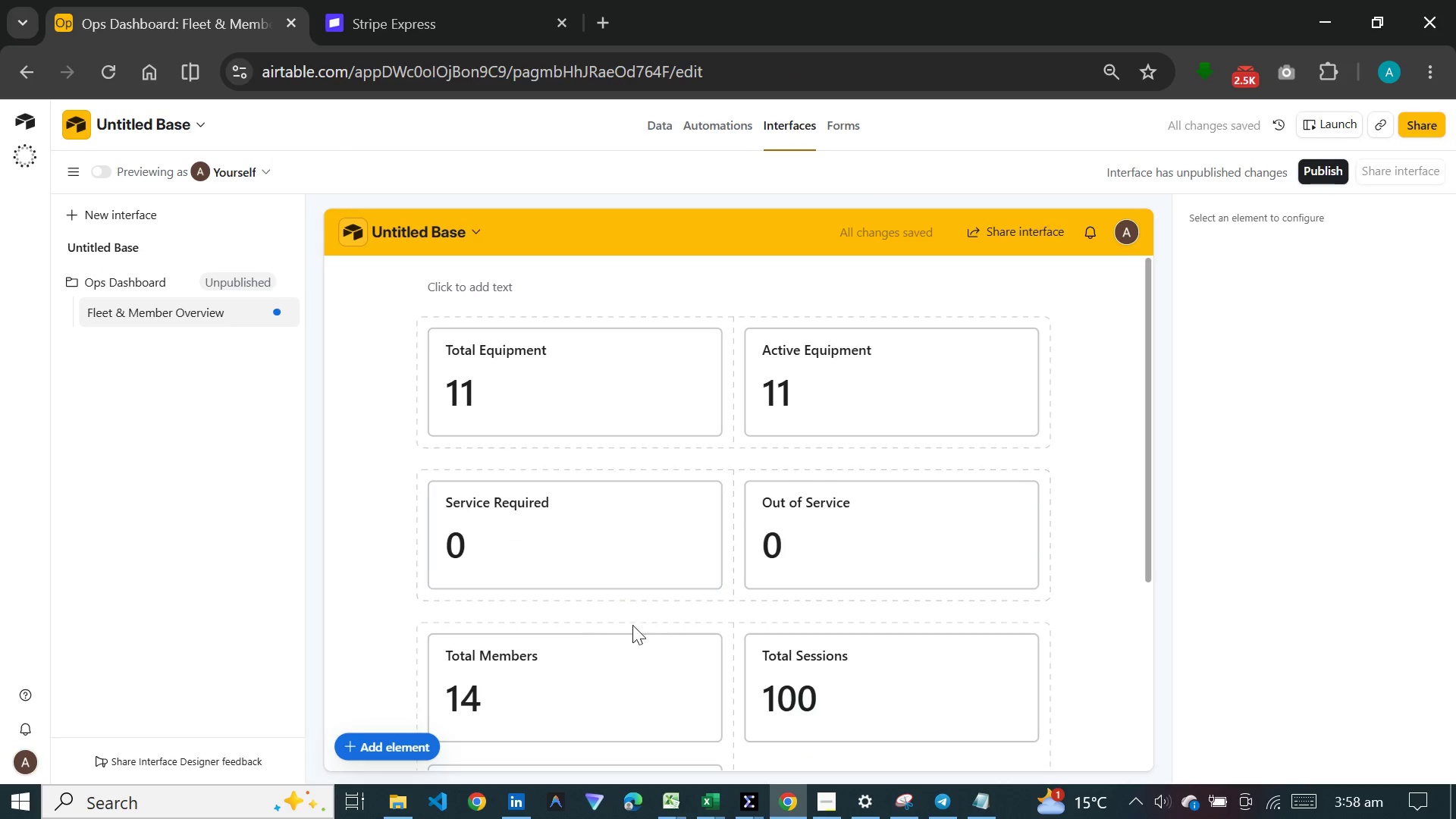 
scroll: coordinate [751, 625], scroll_direction: down, amount: 5.0
 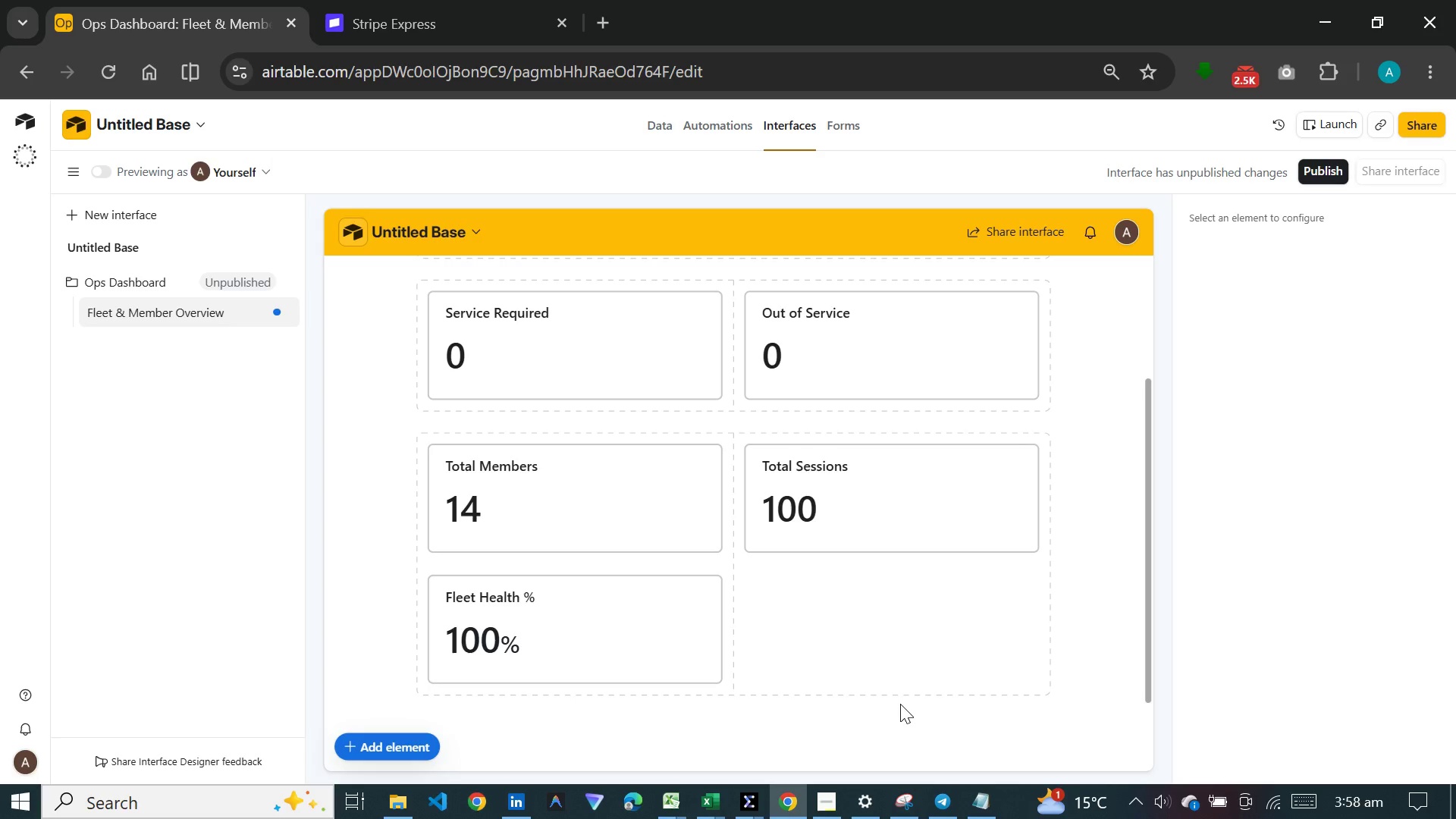 
wait(29.68)
 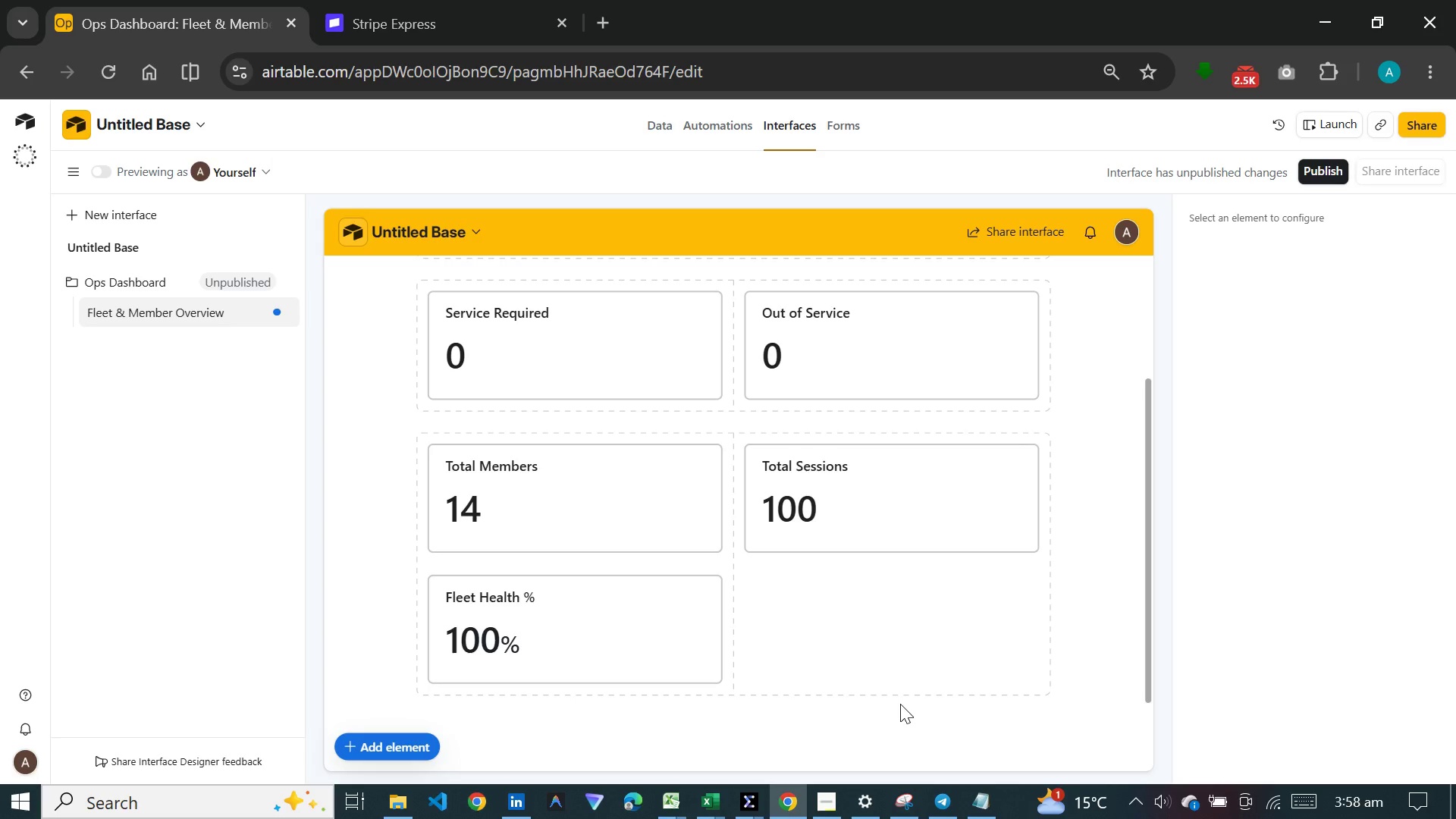 
left_click([651, 117])
 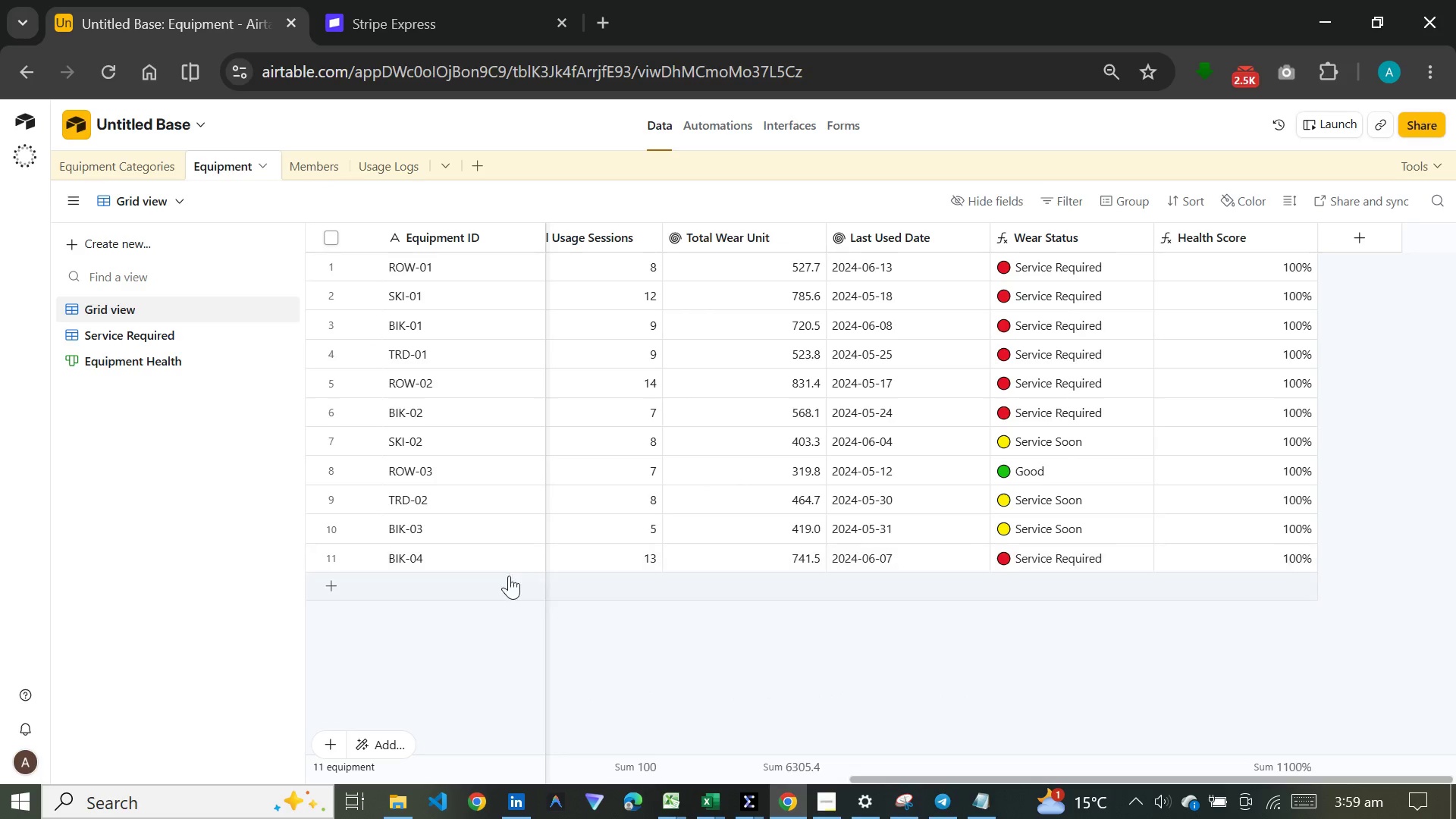 
left_click([590, 557])
 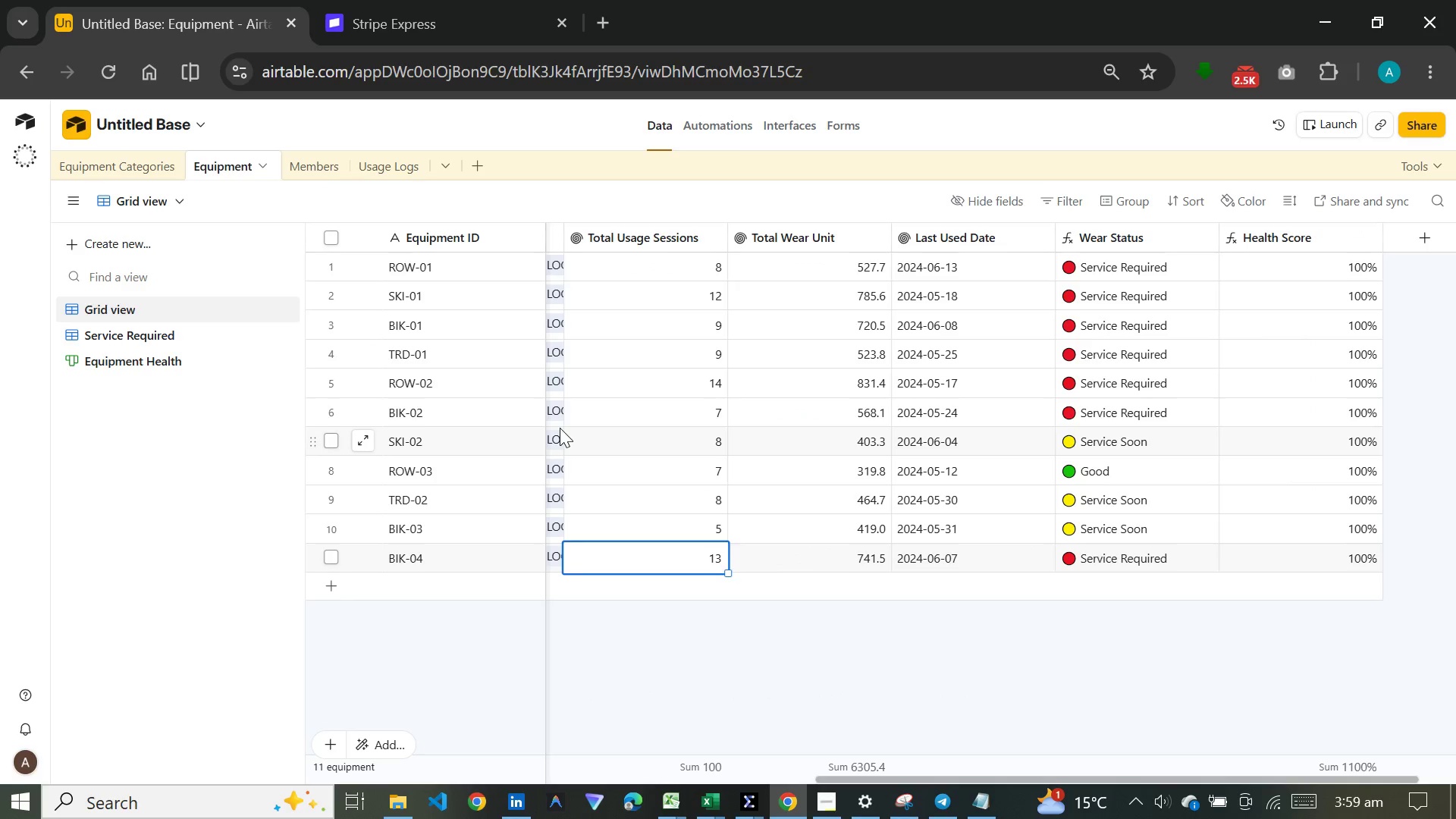 
left_click([552, 444])
 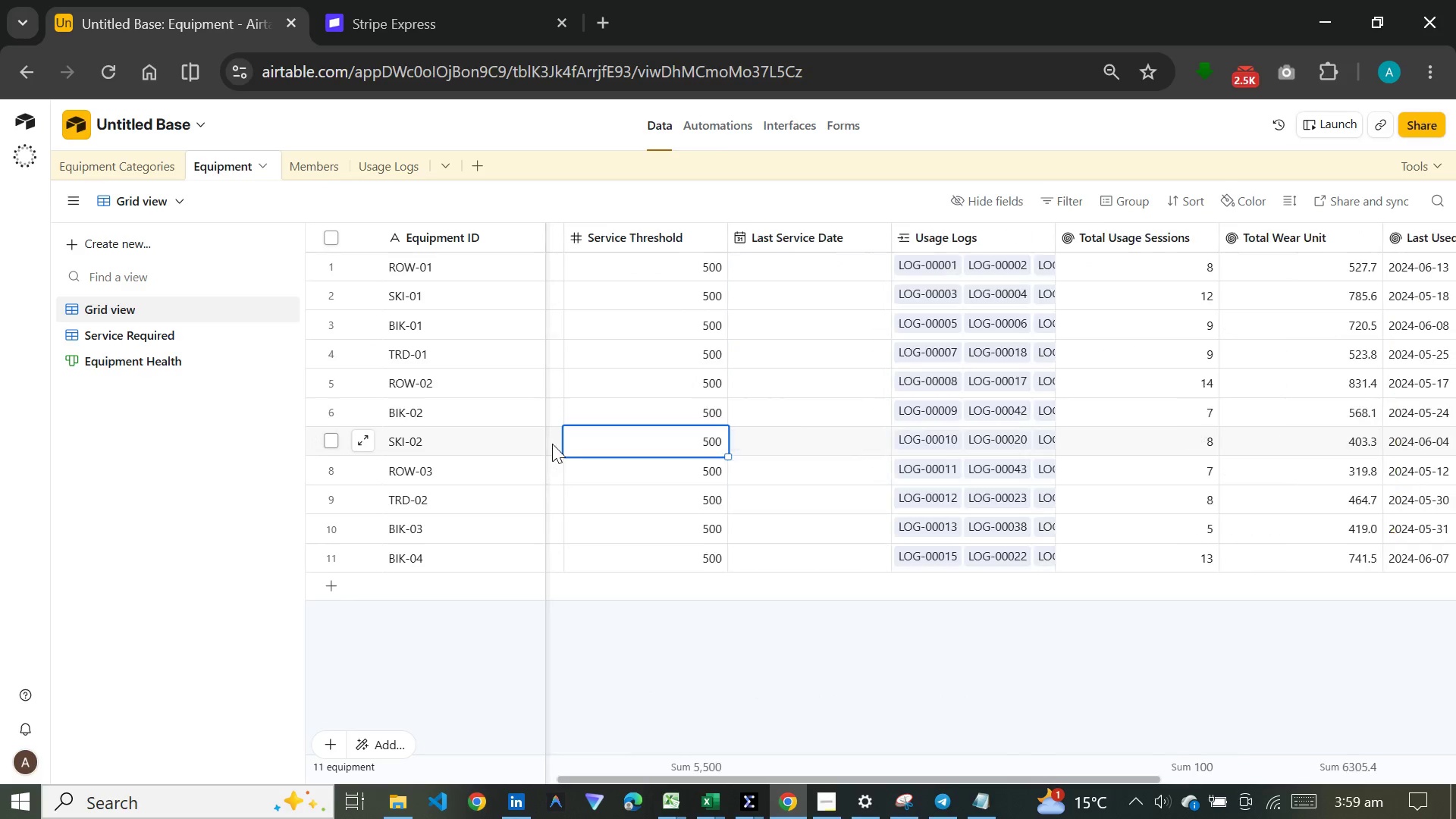 
double_click([552, 444])
 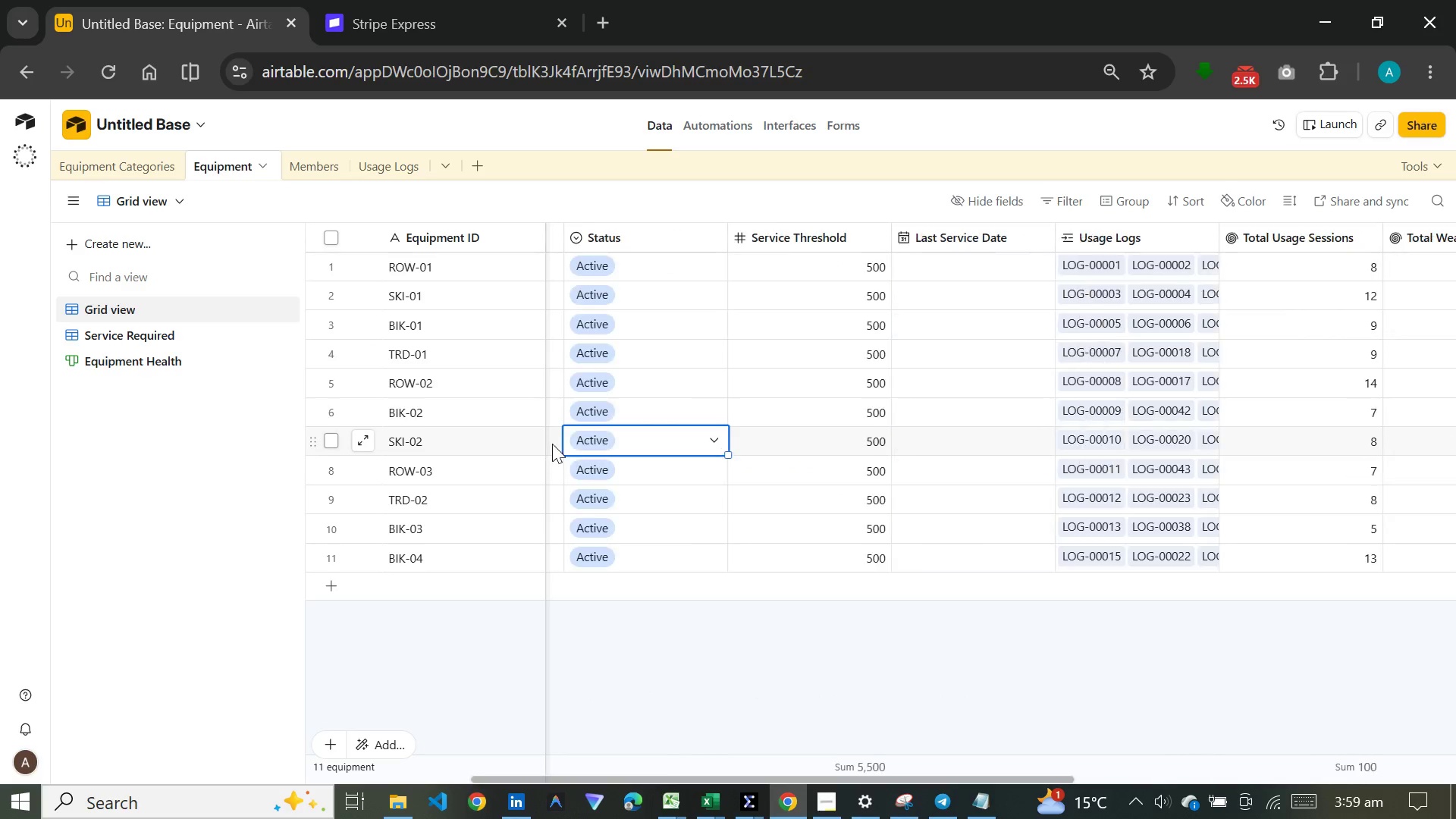 
triple_click([552, 444])
 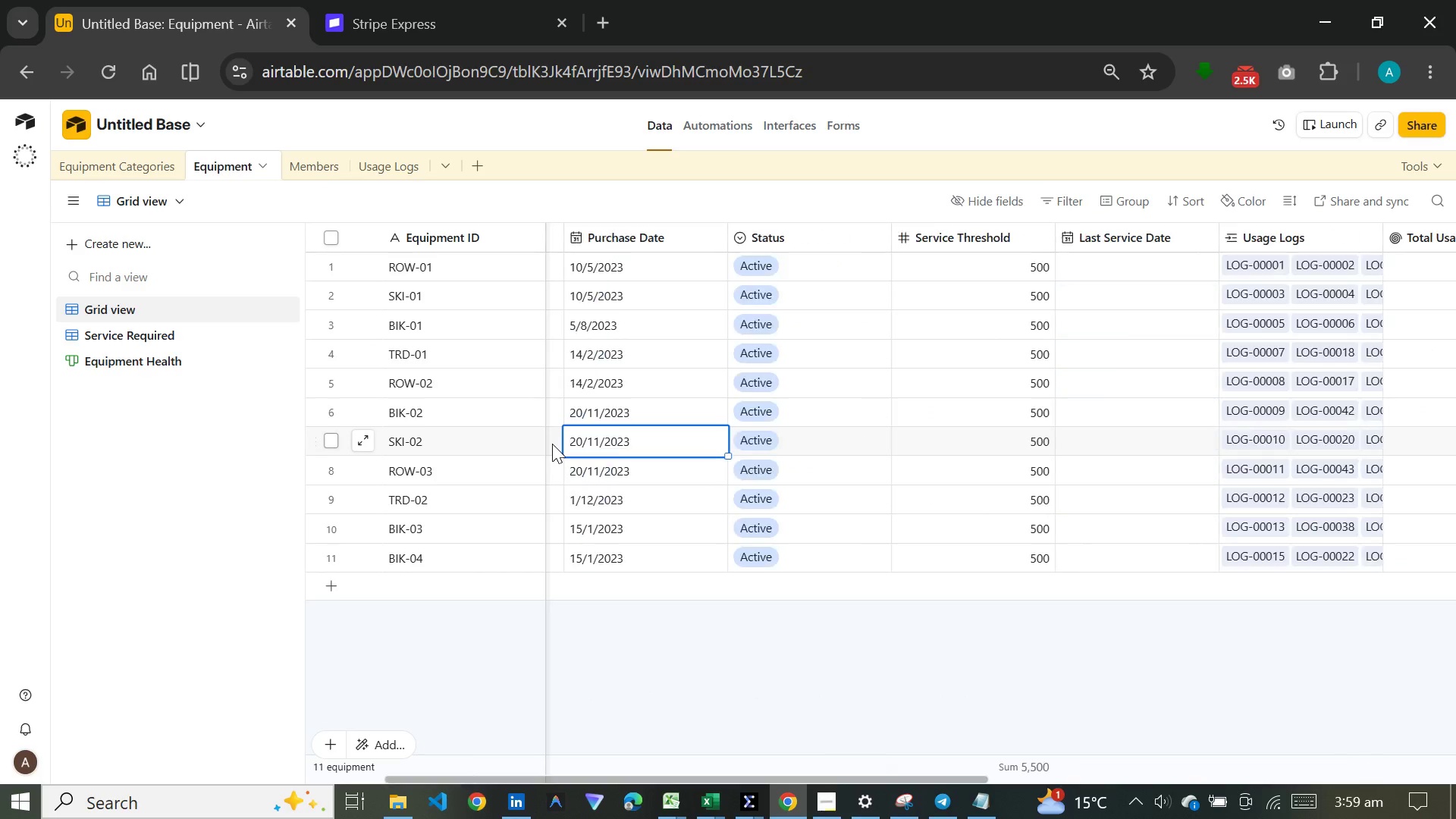 
left_click([552, 444])
 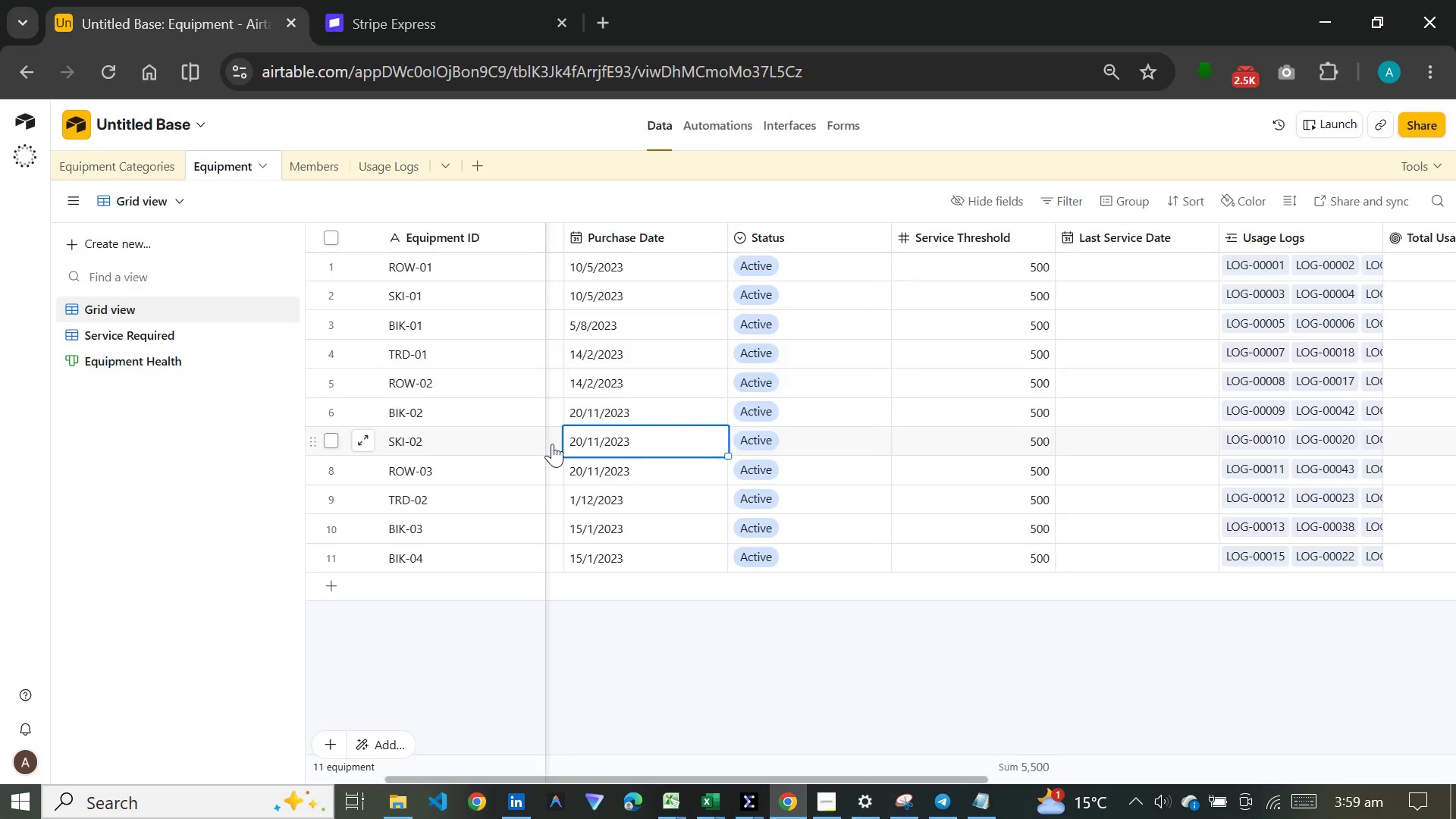 
left_click([552, 444])
 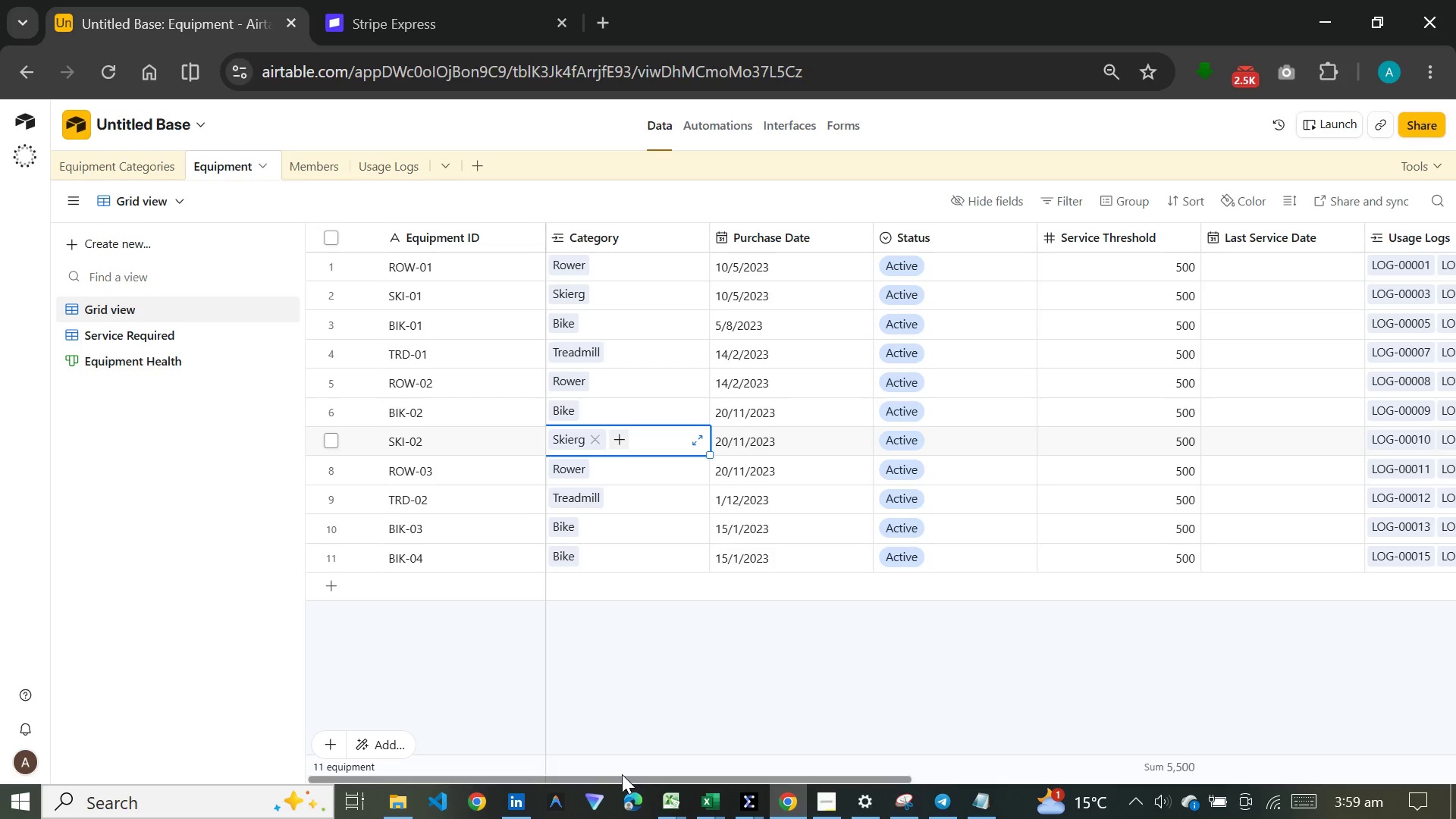 
wait(5.38)
 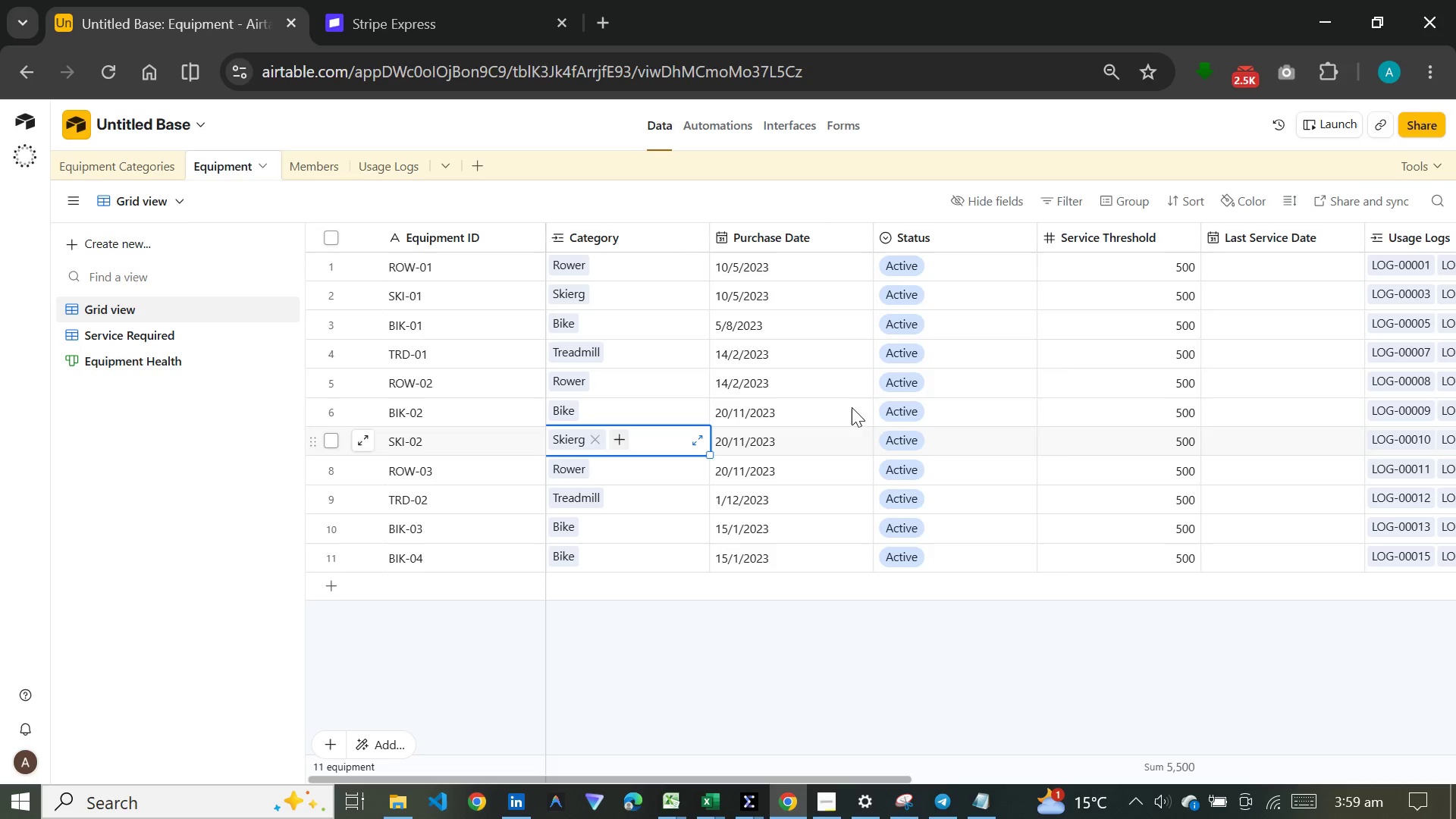 
left_click_drag(start_coordinate=[620, 777], to_coordinate=[676, 765])
 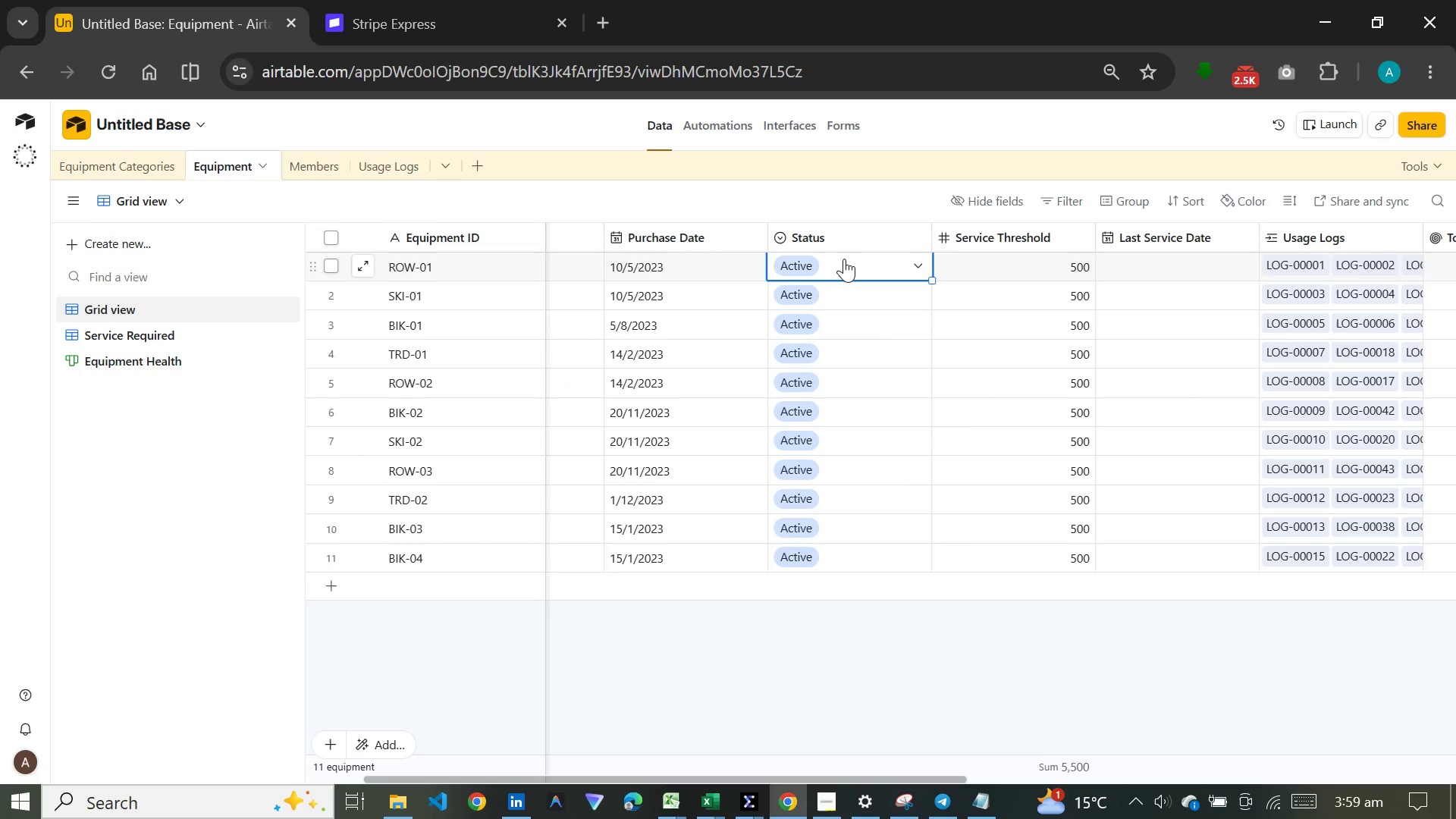 
double_click([844, 259])
 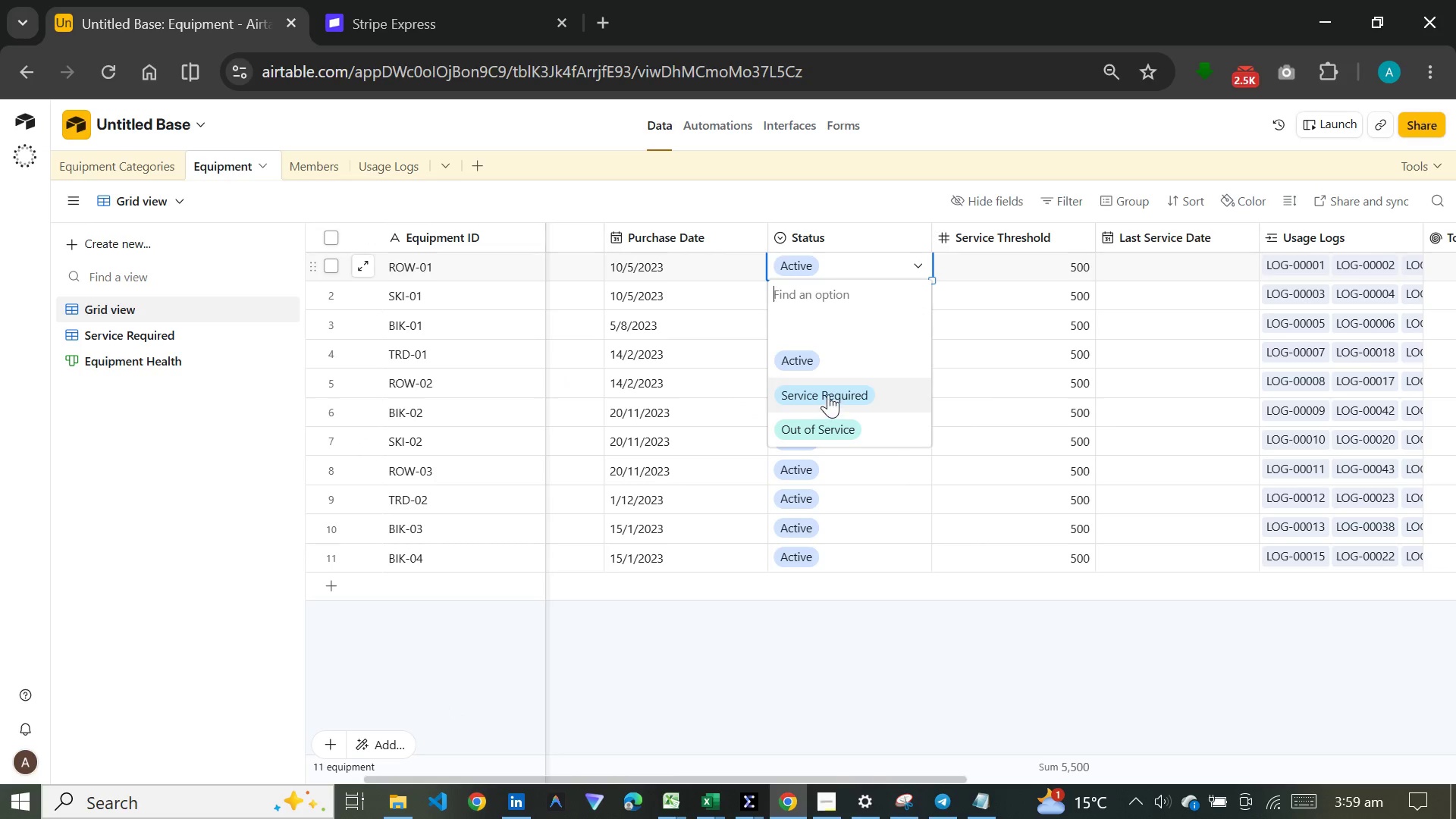 
left_click([828, 392])
 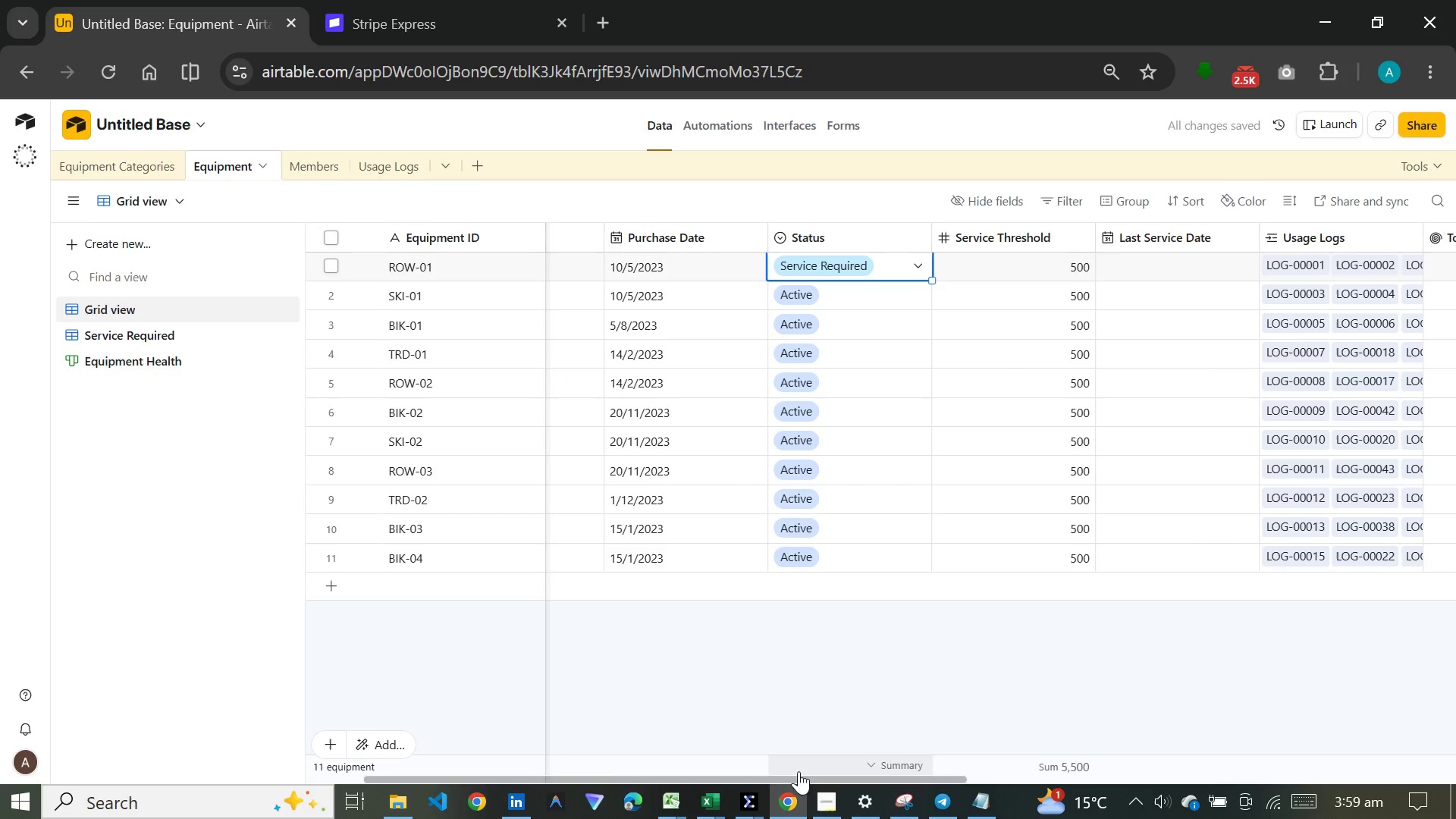 
left_click_drag(start_coordinate=[801, 779], to_coordinate=[886, 697])
 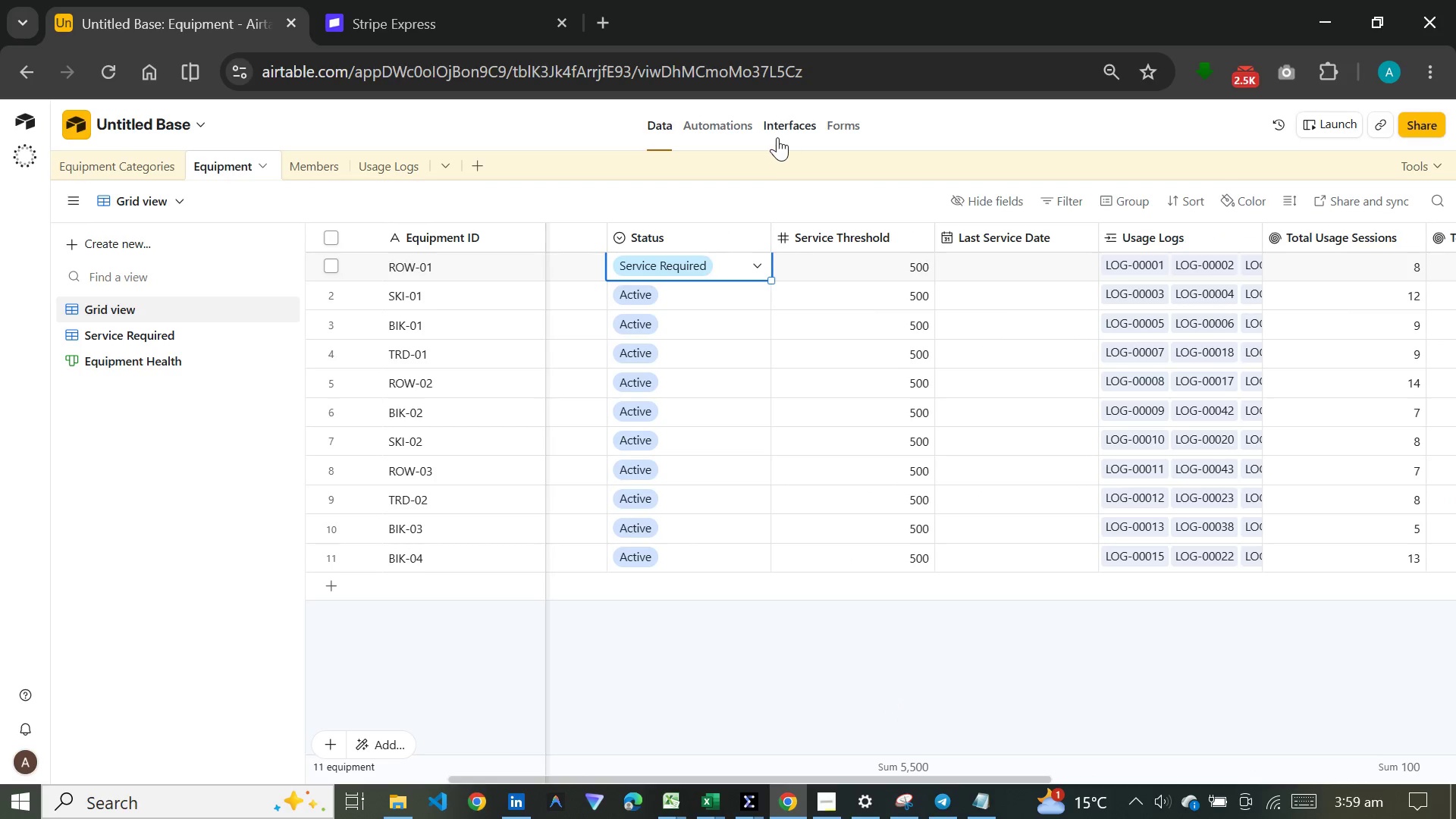 
left_click([777, 134])
 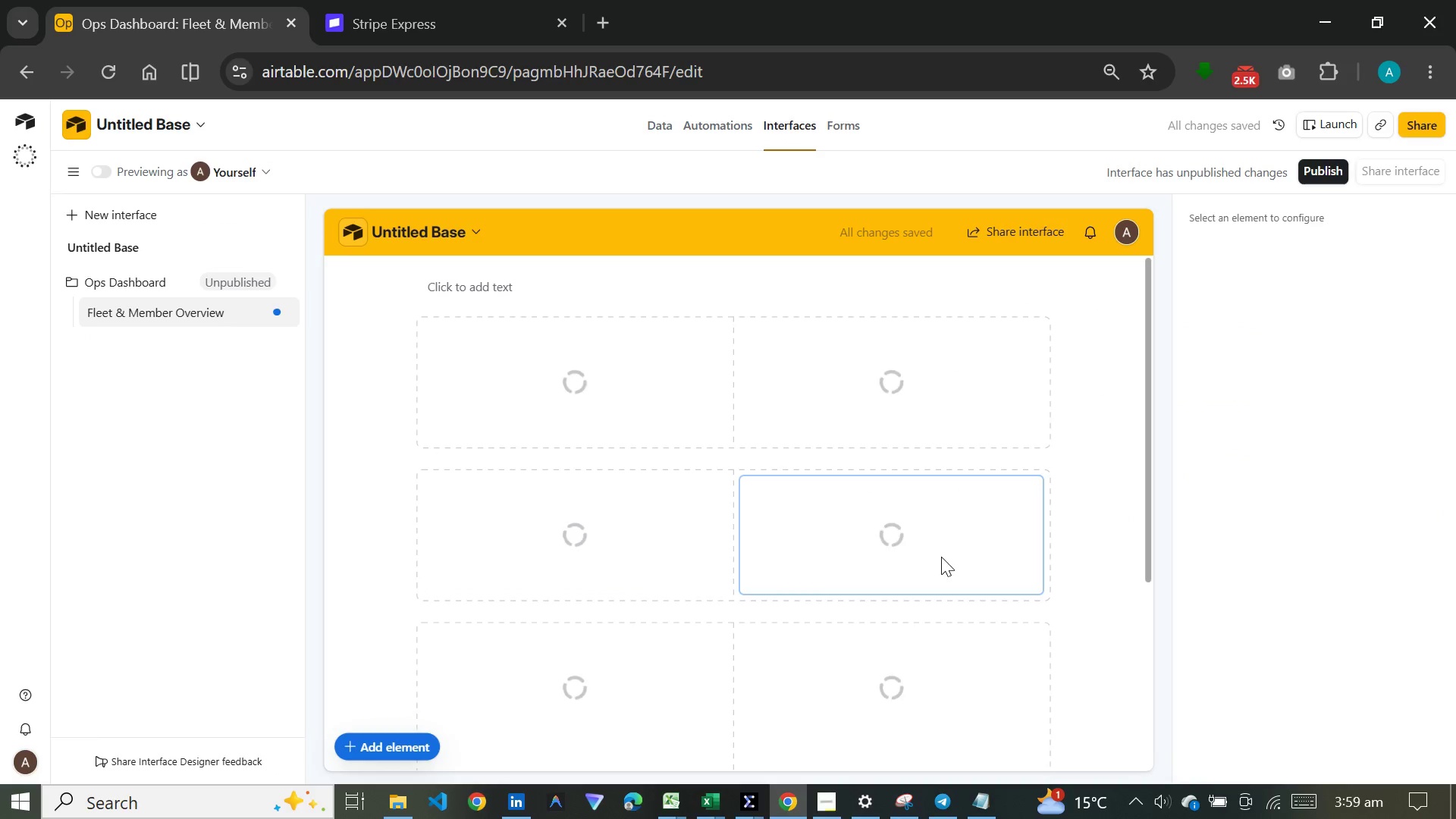 
scroll: coordinate [1002, 495], scroll_direction: down, amount: 4.0
 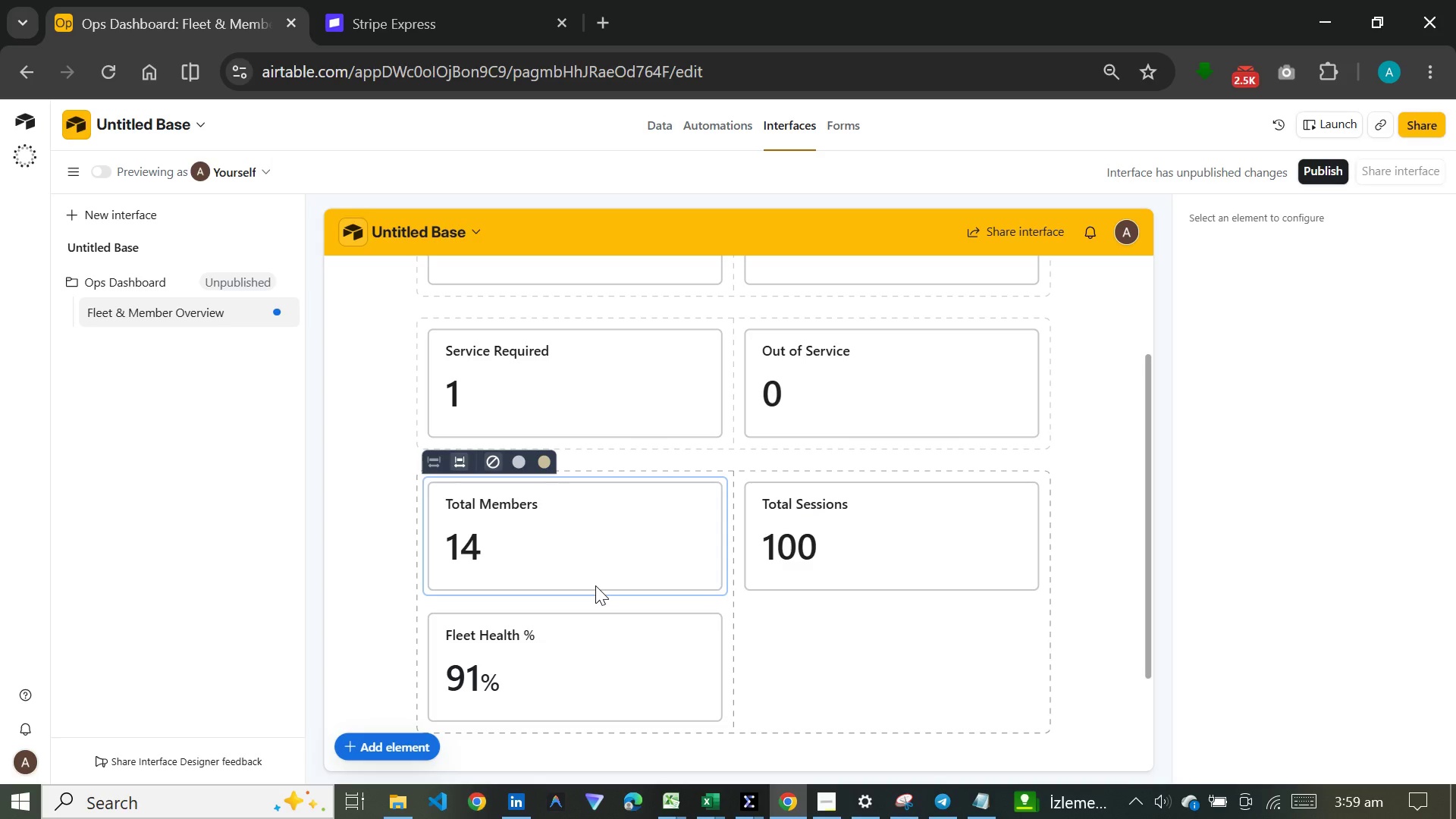 
wait(20.46)
 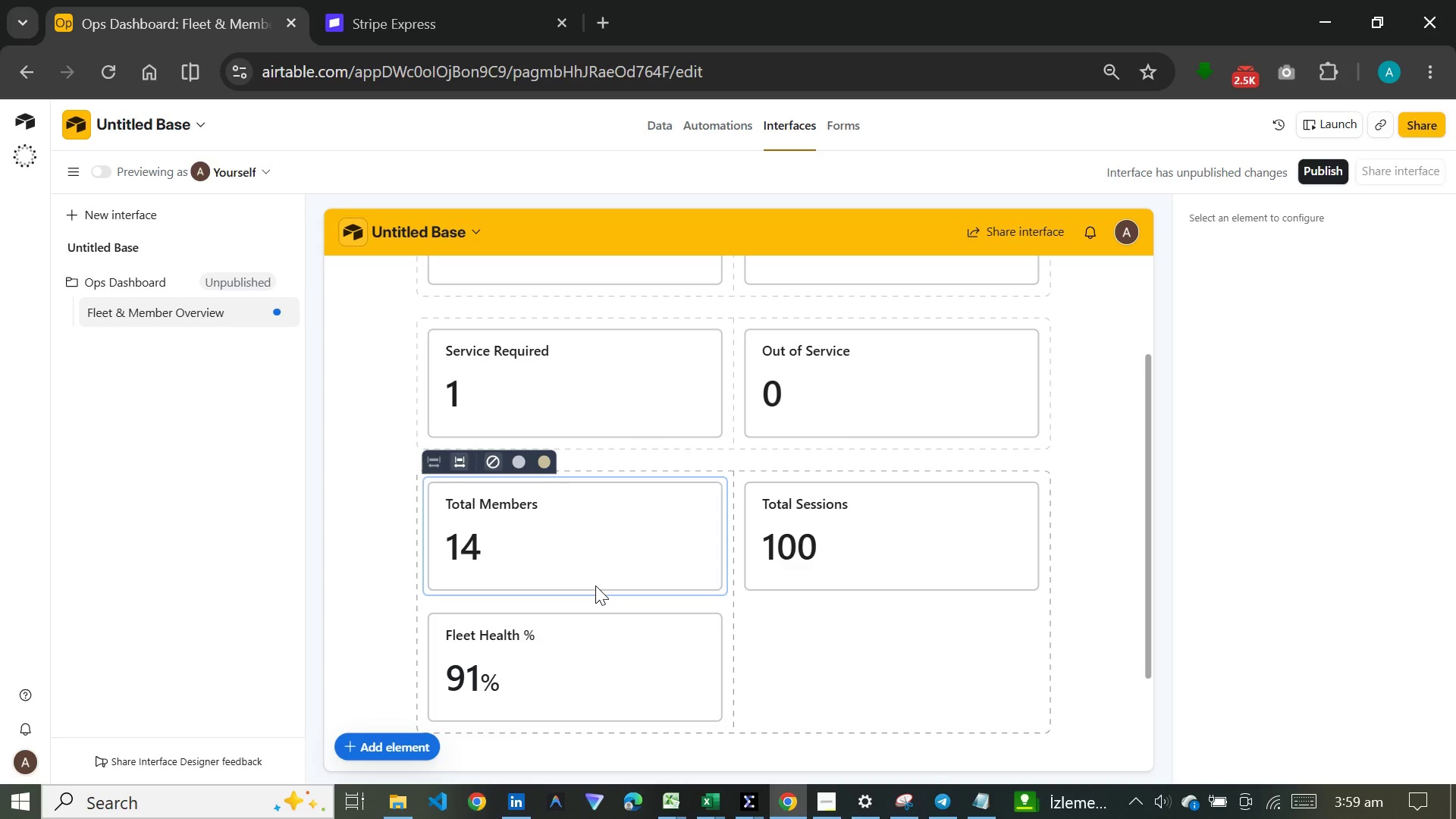 
scroll: coordinate [1068, 507], scroll_direction: down, amount: 9.0
 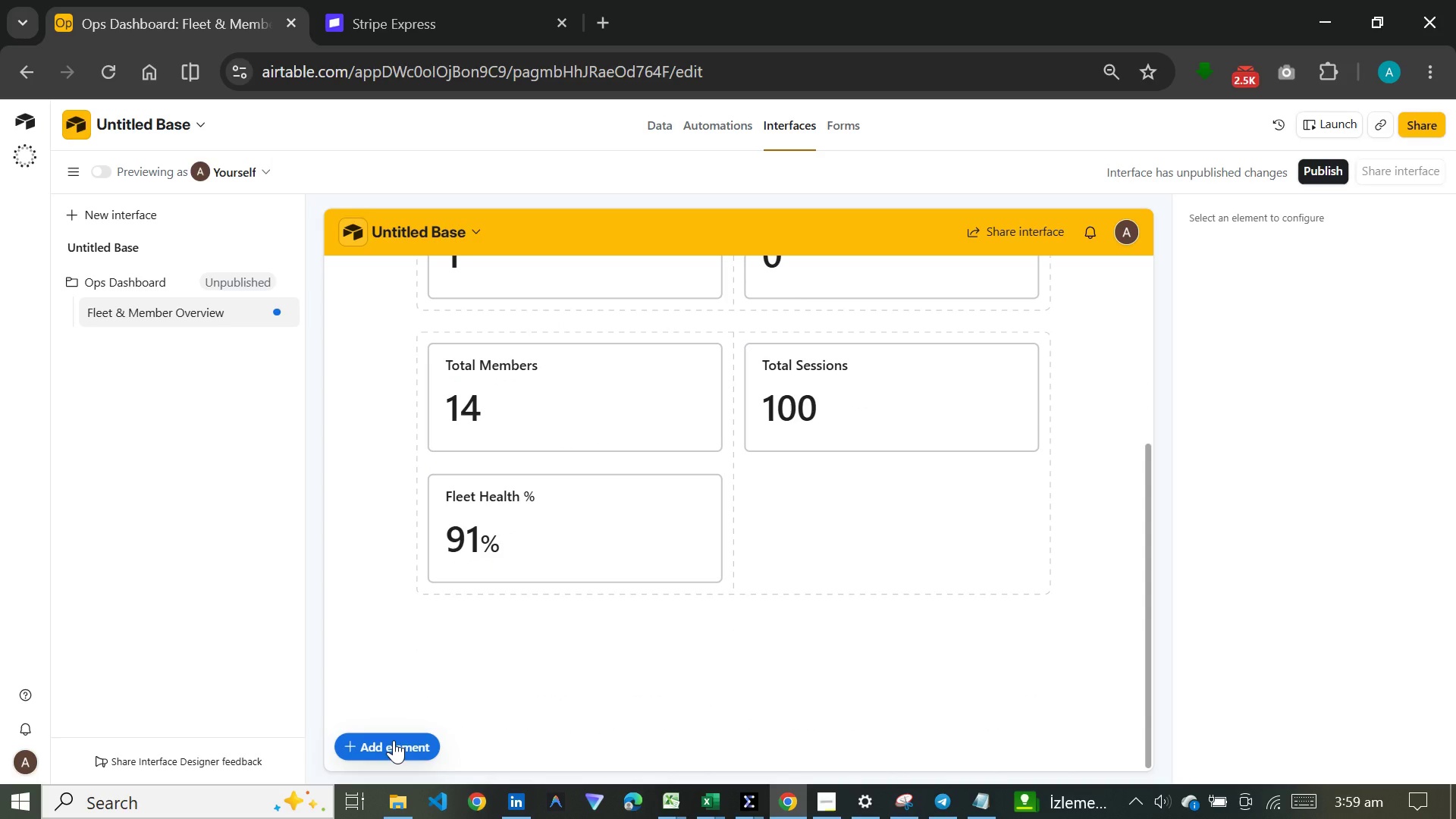 
left_click([394, 740])
 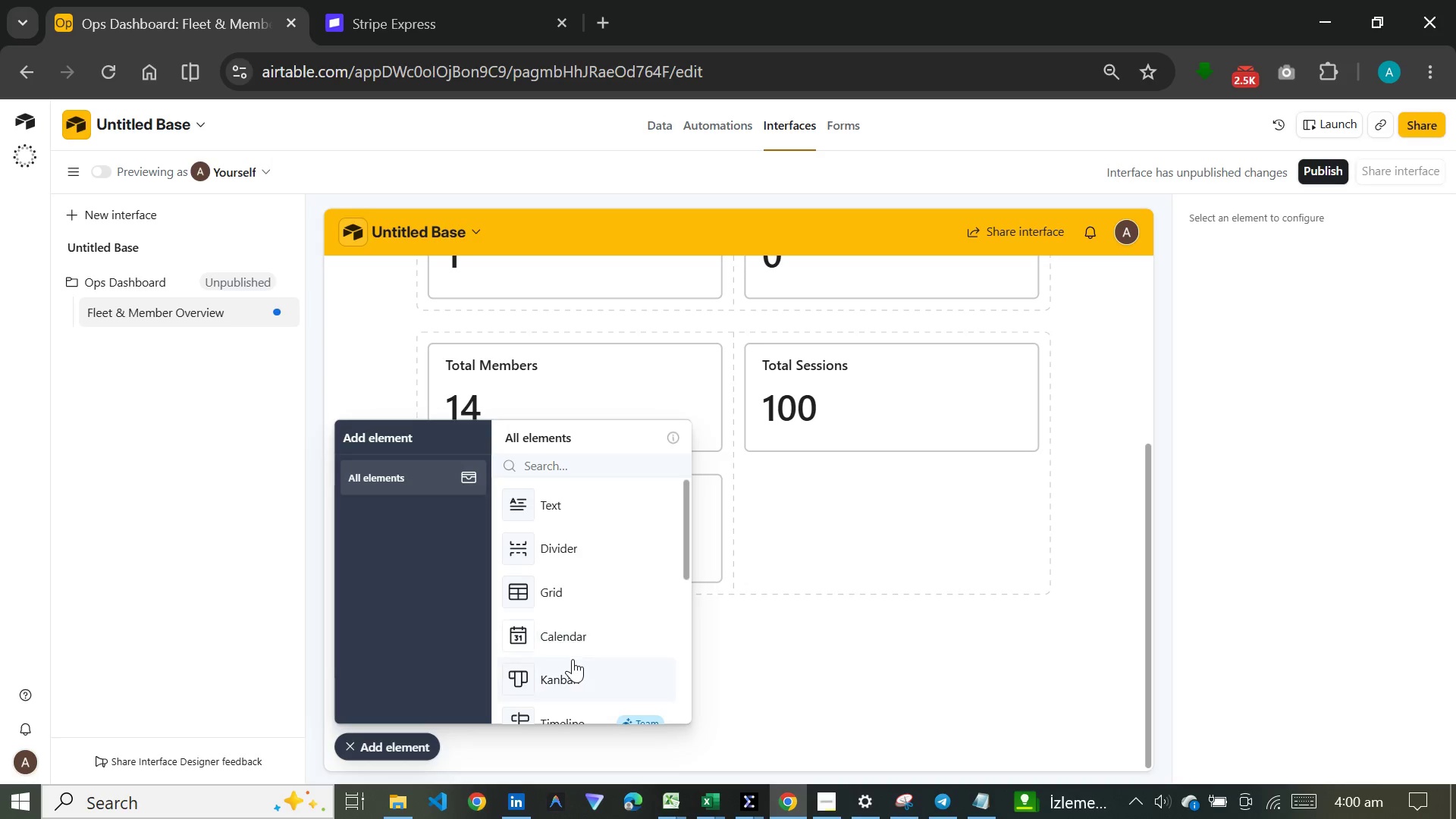 
scroll: coordinate [573, 632], scroll_direction: down, amount: 6.0
 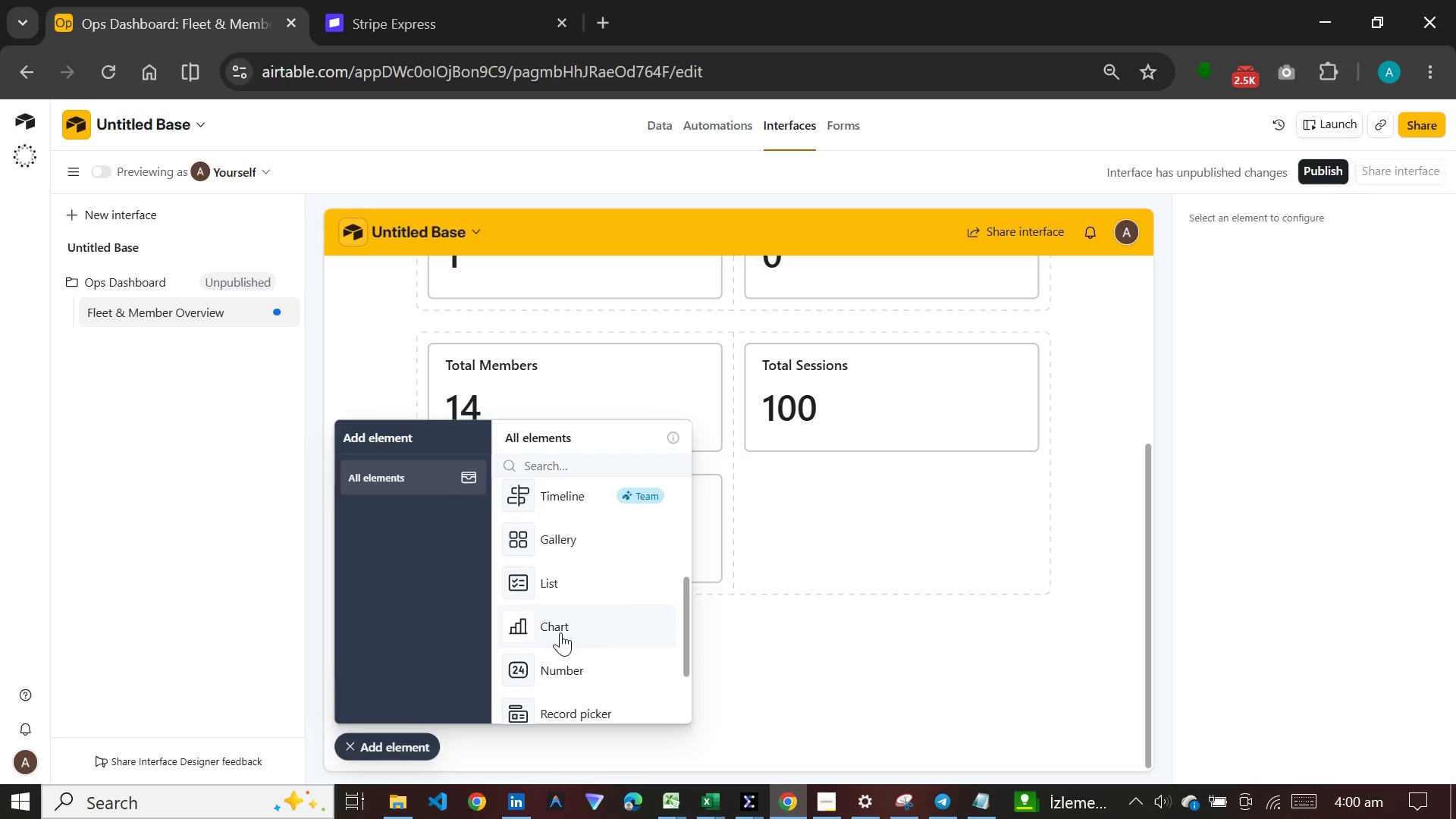 
left_click([560, 632])
 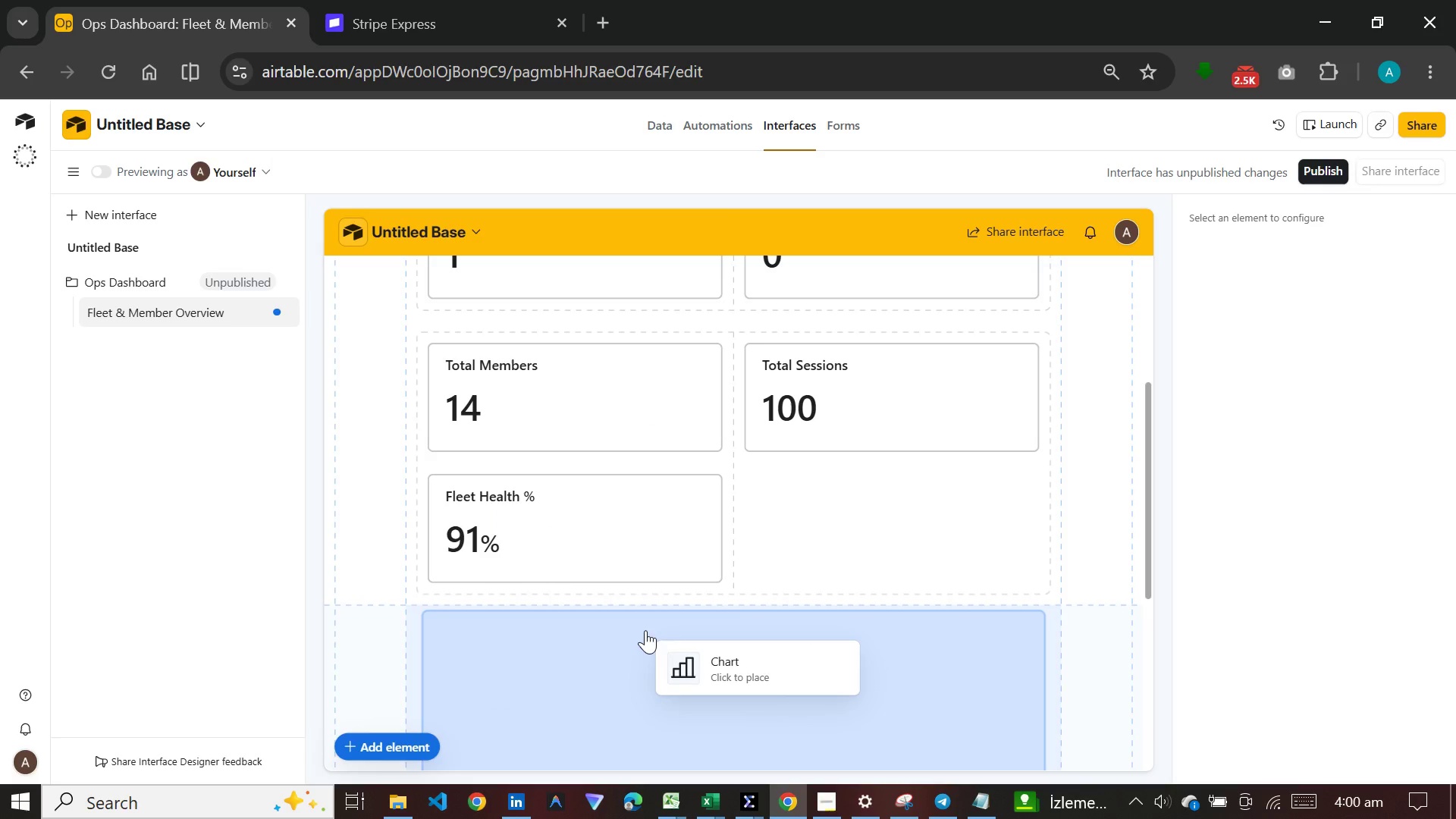 
left_click([645, 630])
 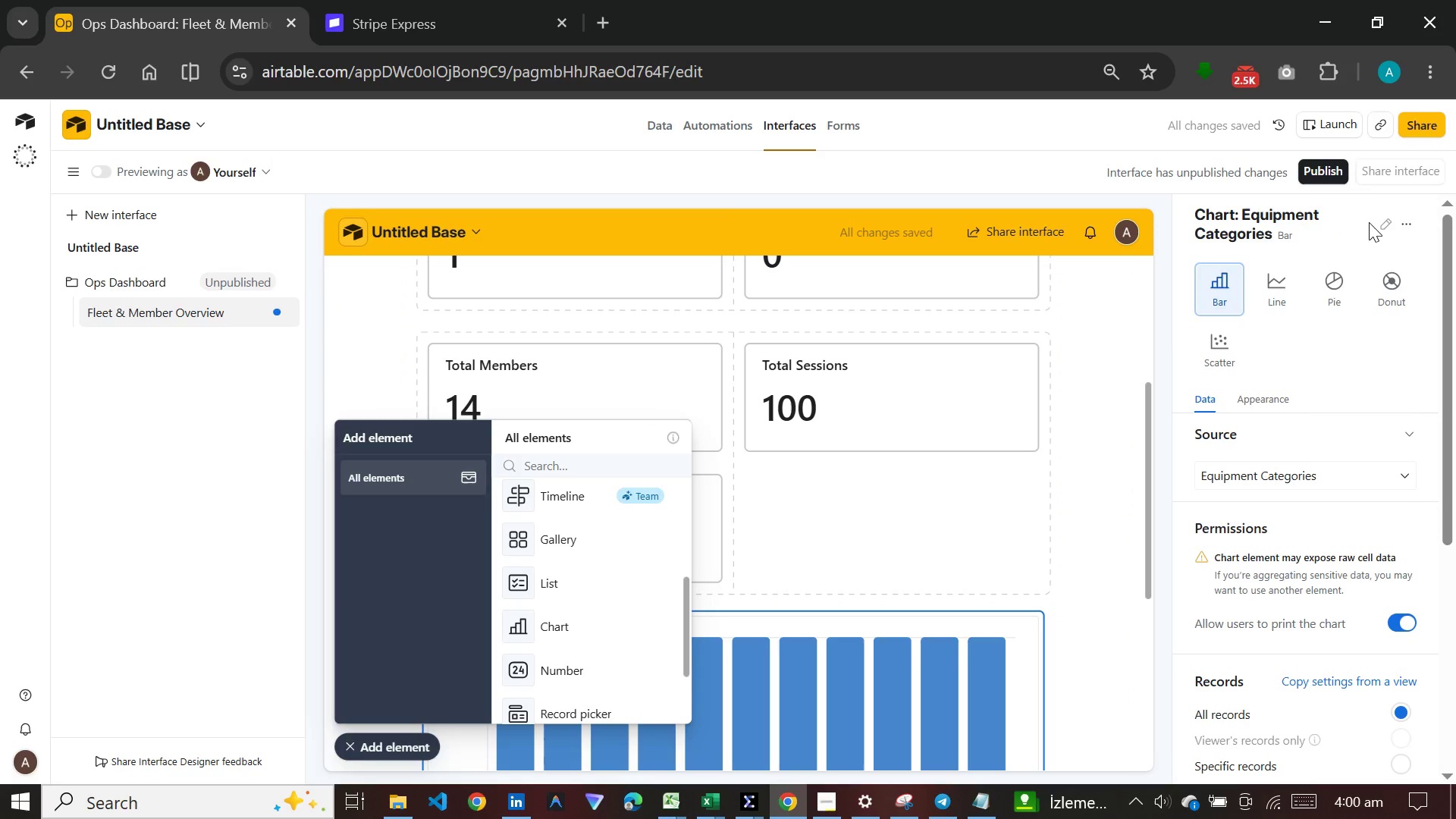 
left_click([1377, 222])
 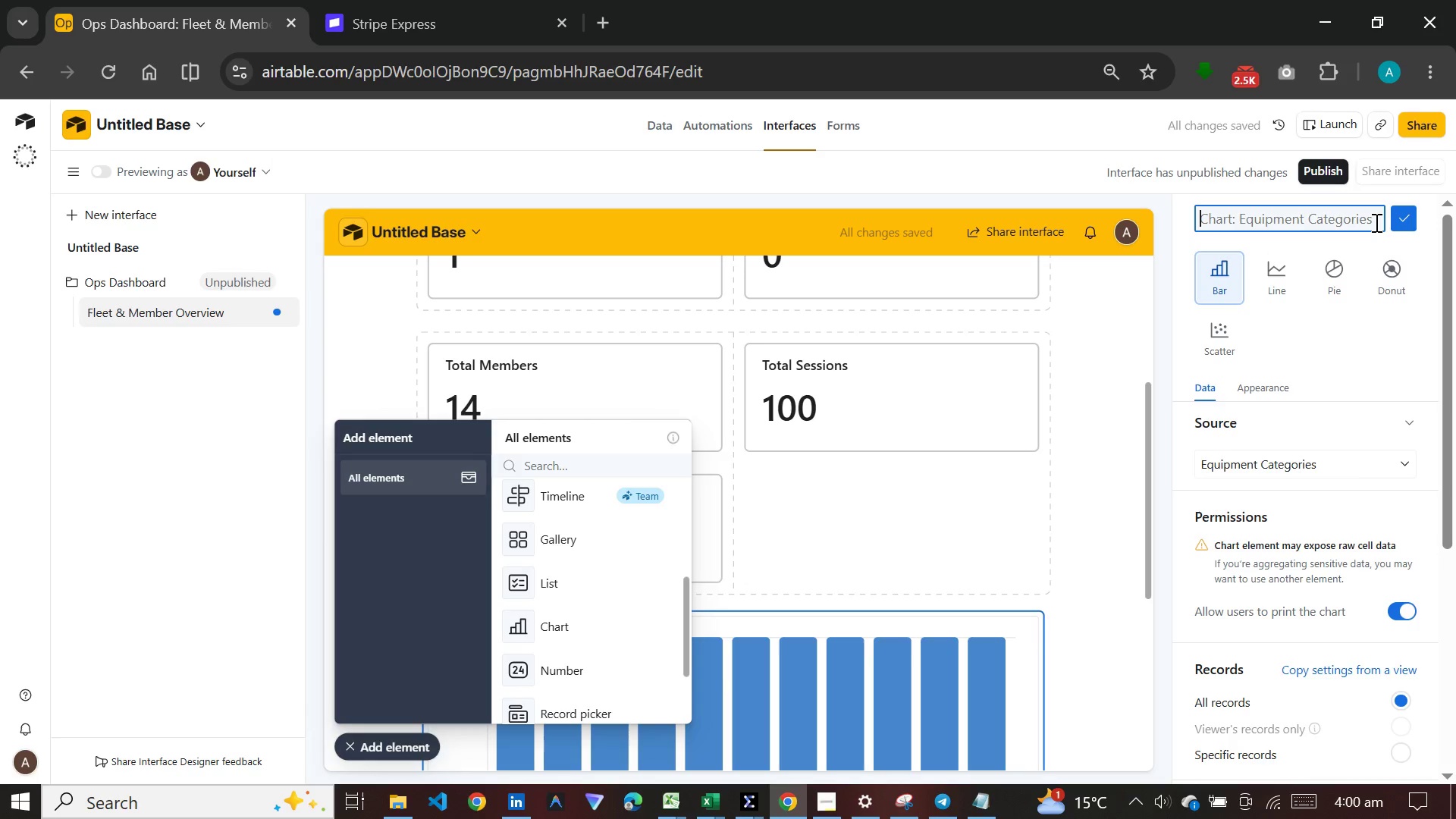 
wait(8.53)
 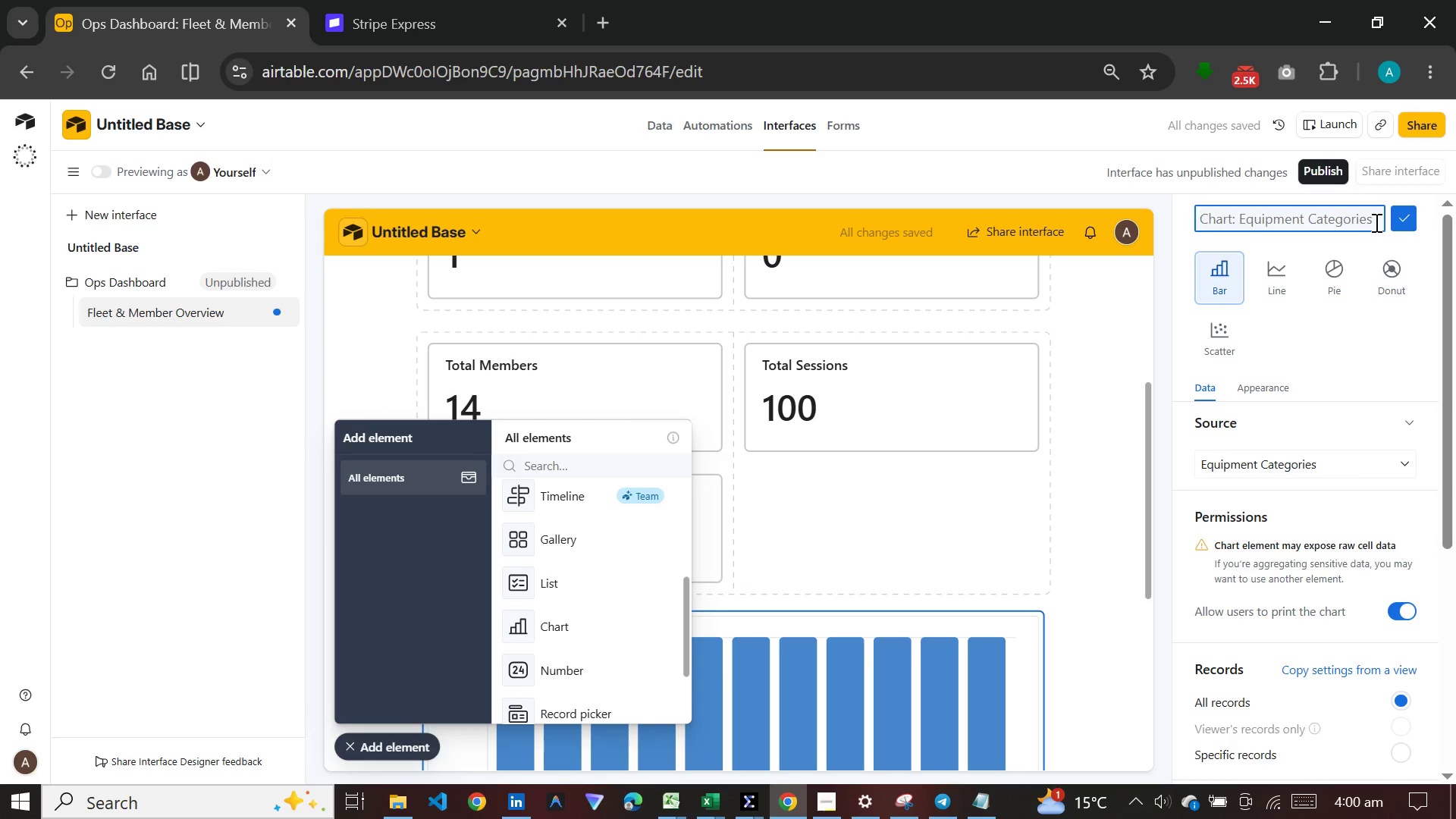 
type(Wear Units by )
 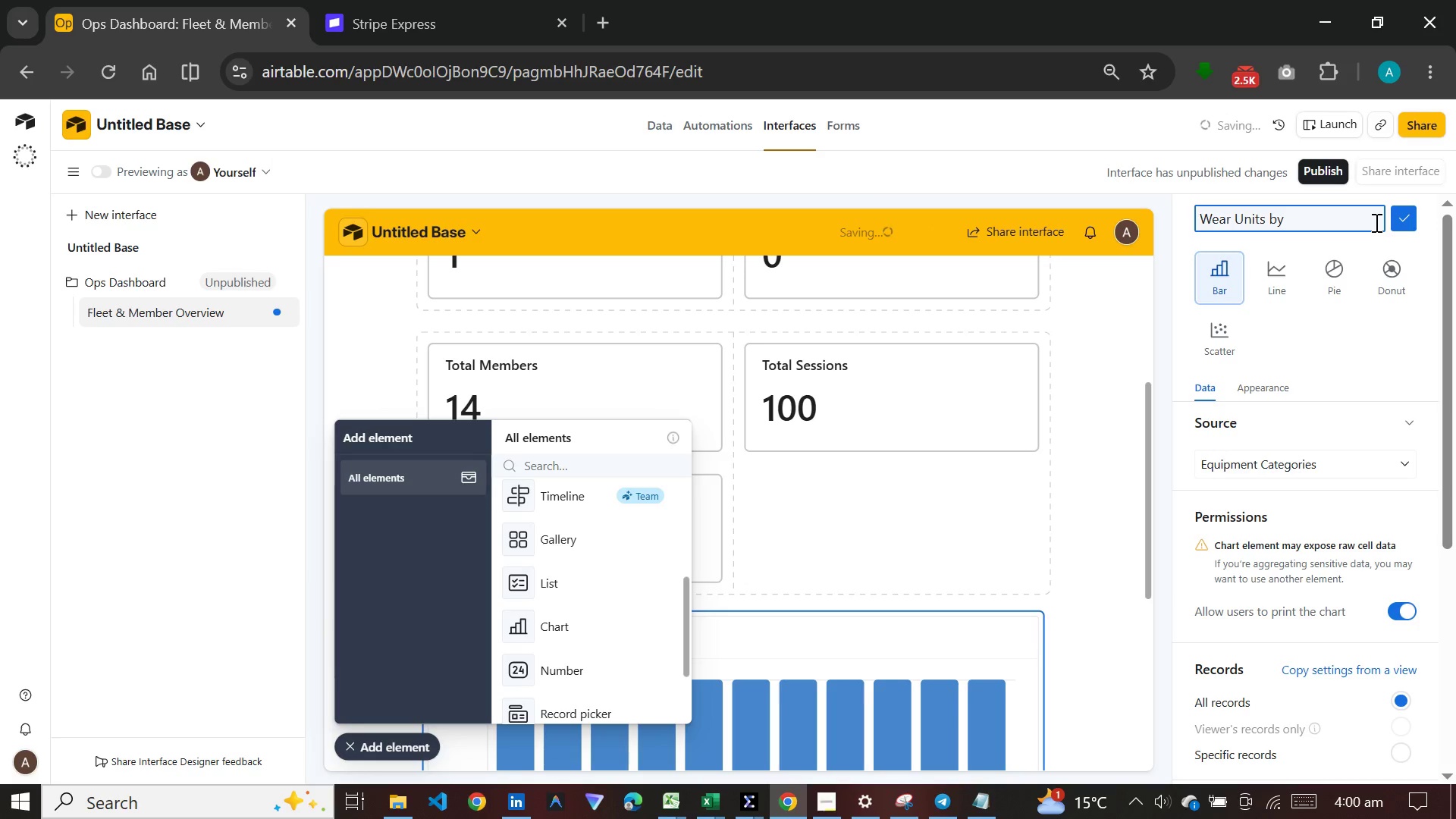 
type(Equipment)
 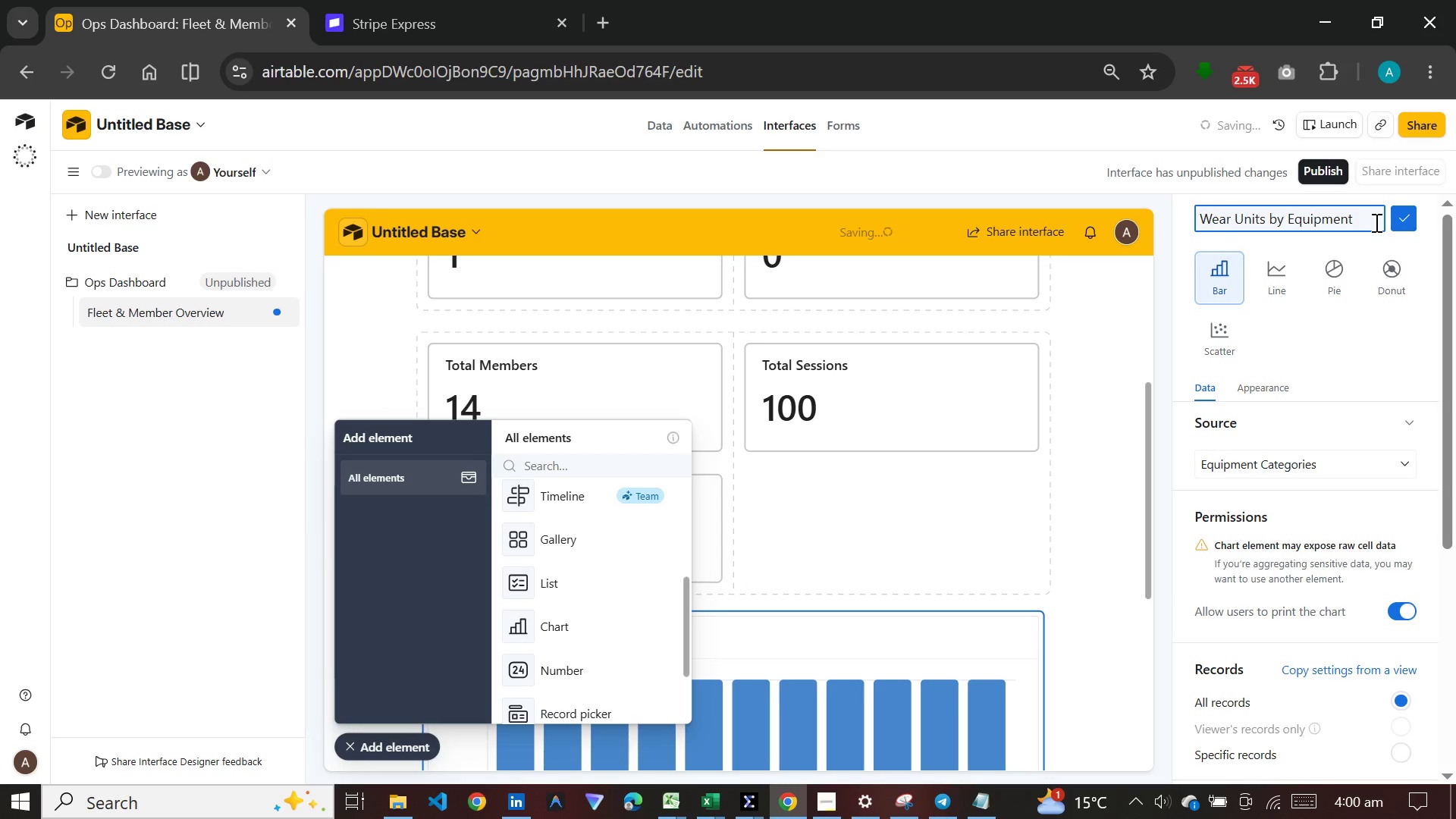 
key(Enter)
 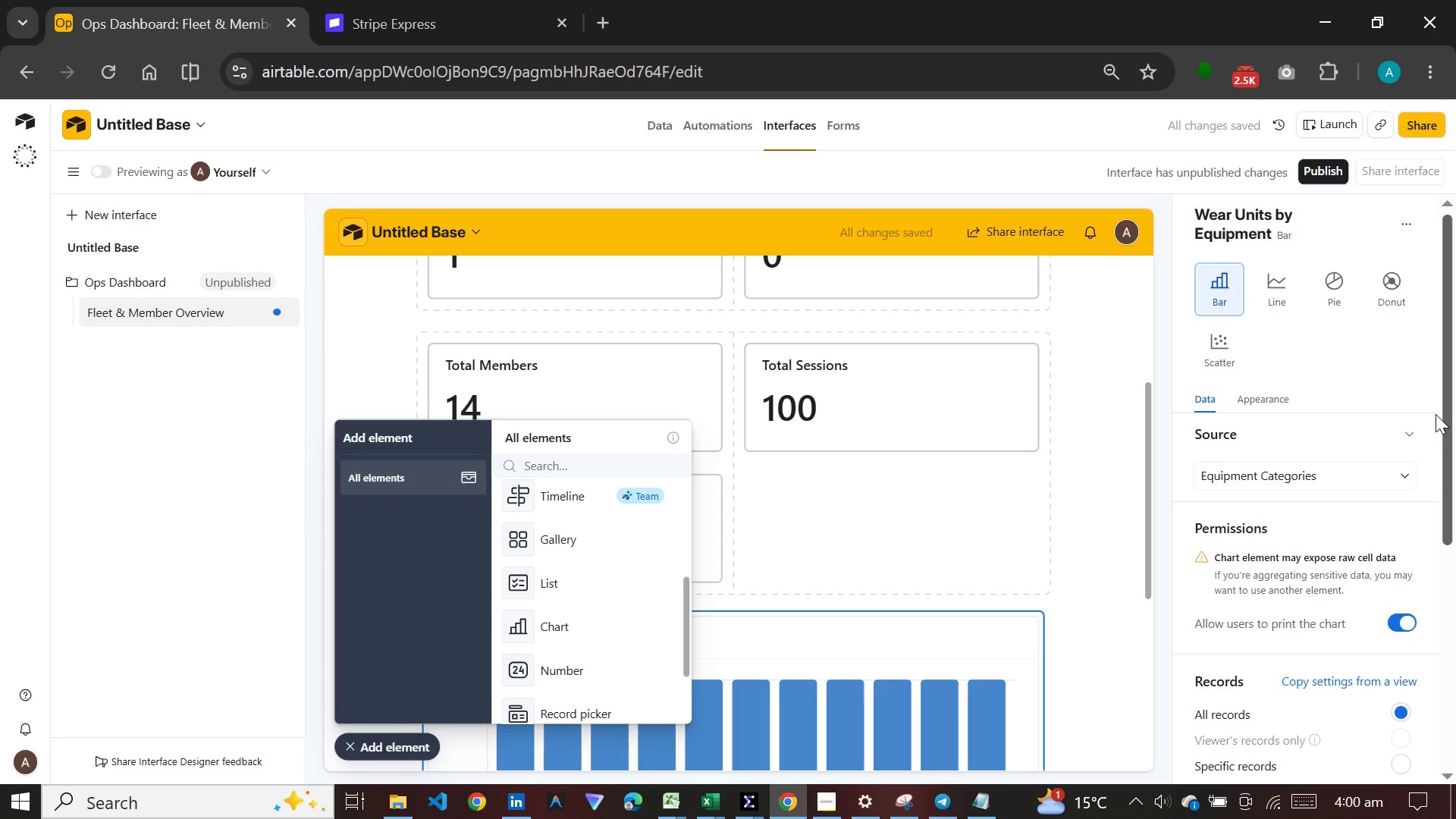 
wait(5.36)
 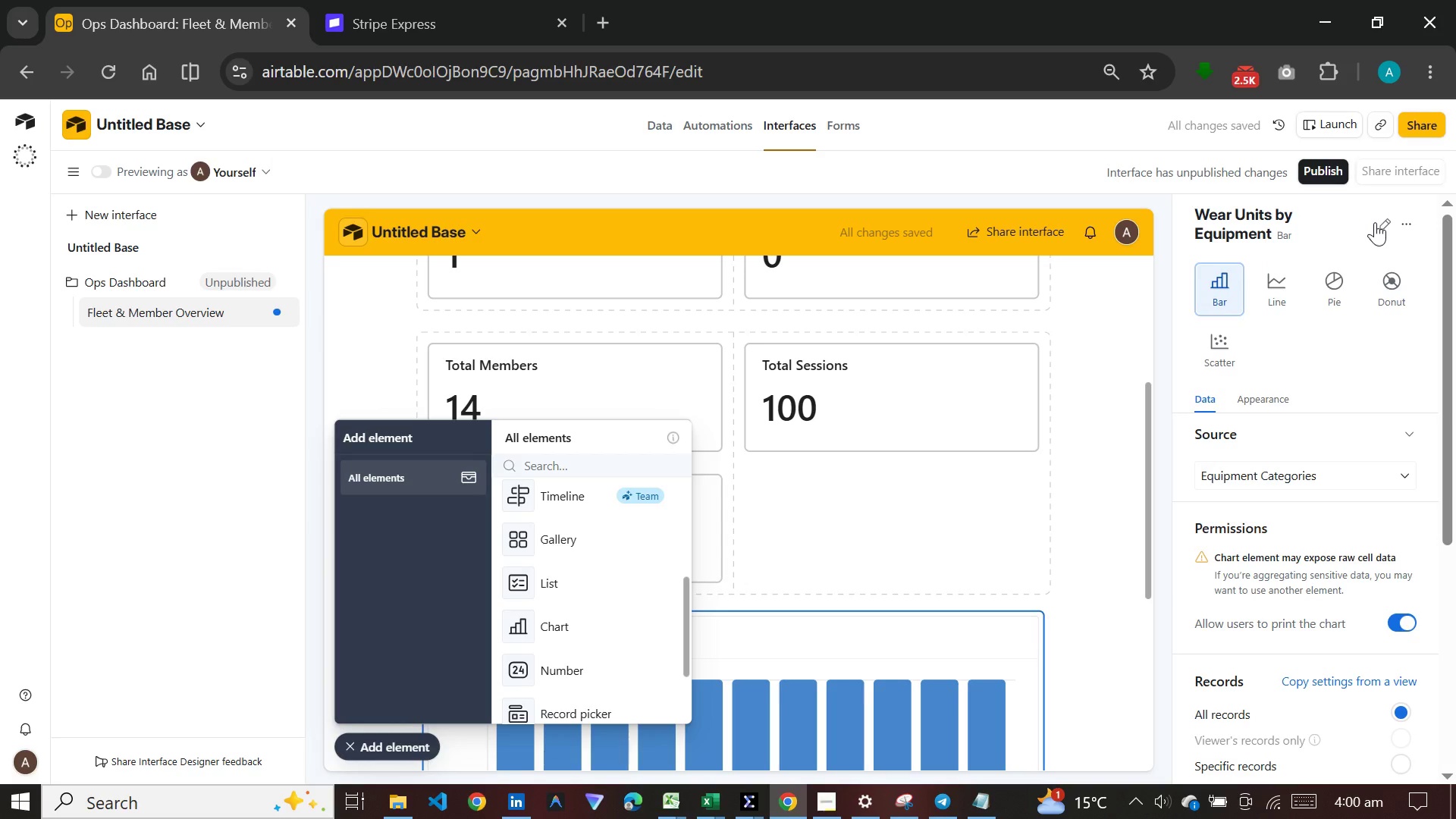 
left_click([1360, 473])
 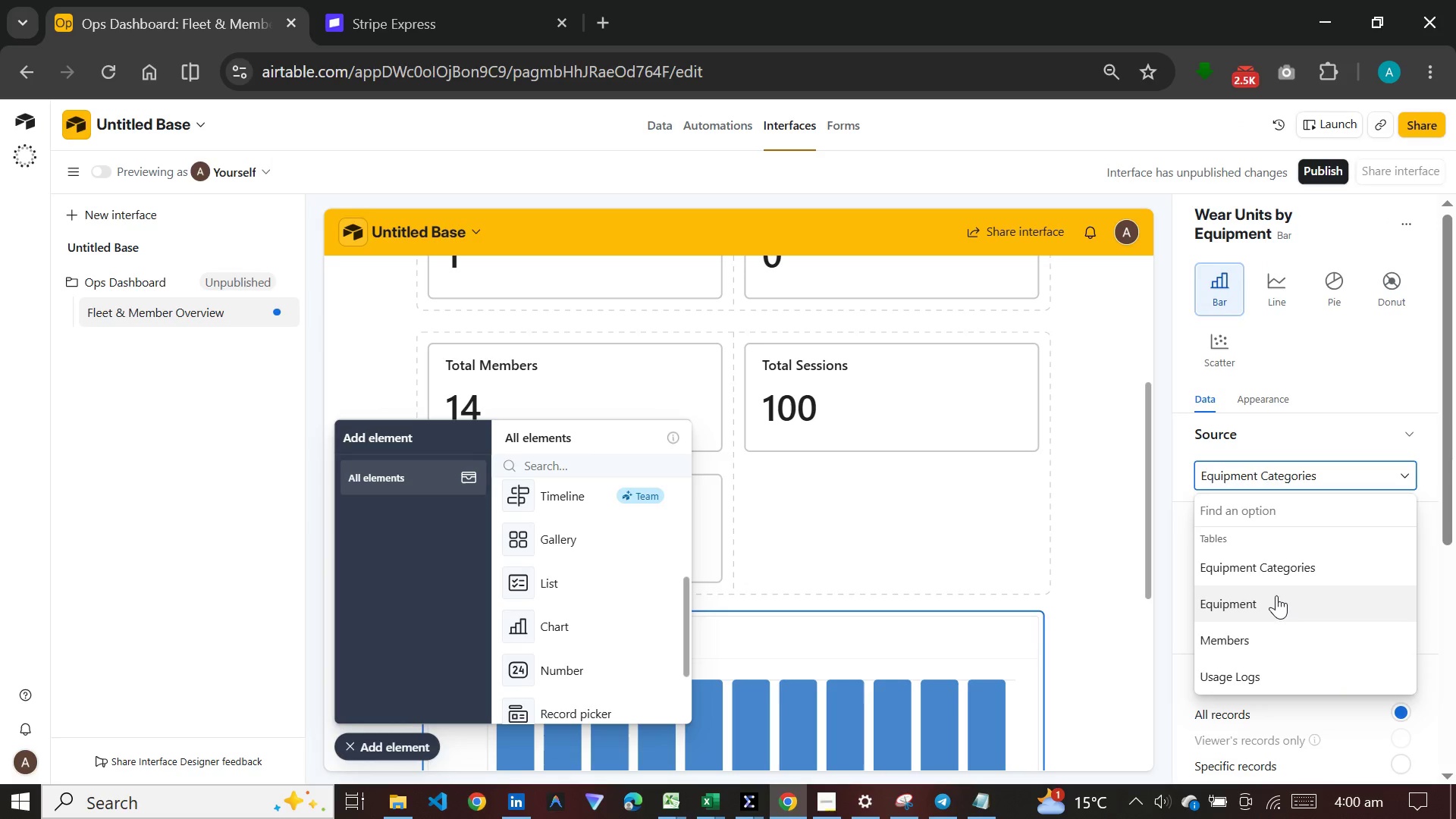 
left_click([1276, 595])
 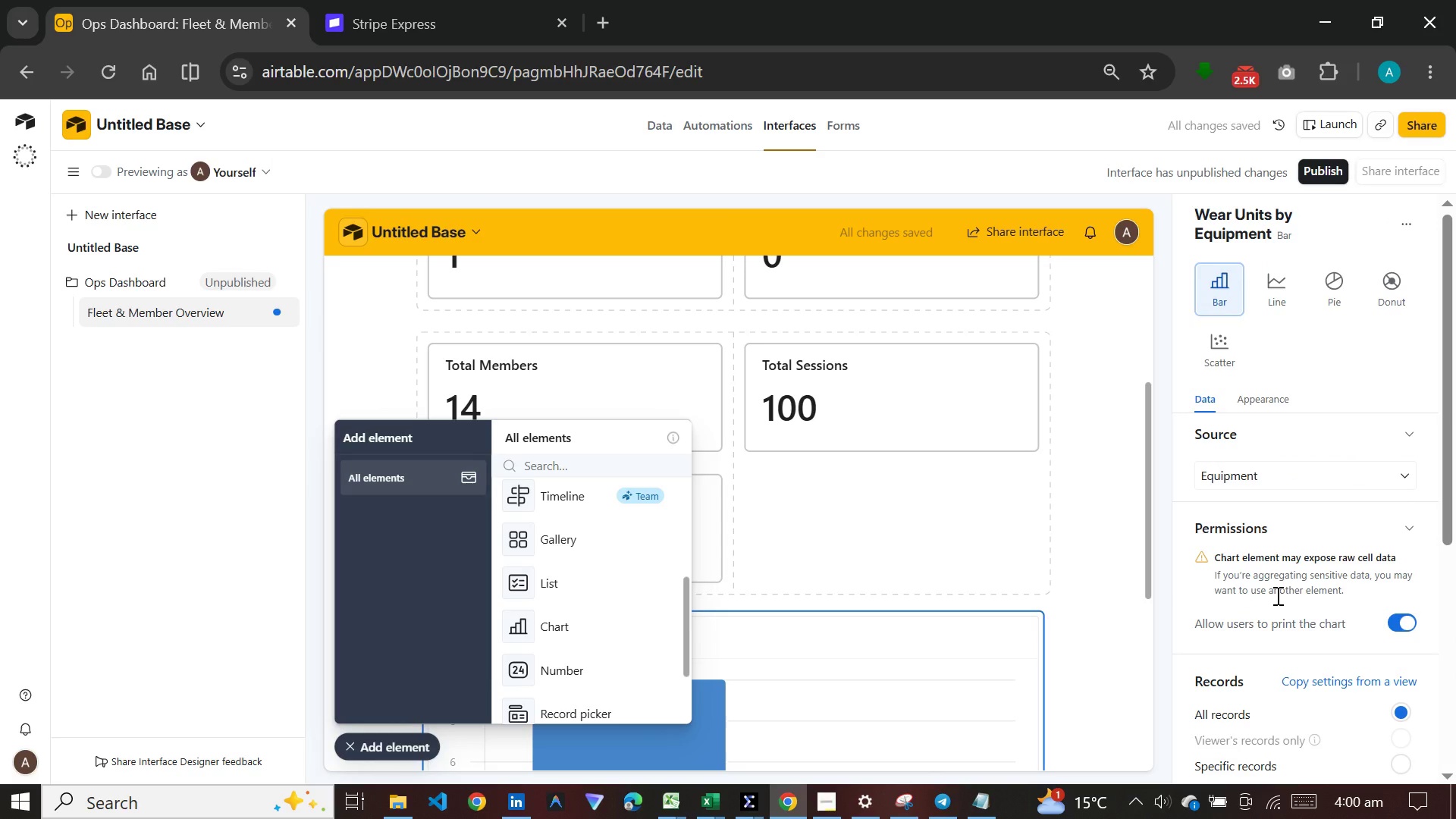 
wait(5.03)
 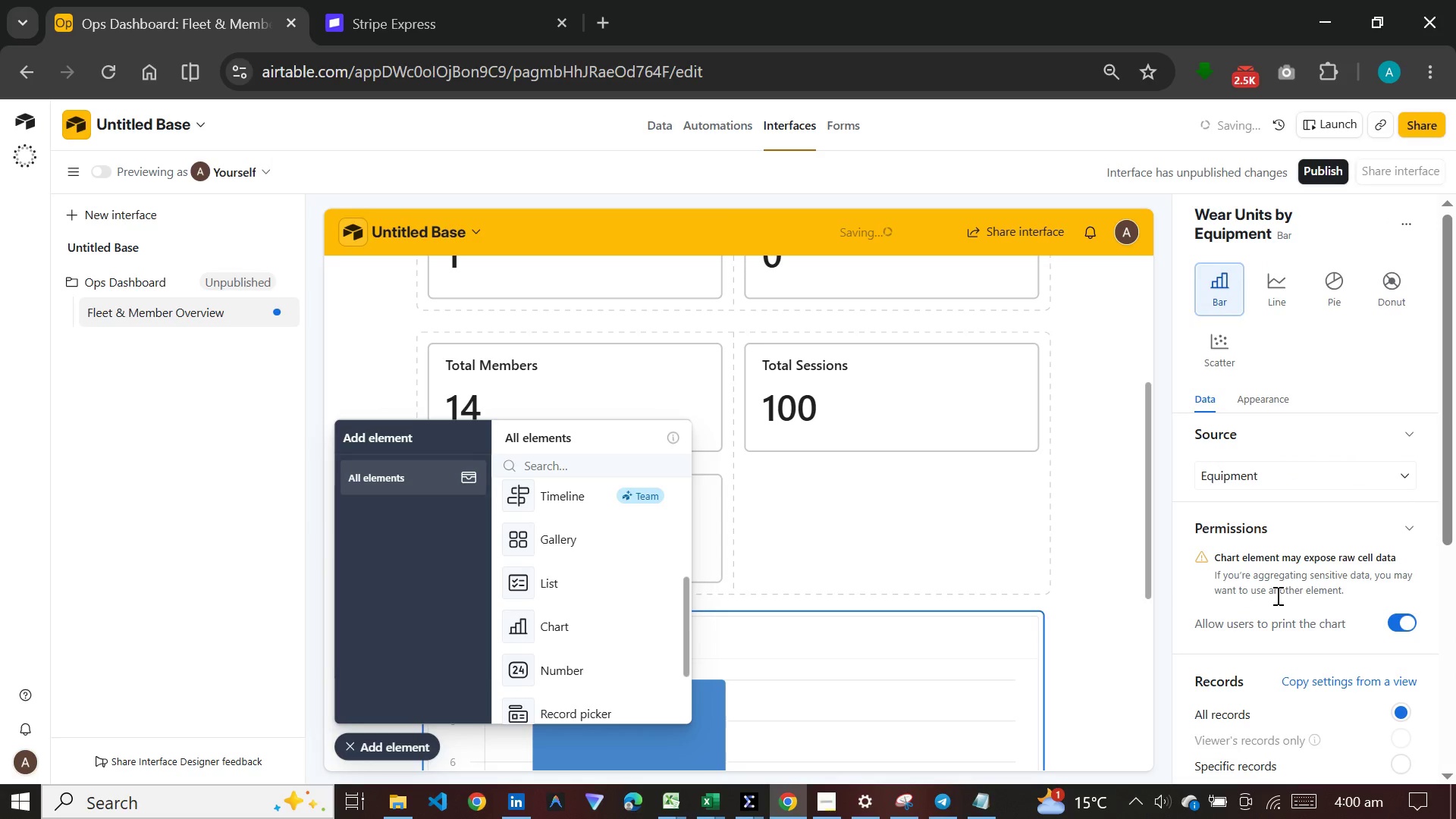 
scroll: coordinate [1276, 595], scroll_direction: down, amount: 5.0
 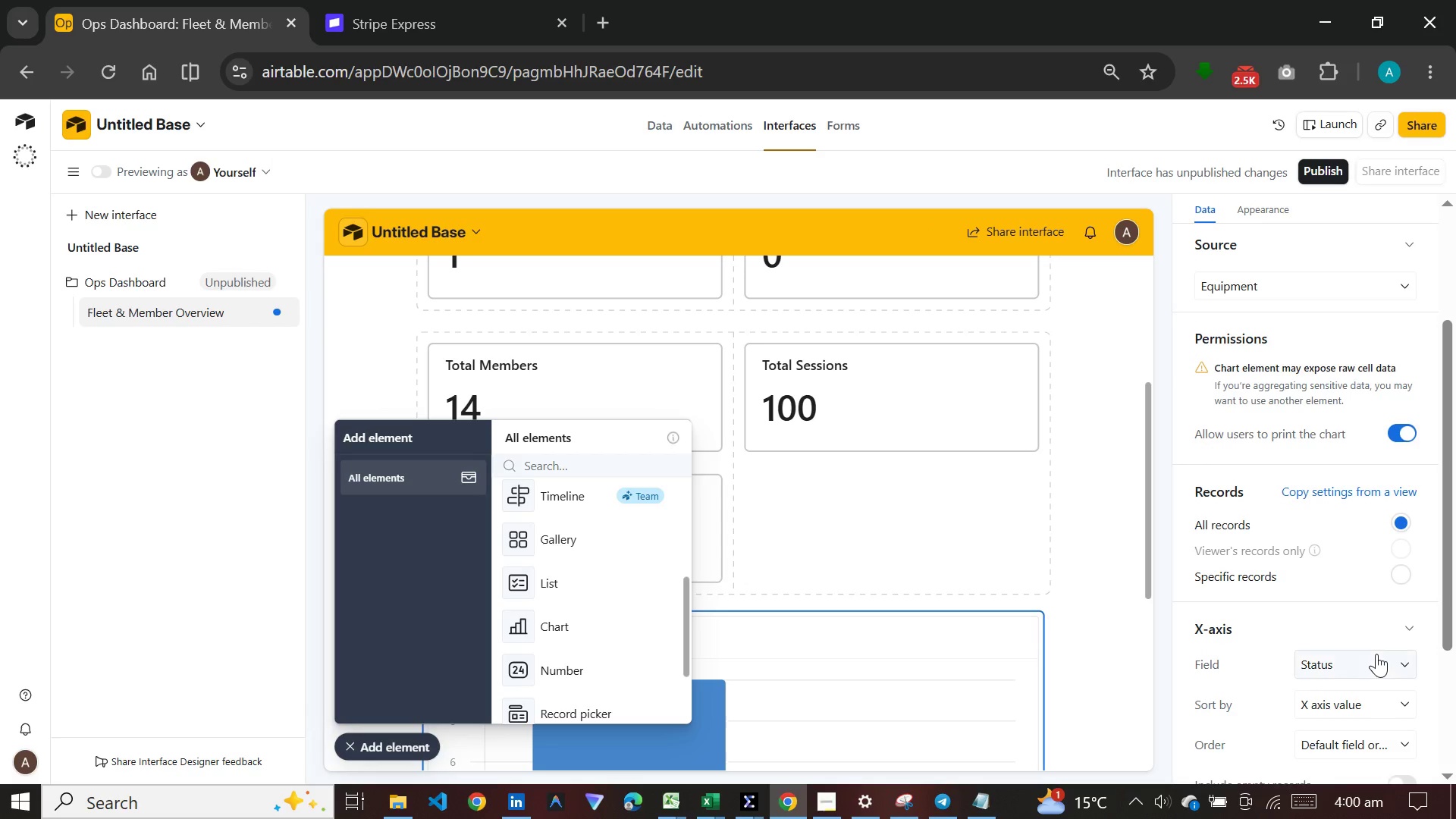 
left_click([1376, 654])
 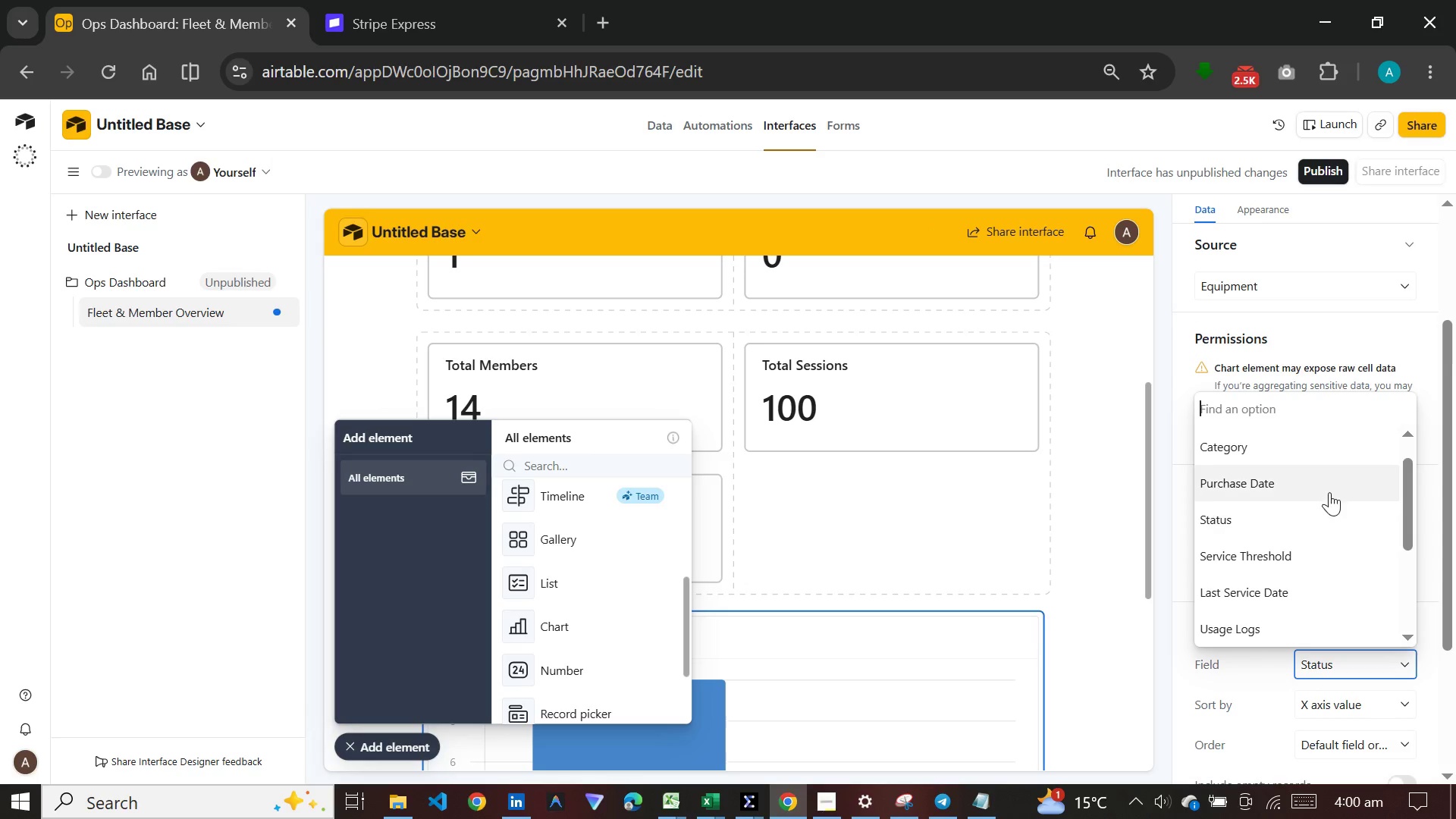 
left_click([1302, 452])
 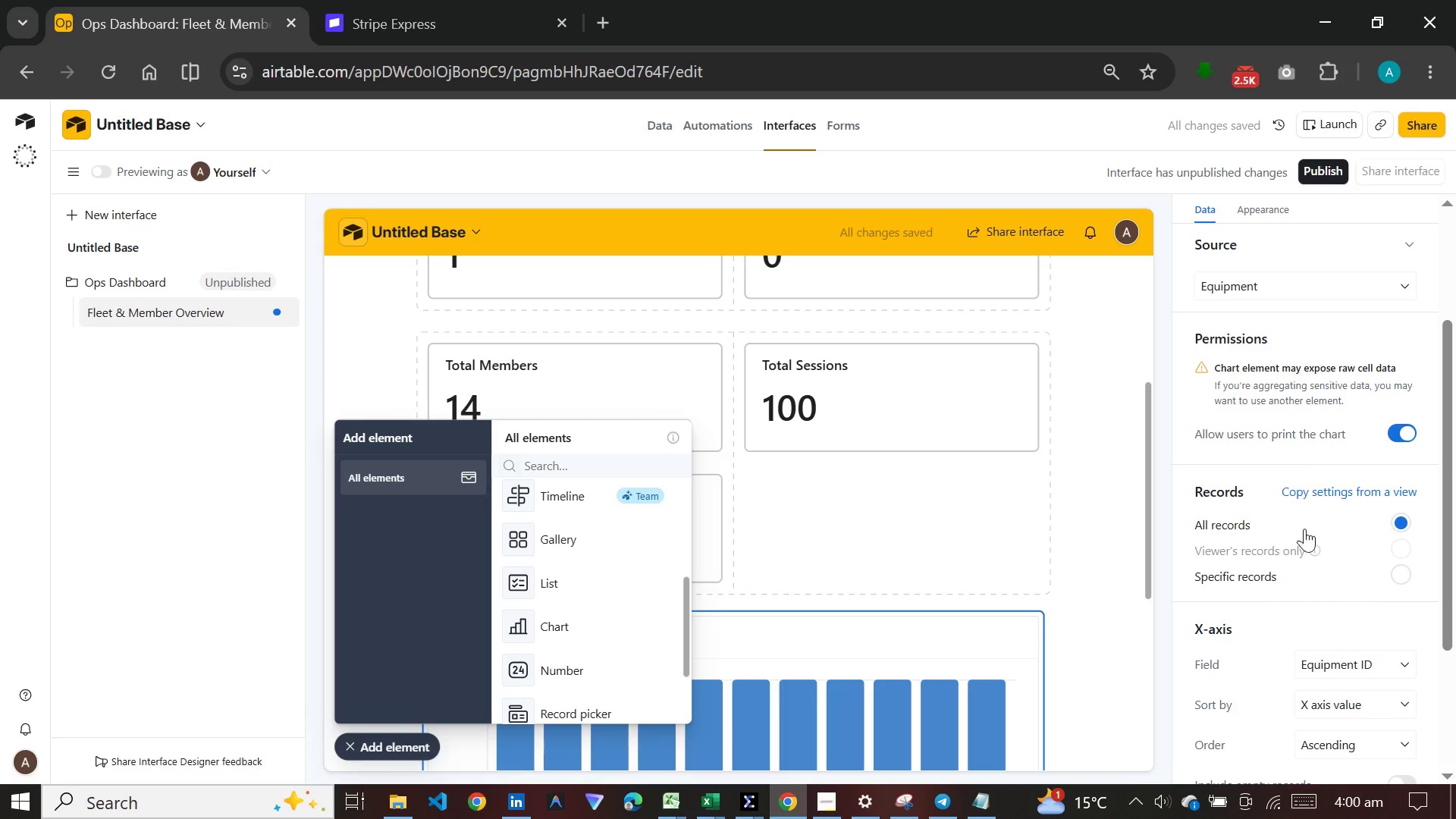 
scroll: coordinate [1327, 492], scroll_direction: up, amount: 6.0
 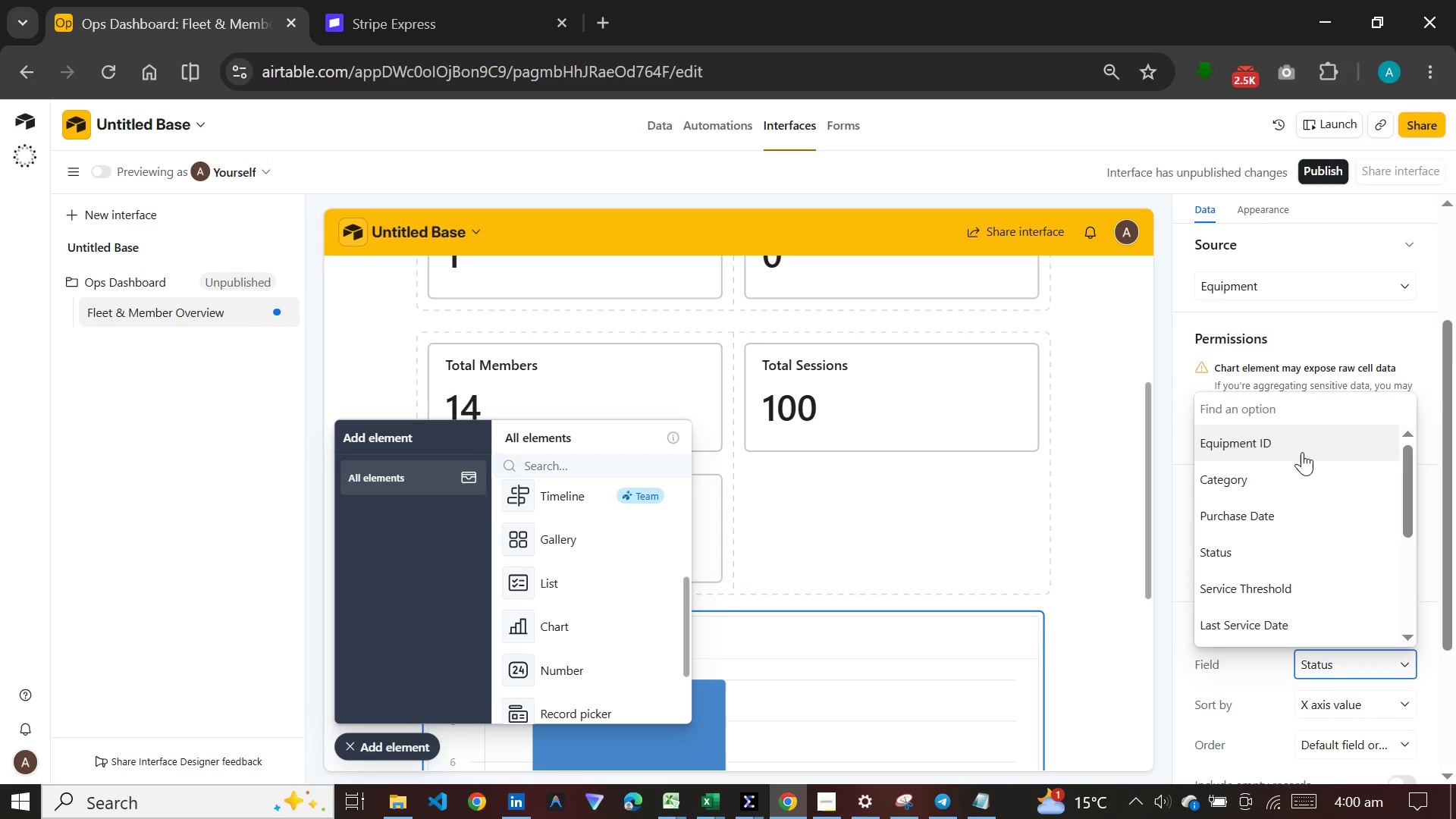 
scroll: coordinate [1338, 610], scroll_direction: down, amount: 11.0
 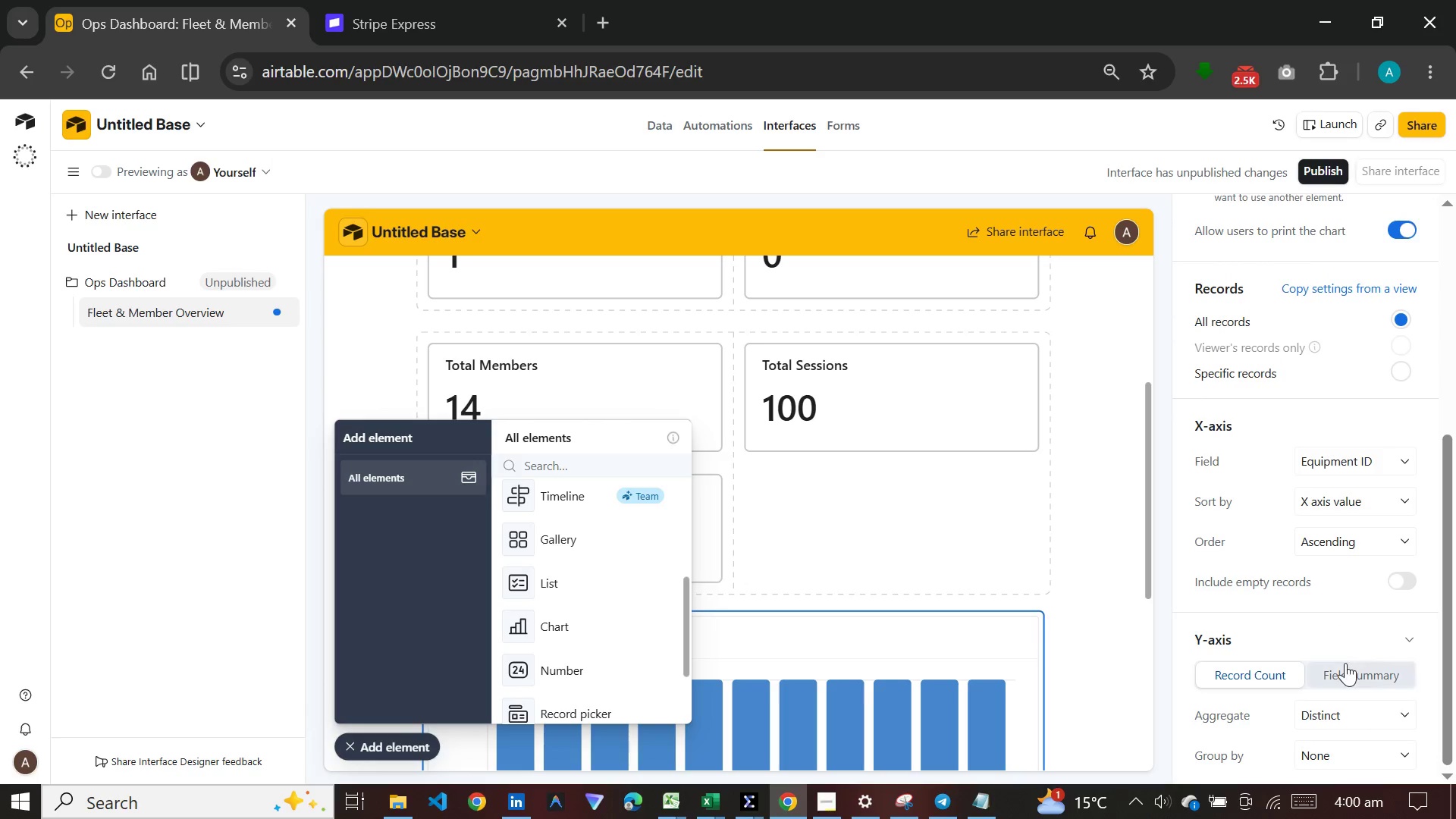 
left_click([1345, 663])
 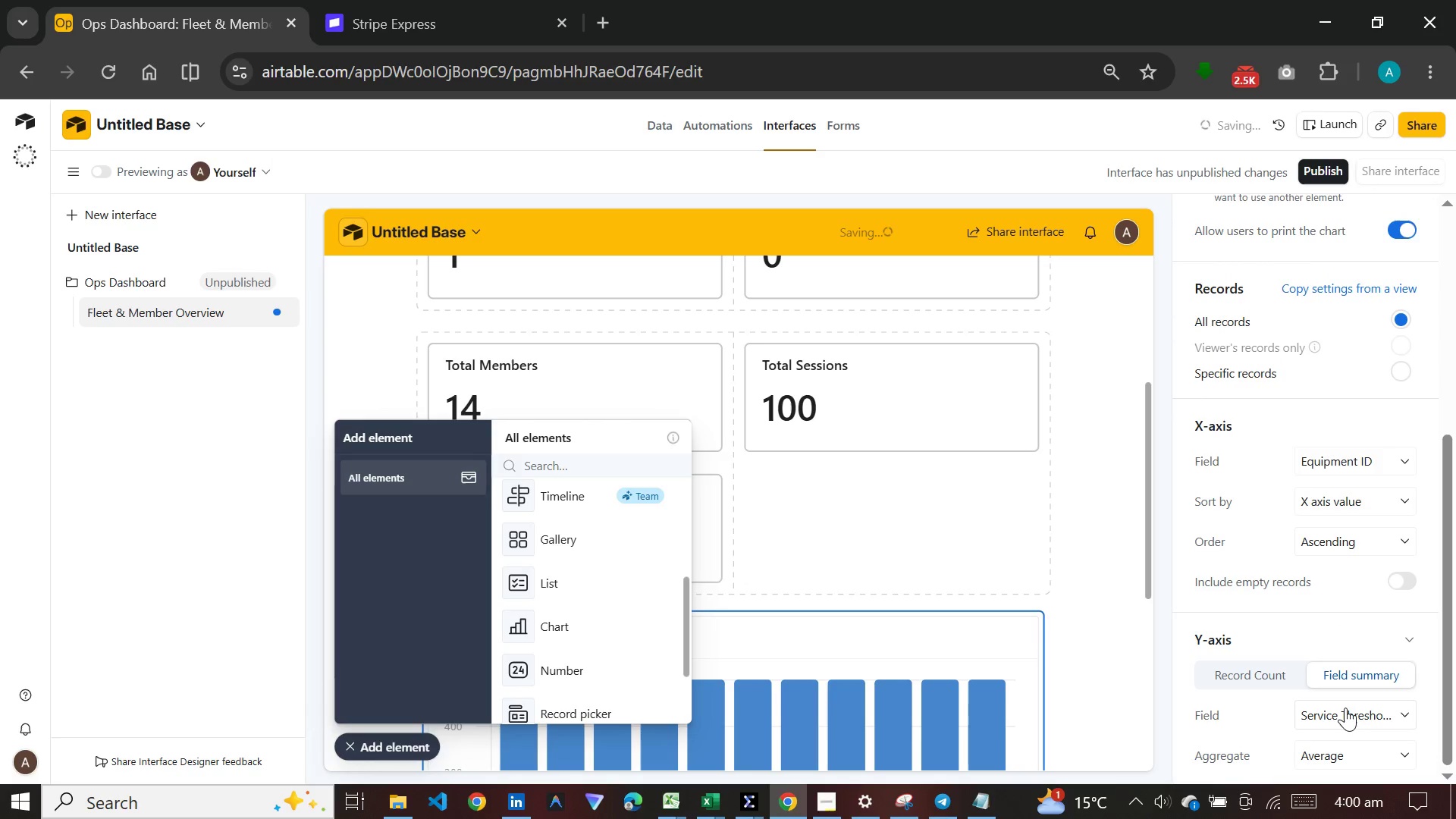 
left_click([1345, 708])
 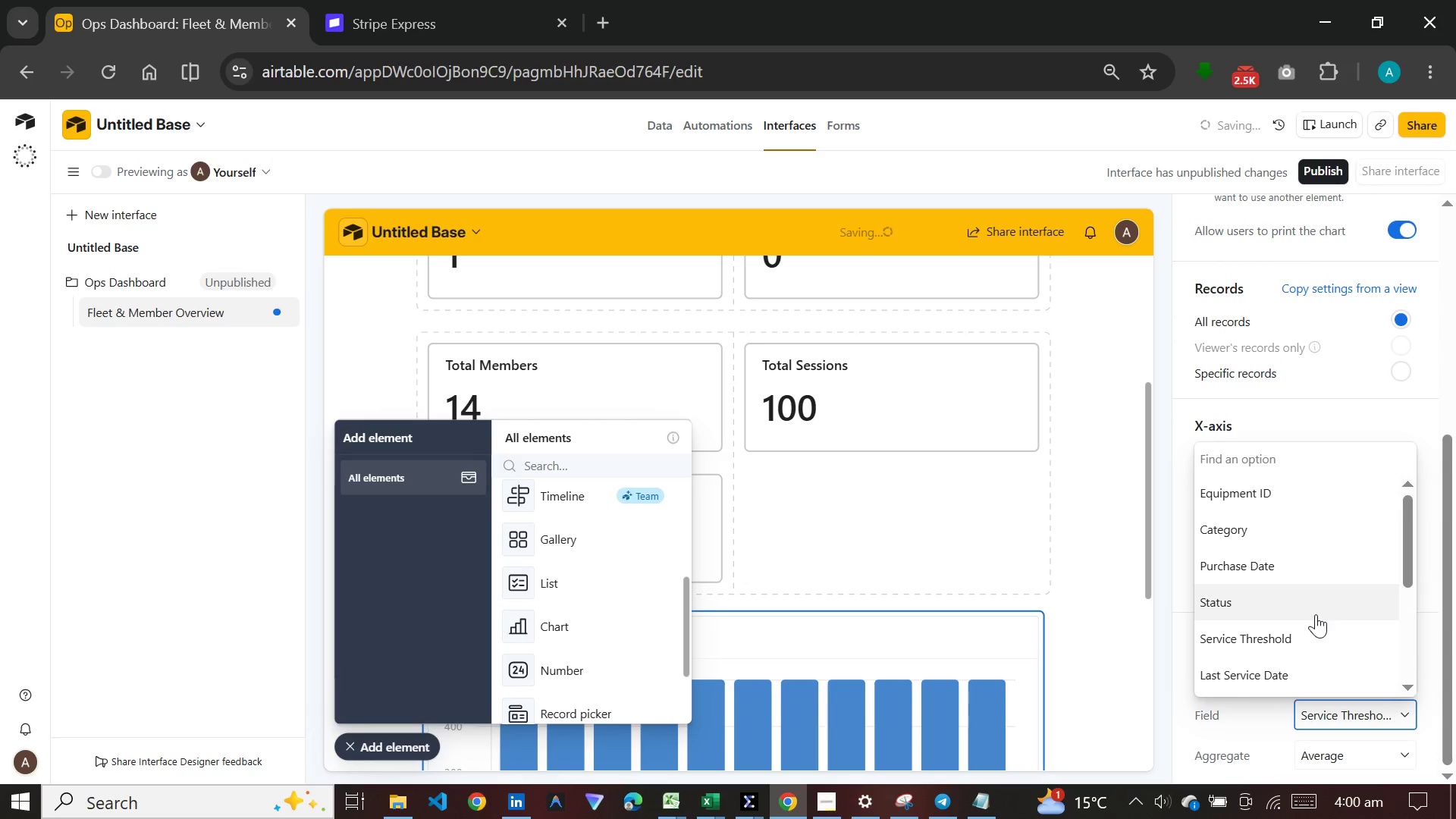 
scroll: coordinate [1316, 614], scroll_direction: down, amount: 4.0
 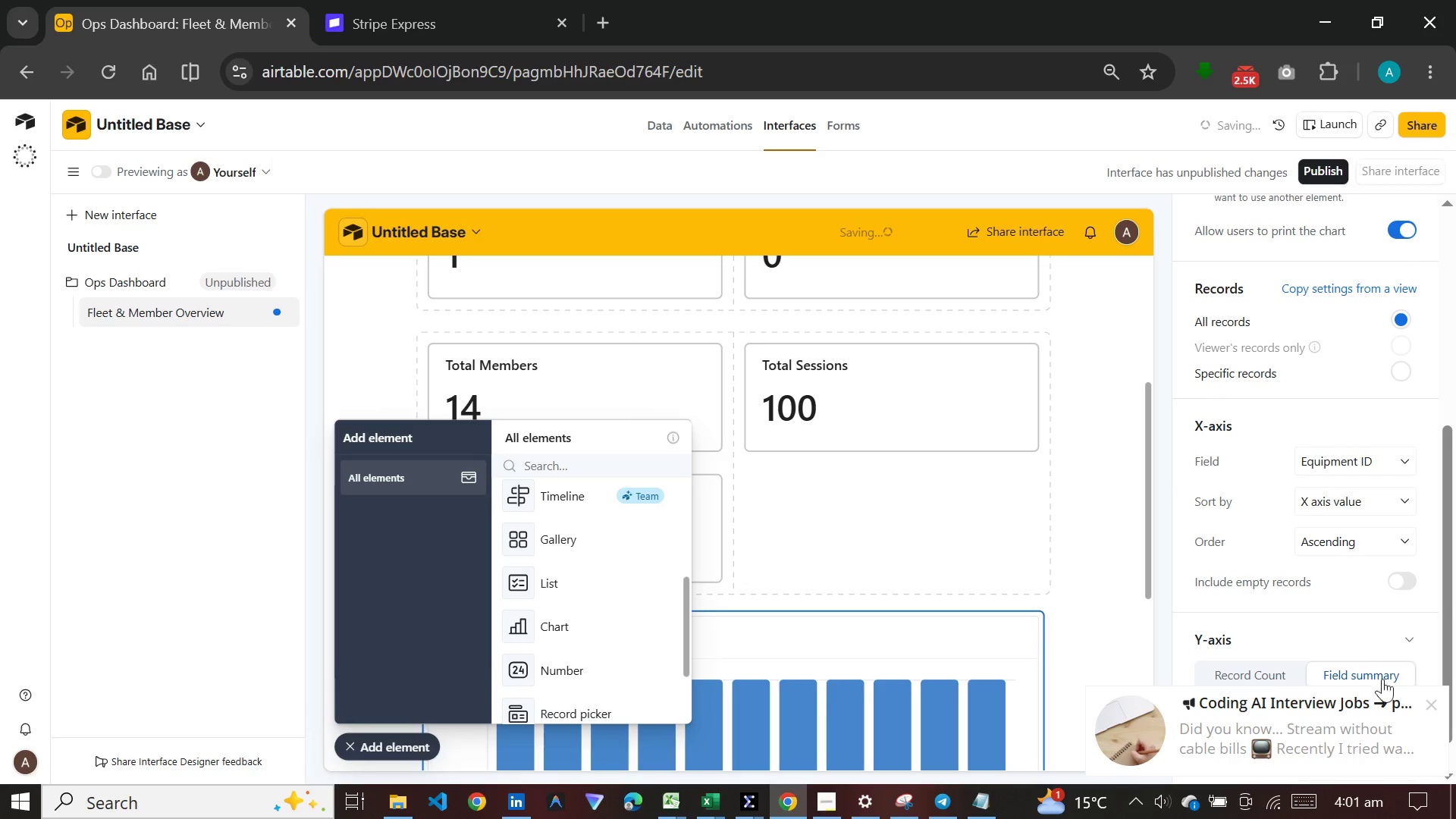 
left_click([1423, 701])
 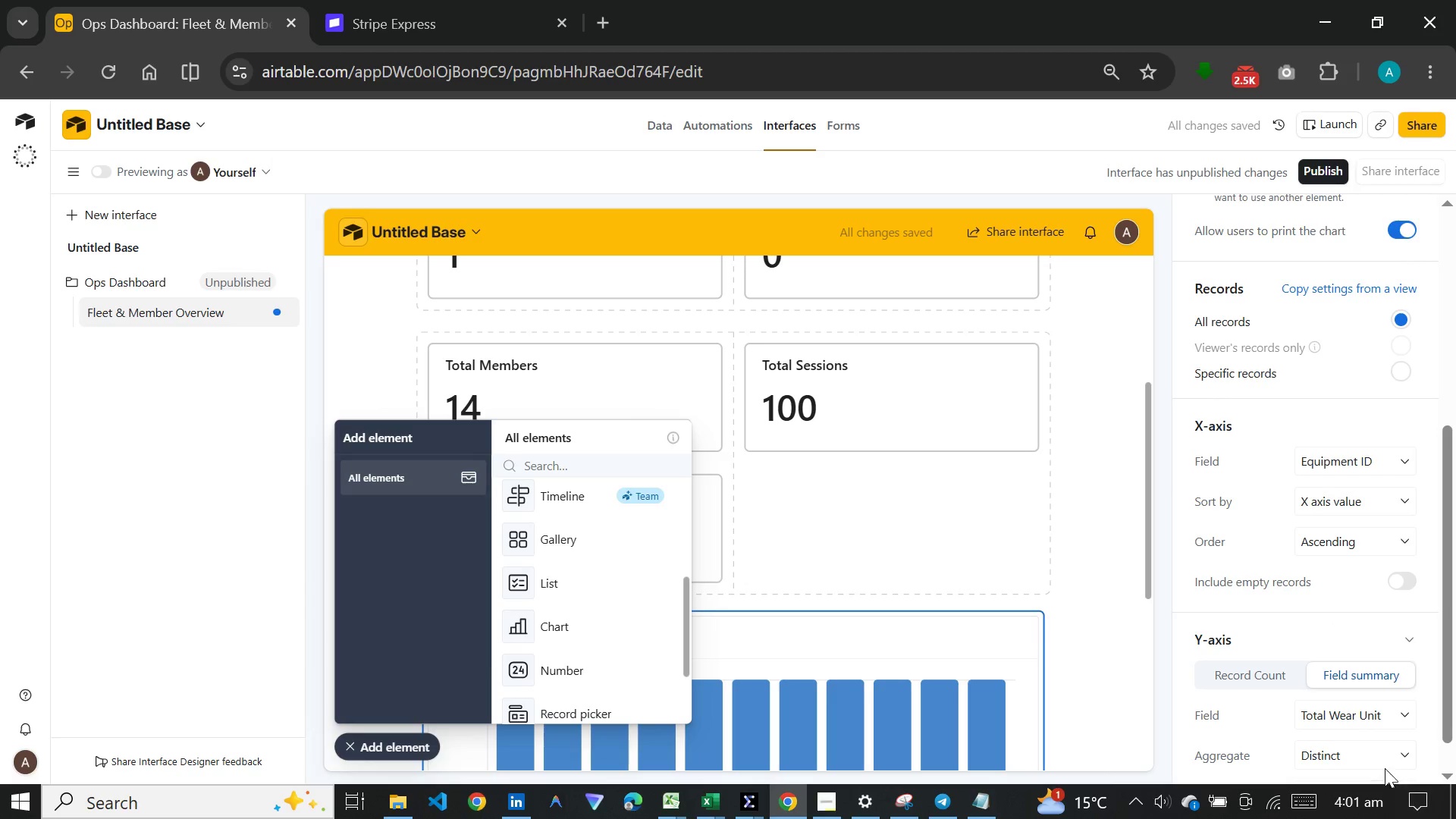 
left_click([1385, 750])
 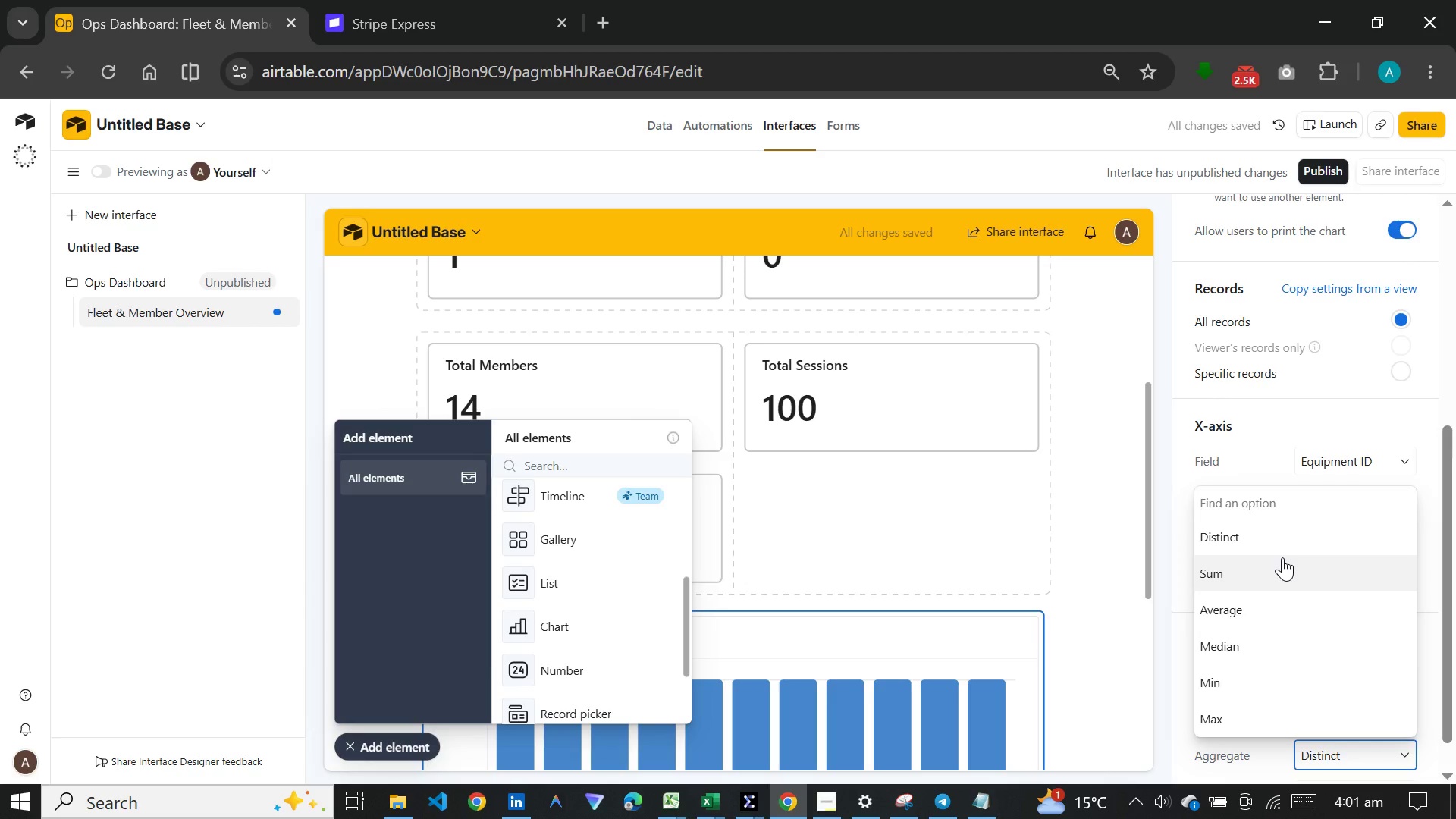 
left_click([1282, 557])
 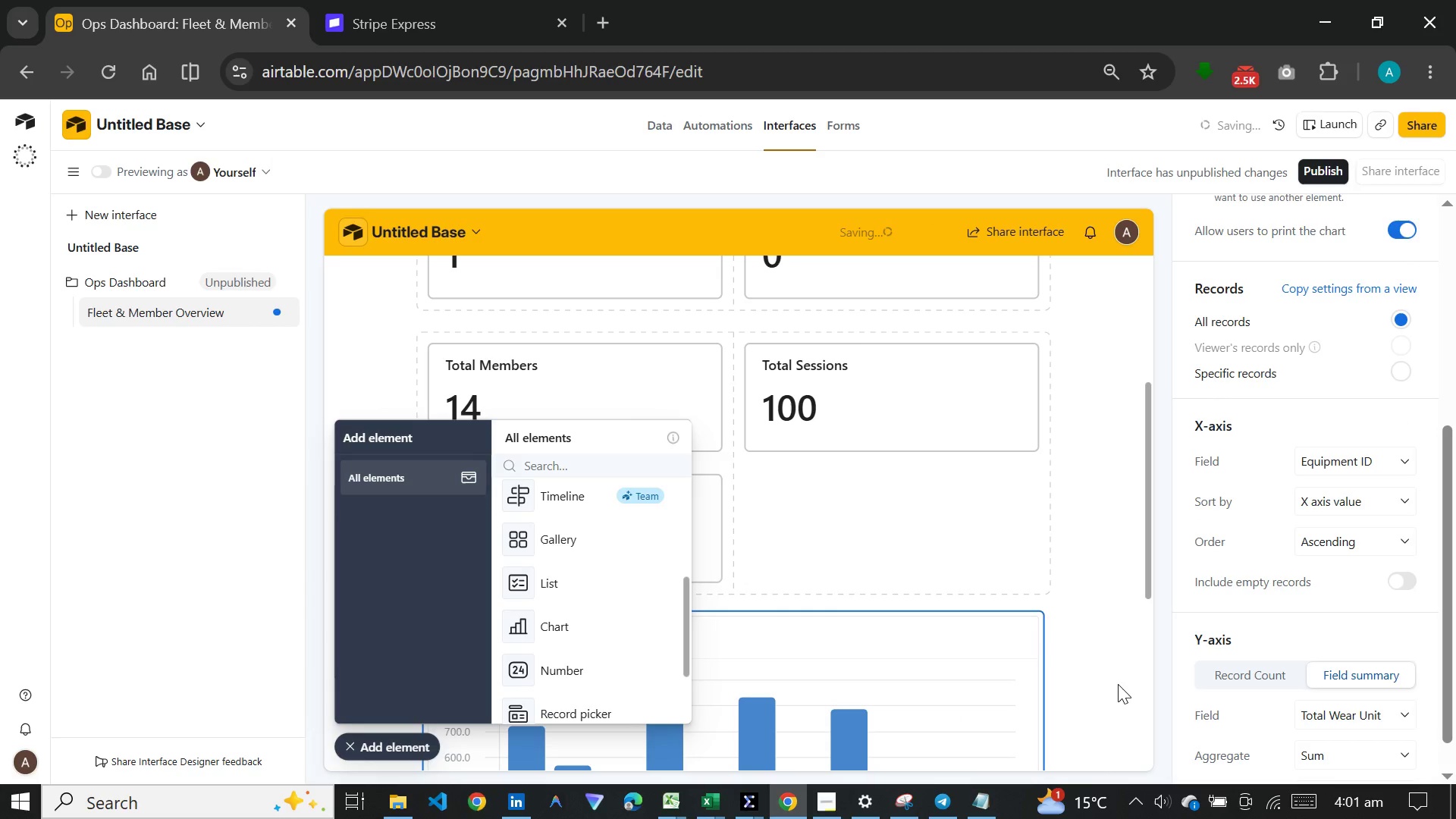 
scroll: coordinate [1064, 554], scroll_direction: down, amount: 12.0
 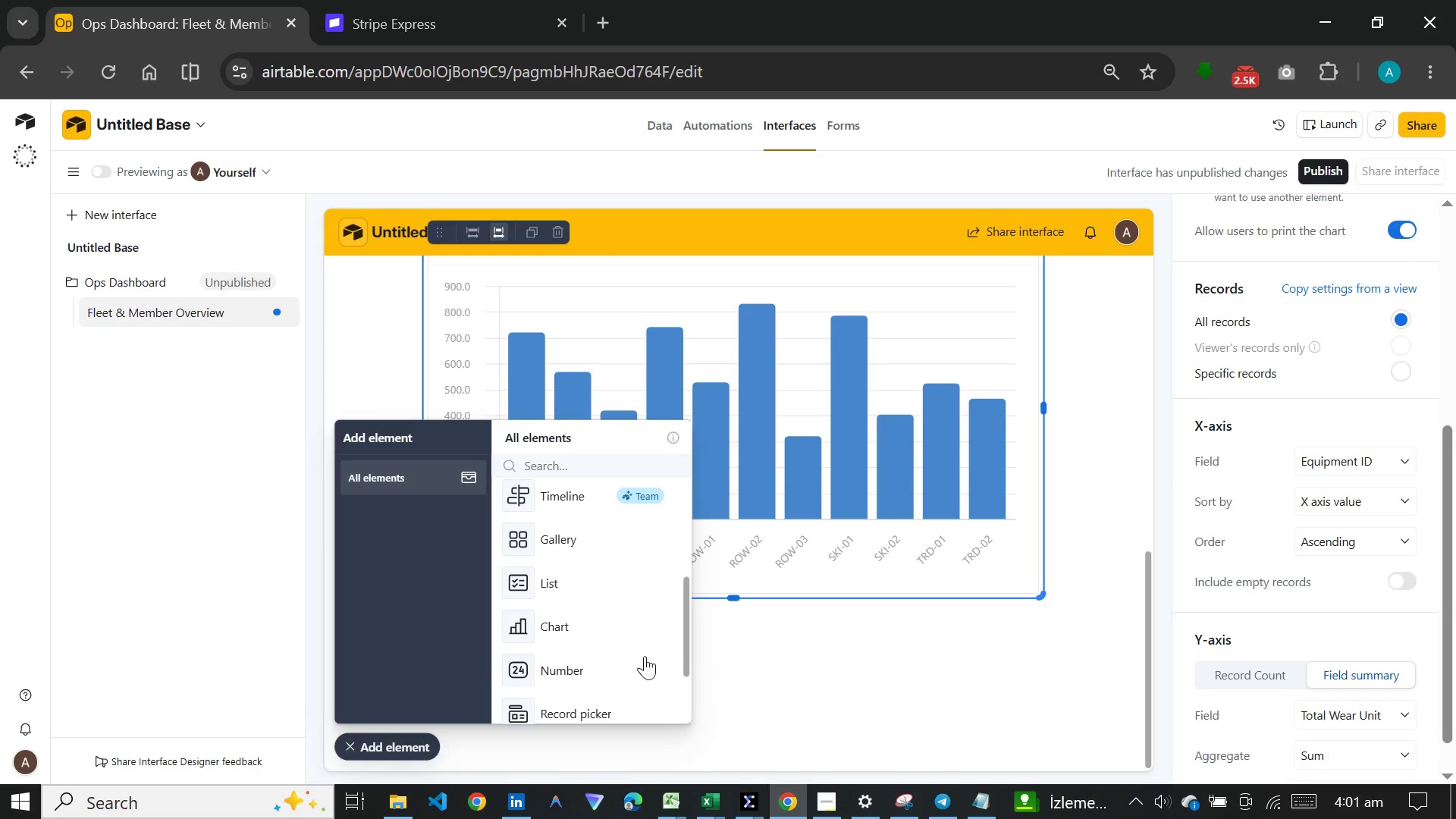 
left_click([597, 640])
 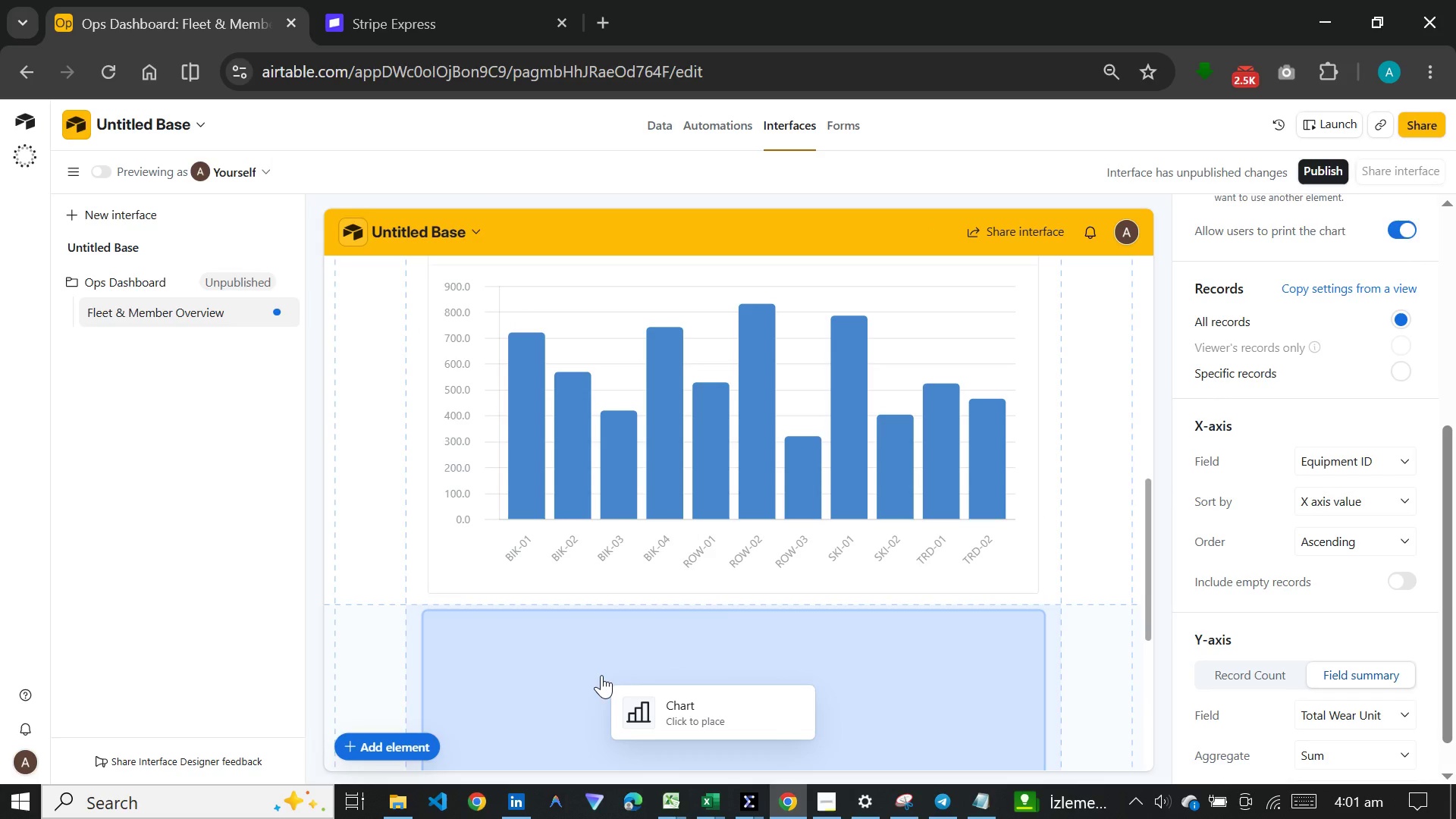 
left_click([601, 675])
 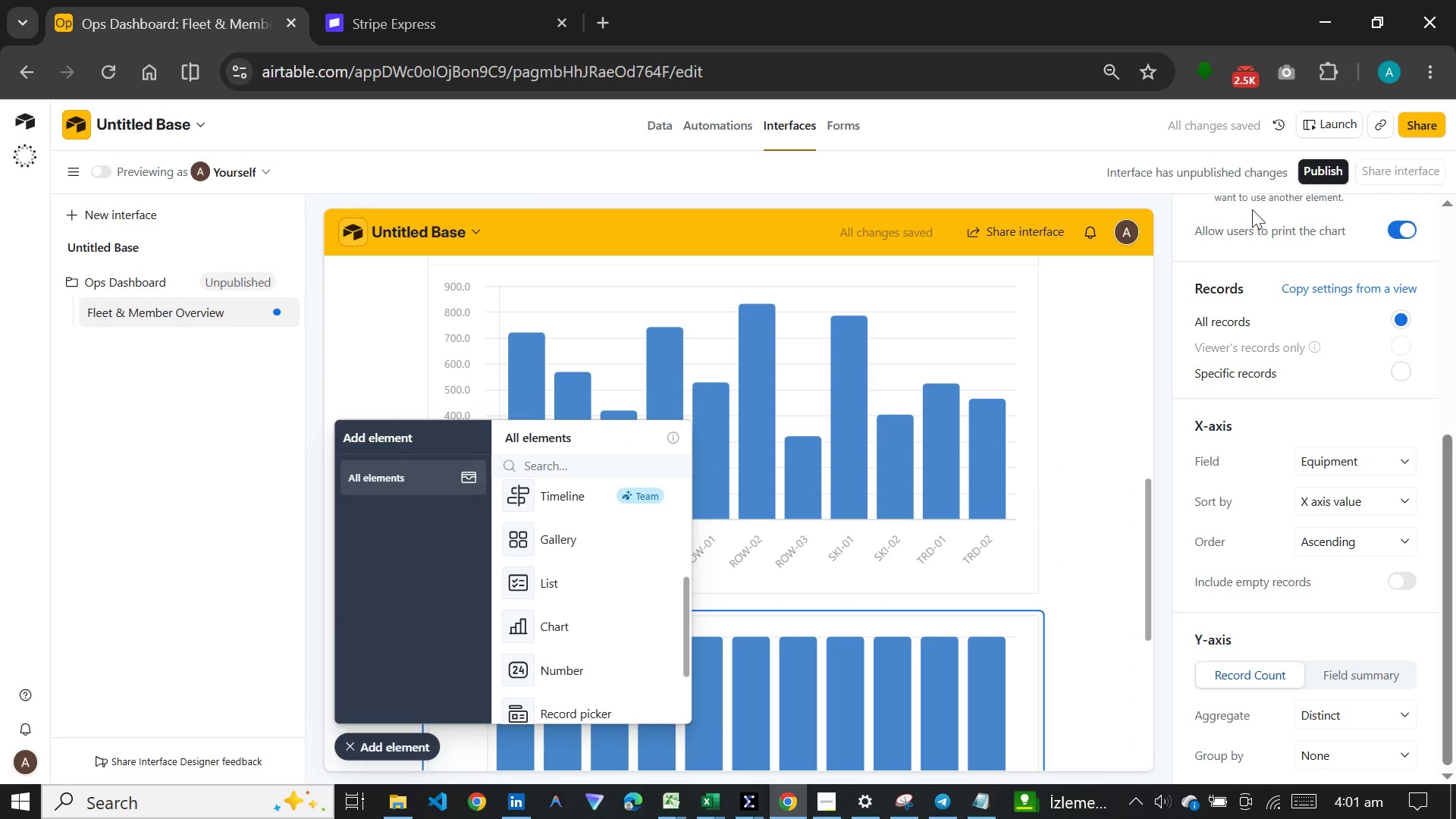 
scroll: coordinate [1263, 257], scroll_direction: up, amount: 16.0
 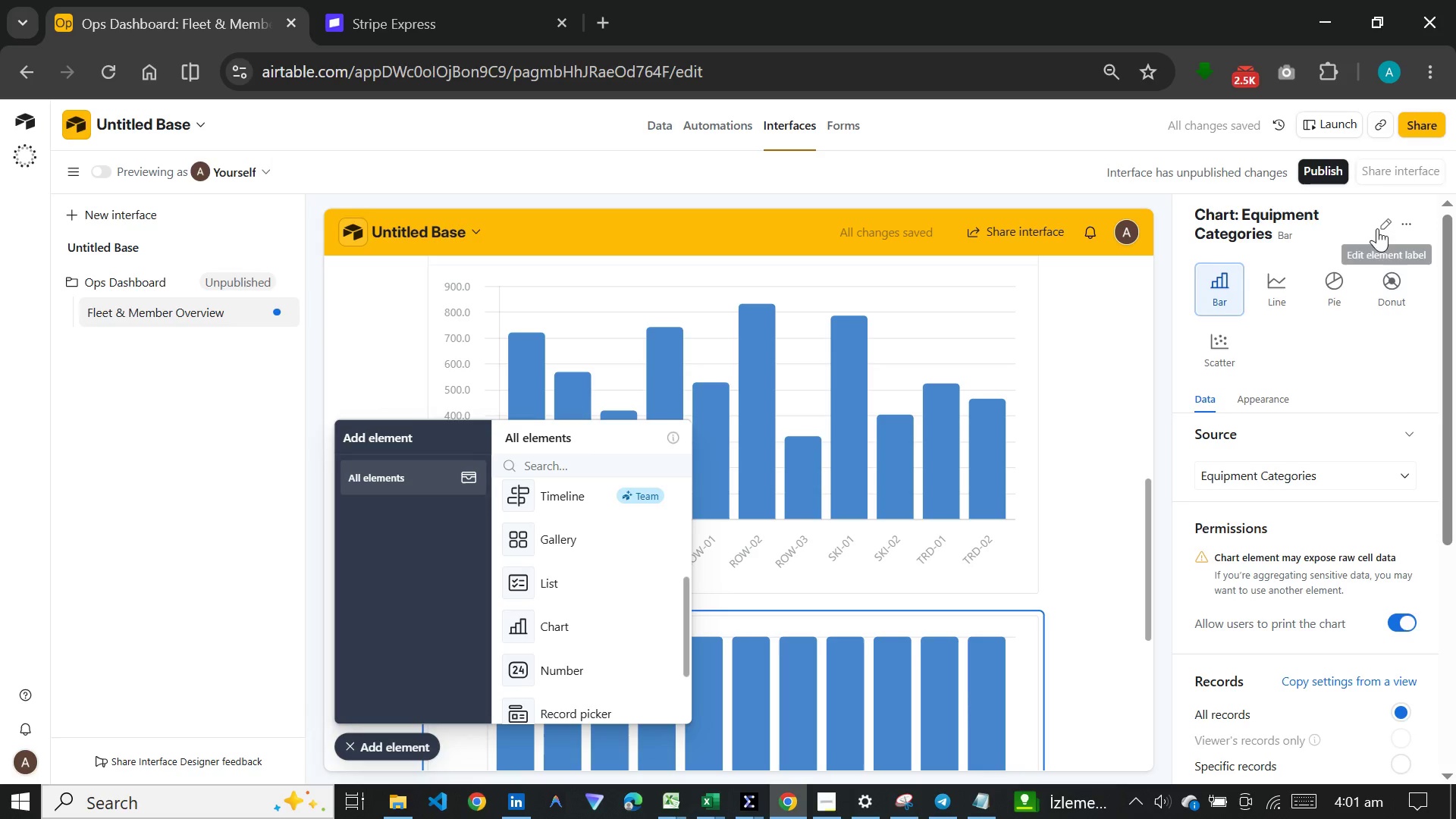 
left_click([1377, 228])
 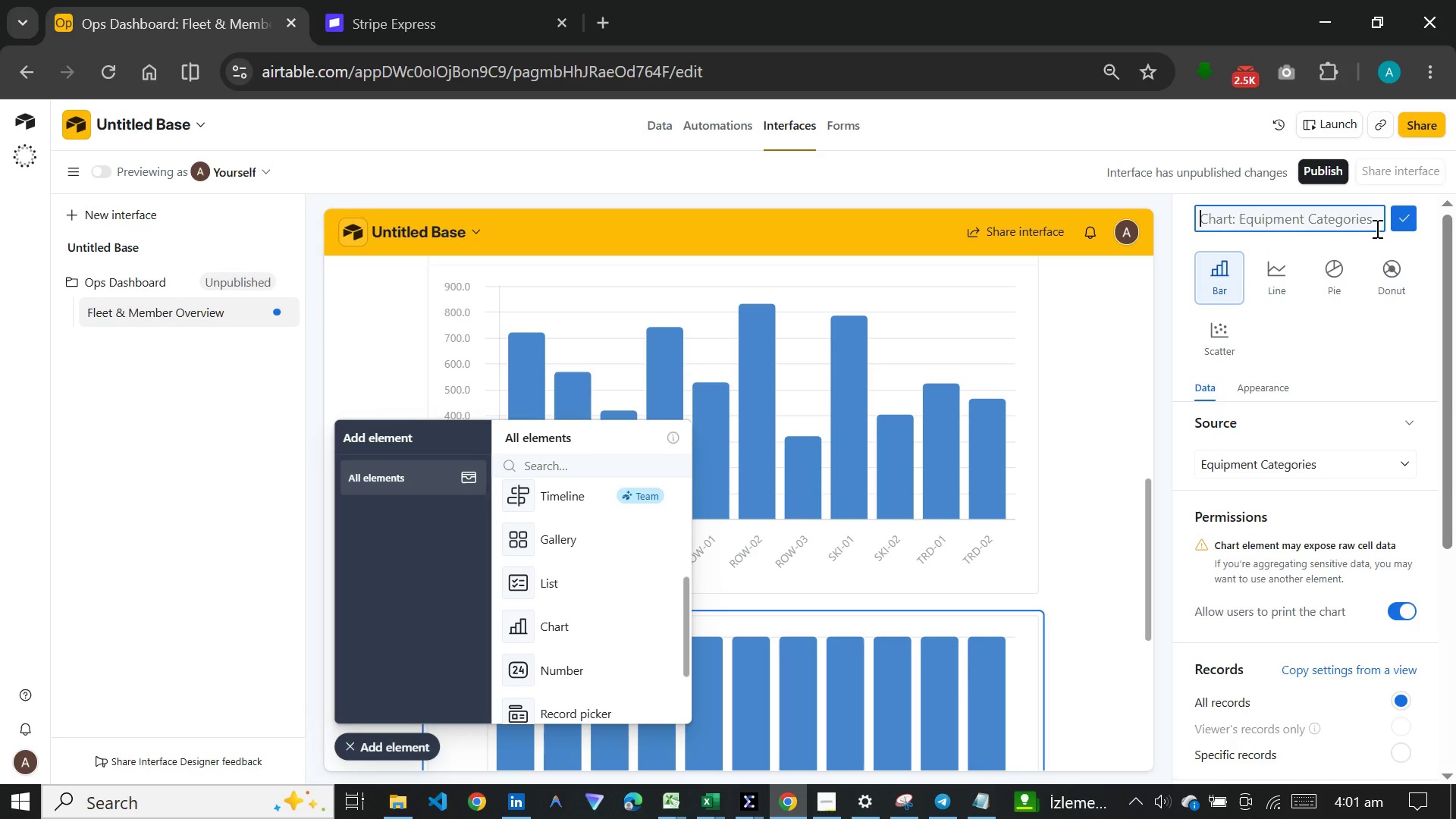 
type(Sessions by Category)
 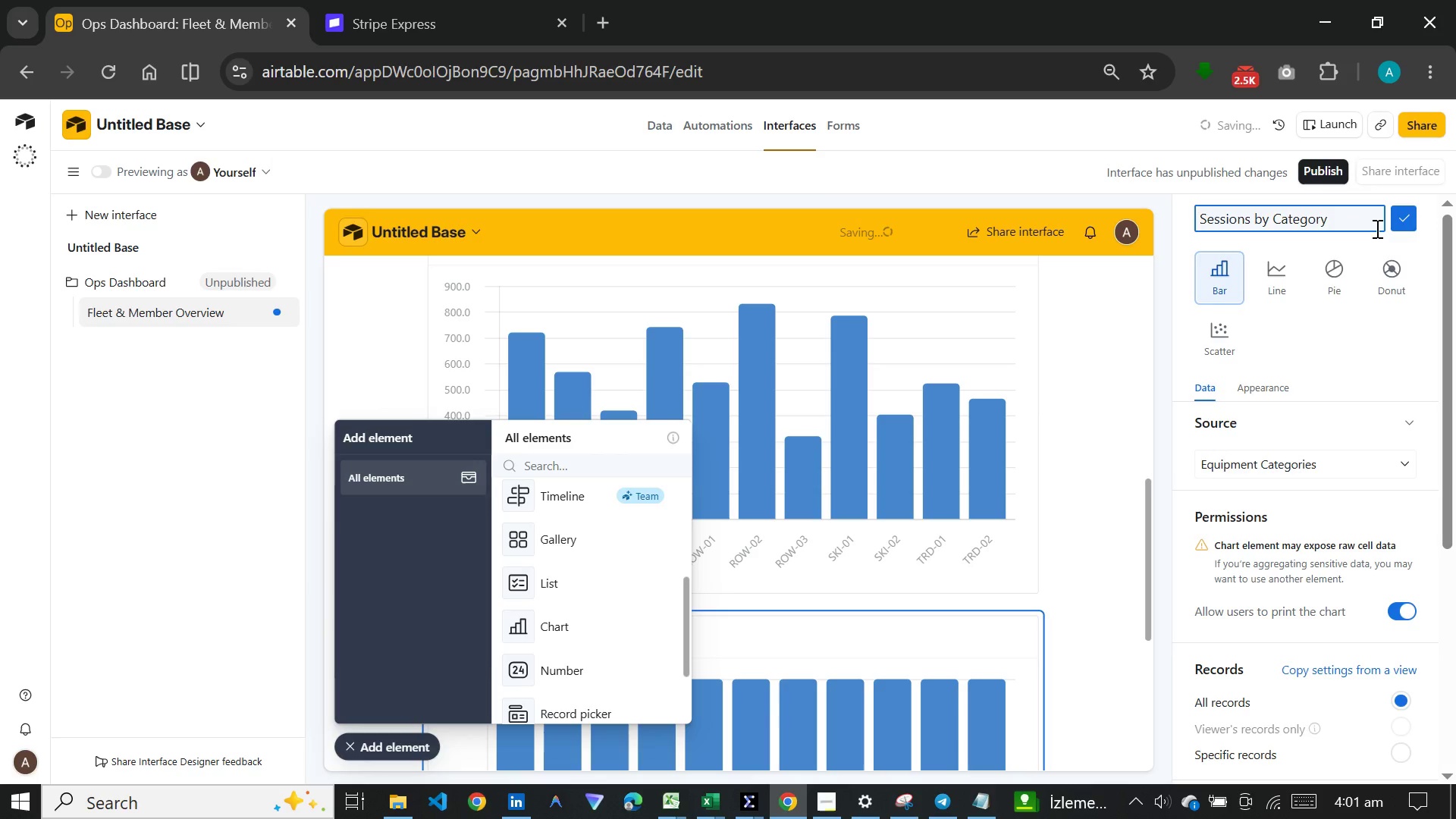 
key(Enter)
 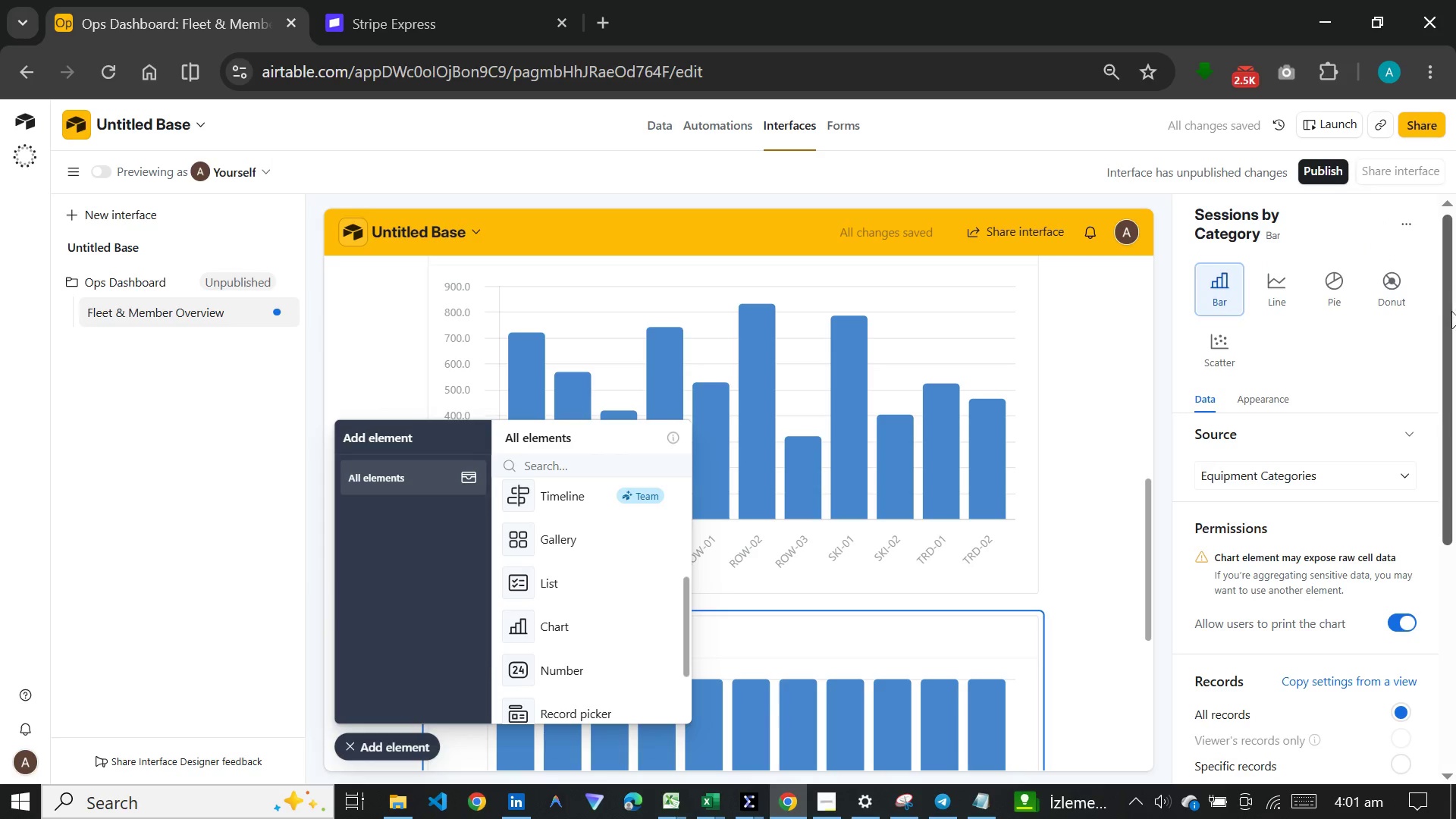 
wait(5.39)
 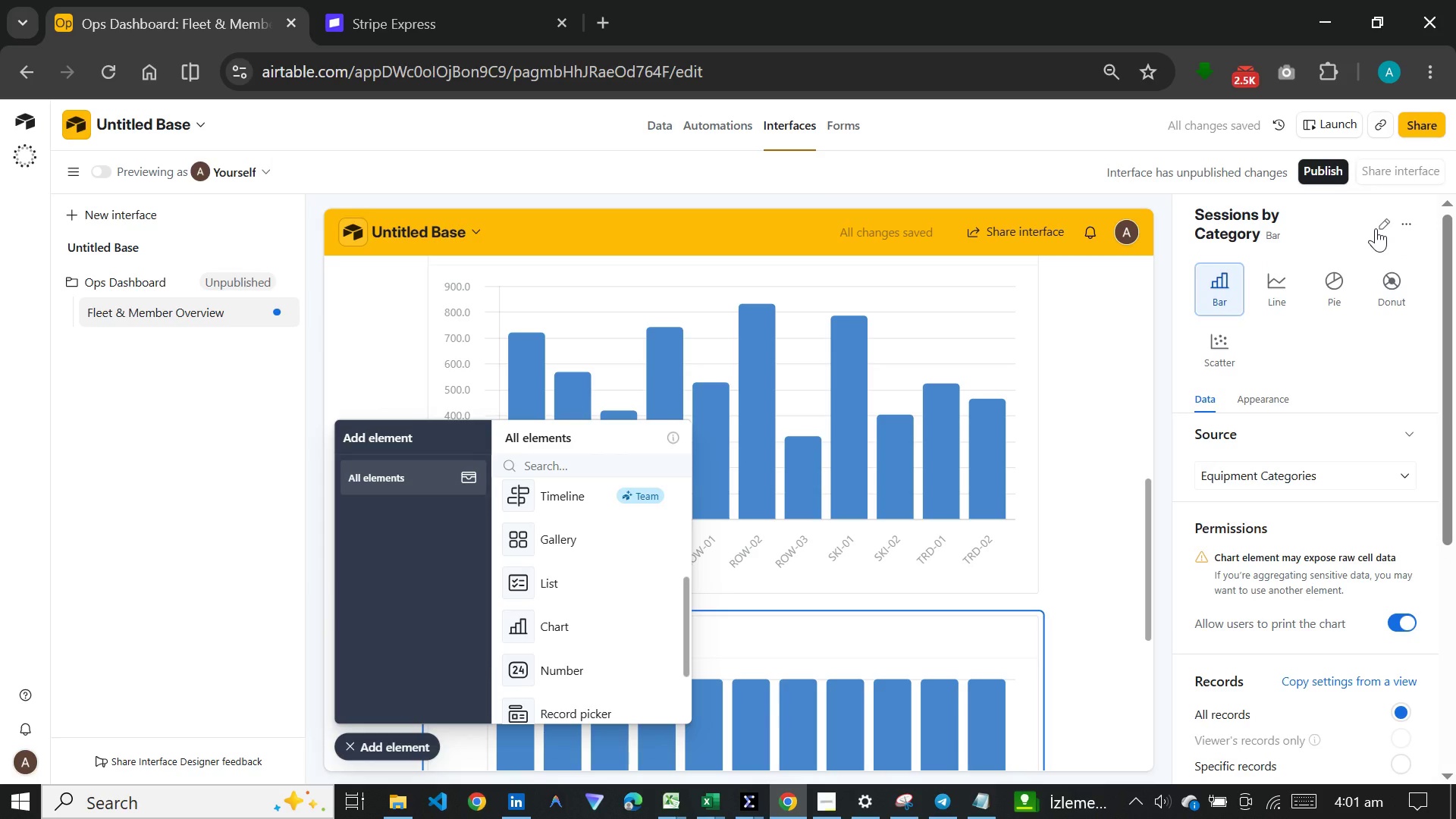 
left_click([1357, 479])
 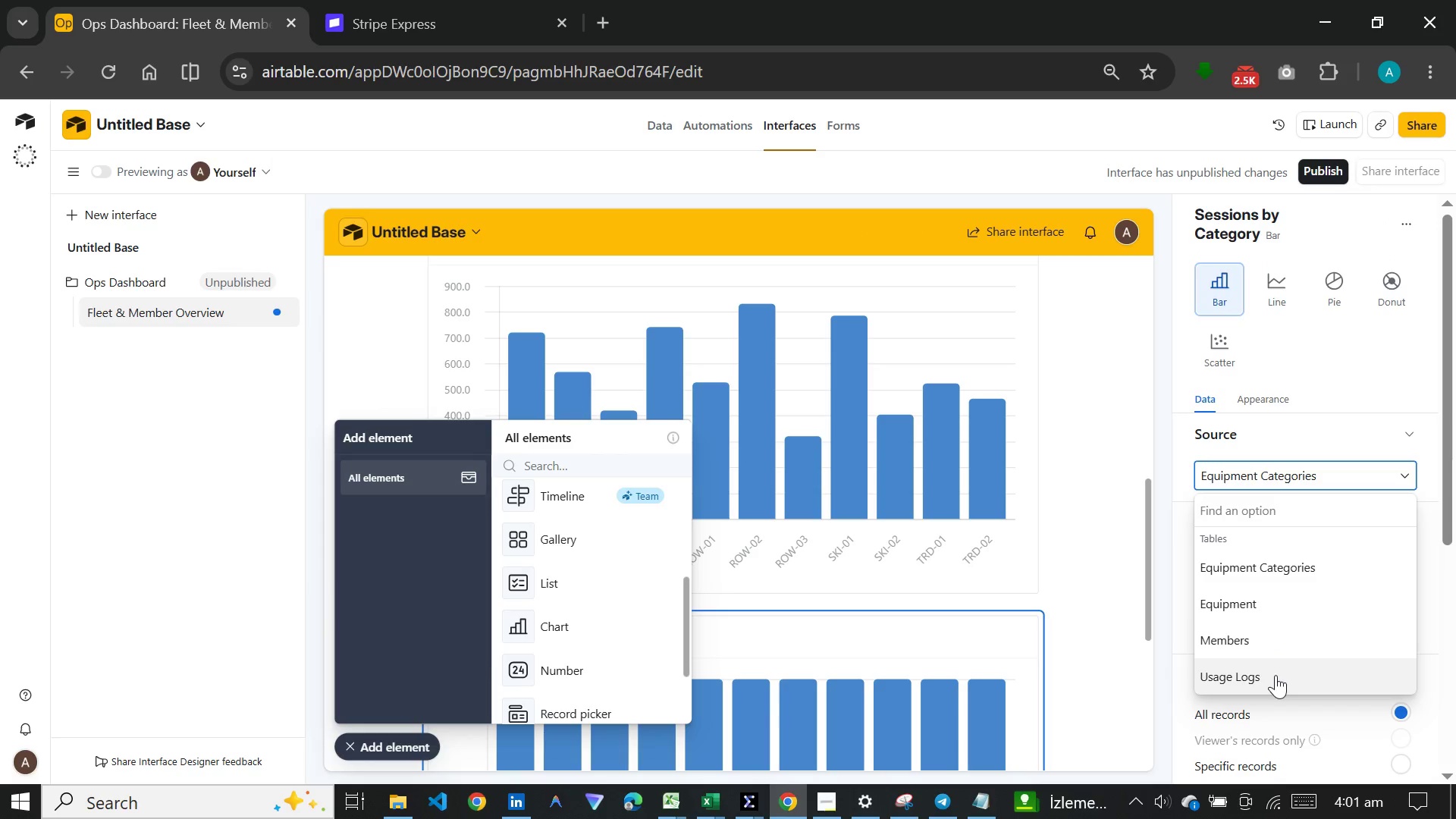 
left_click([1276, 675])
 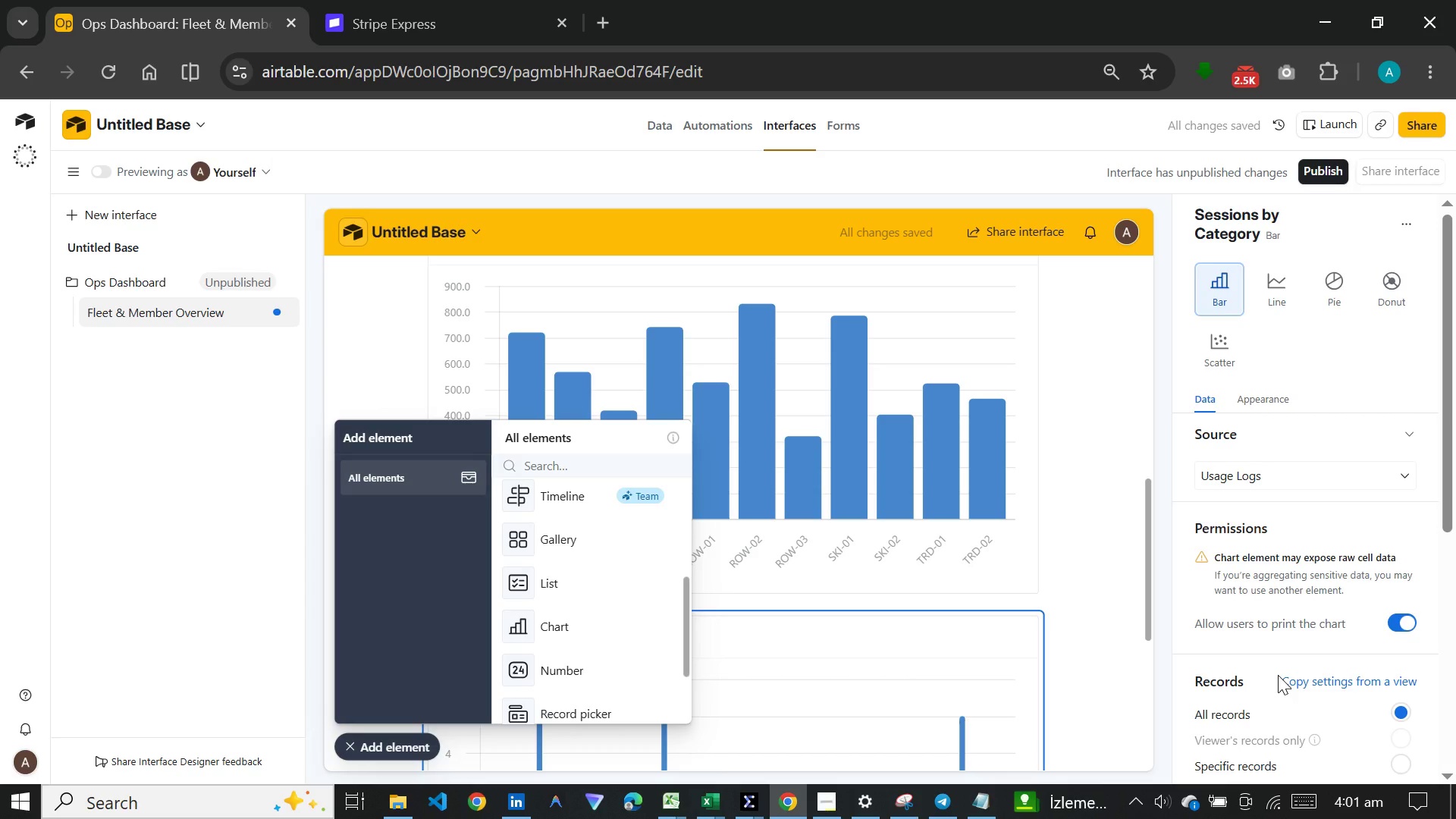 
scroll: coordinate [1278, 675], scroll_direction: down, amount: 9.0
 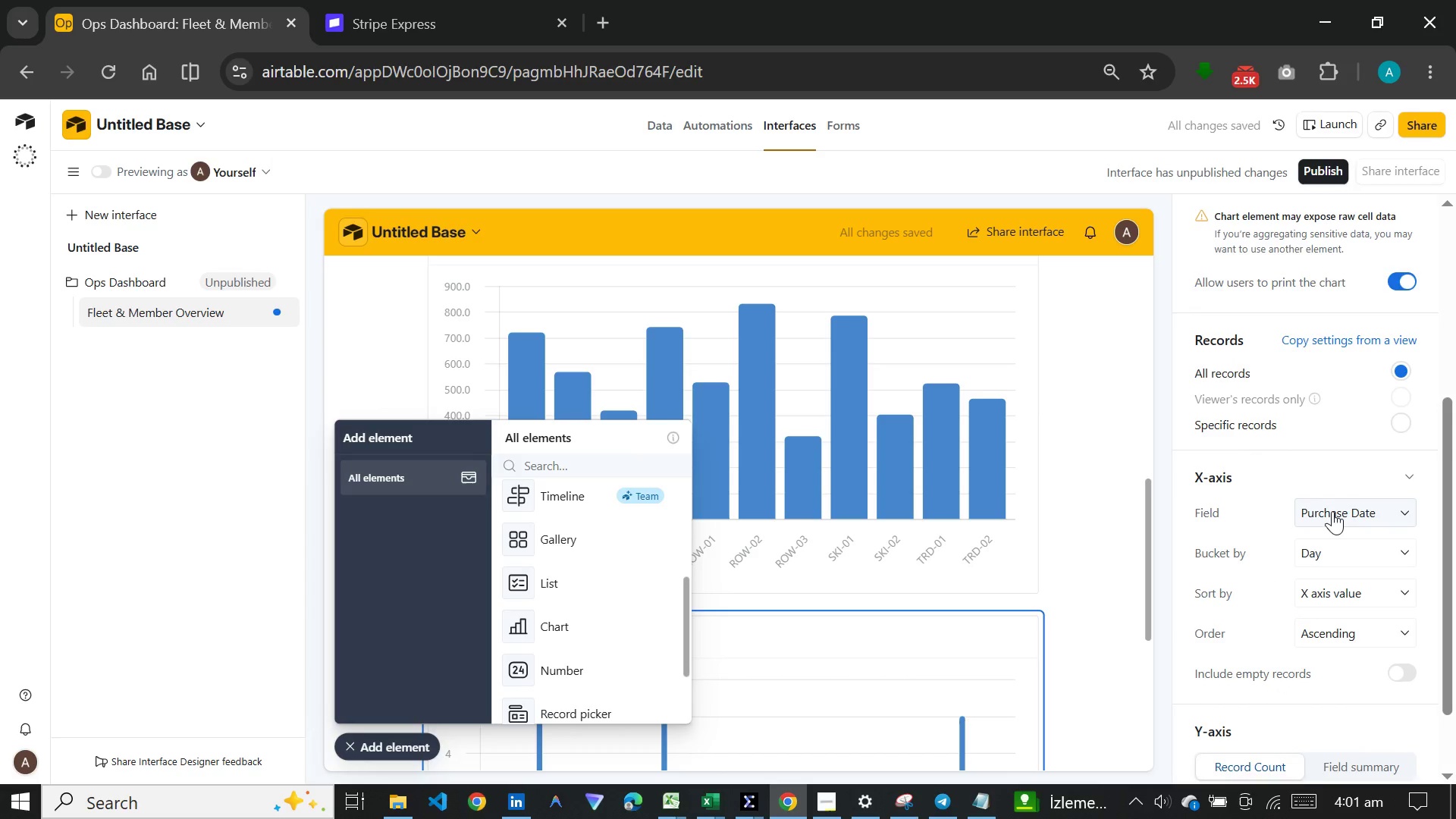 
left_click([1332, 511])
 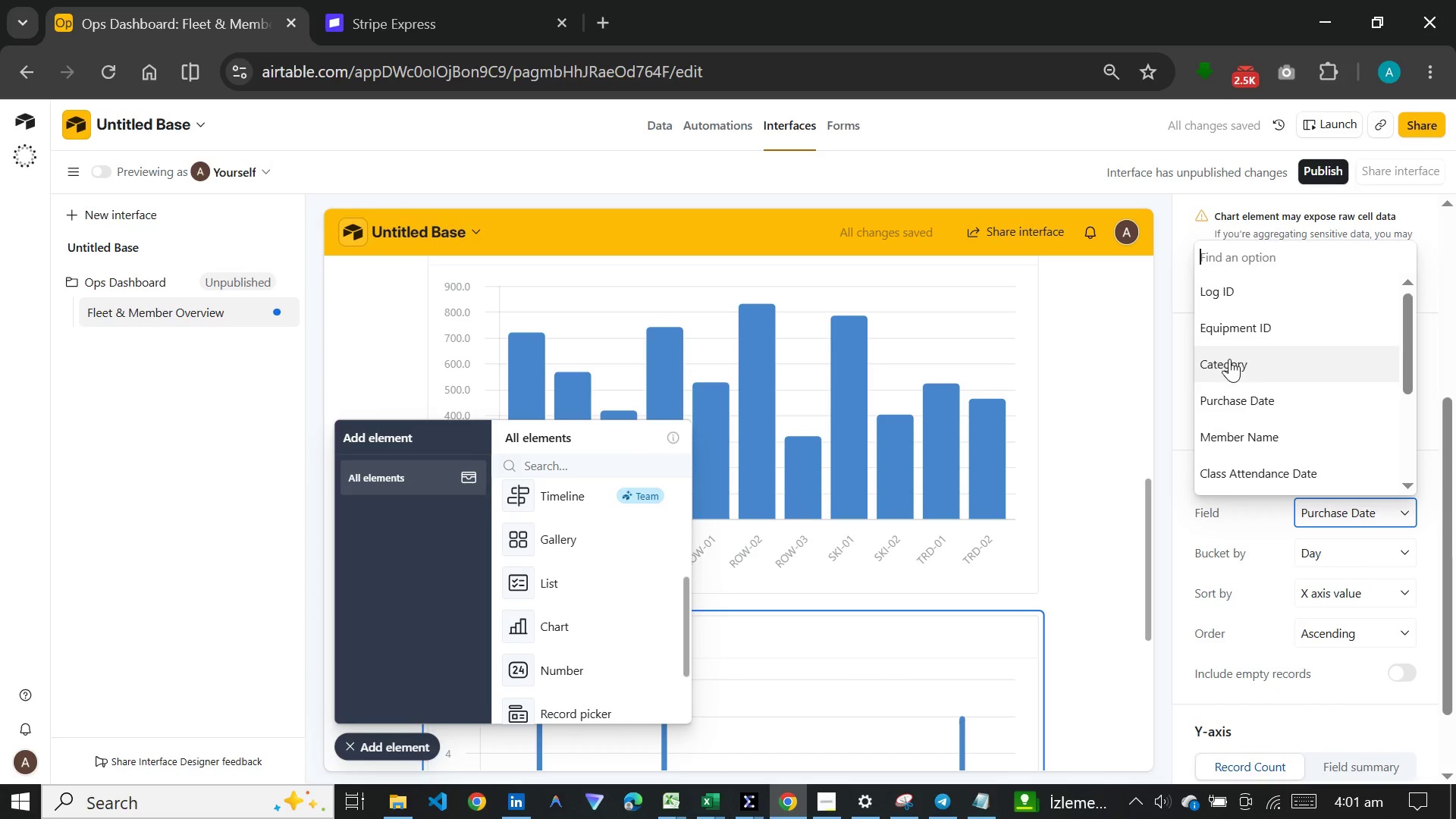 
left_click([1229, 362])
 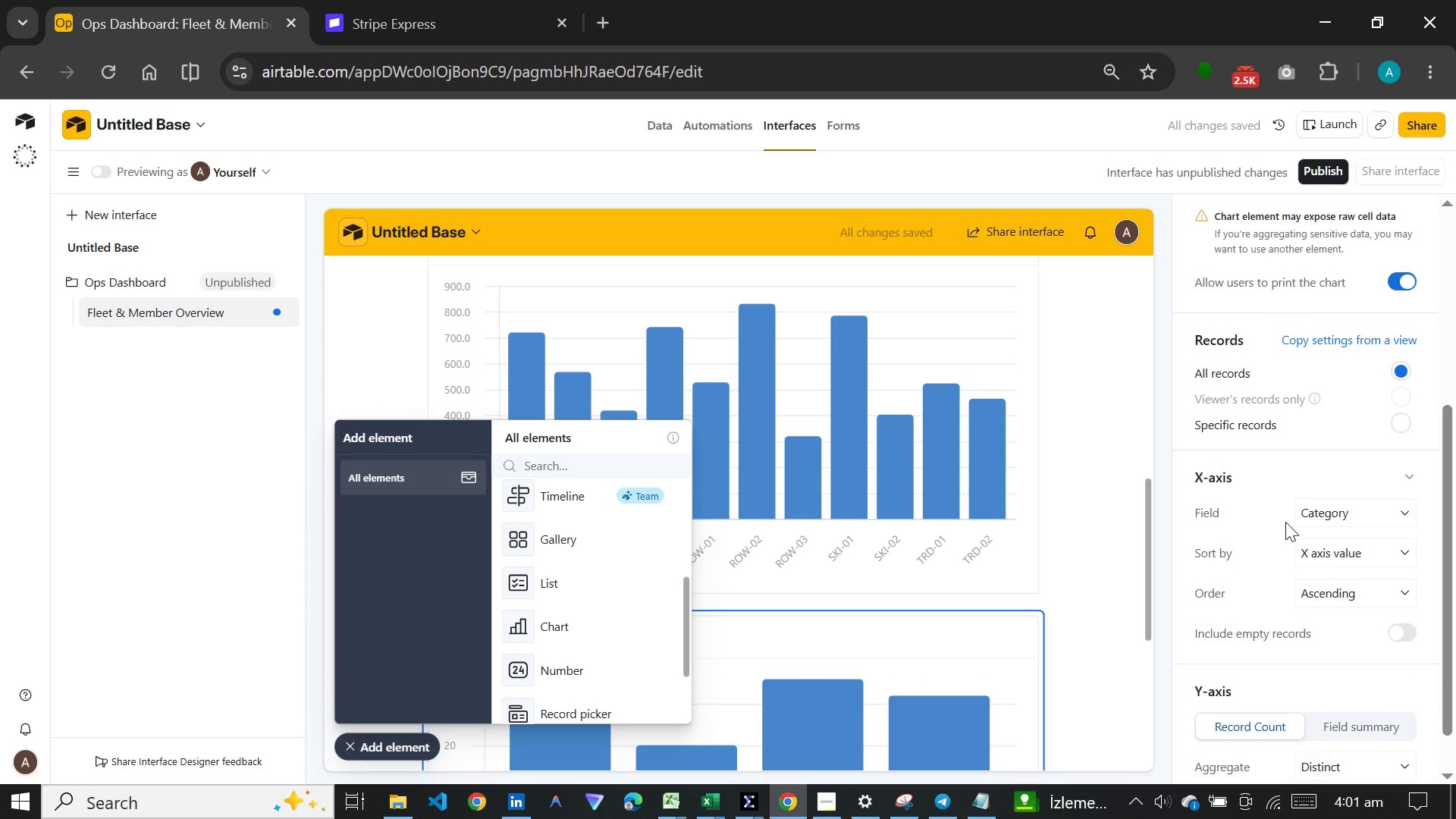 
scroll: coordinate [1094, 638], scroll_direction: down, amount: 11.0
 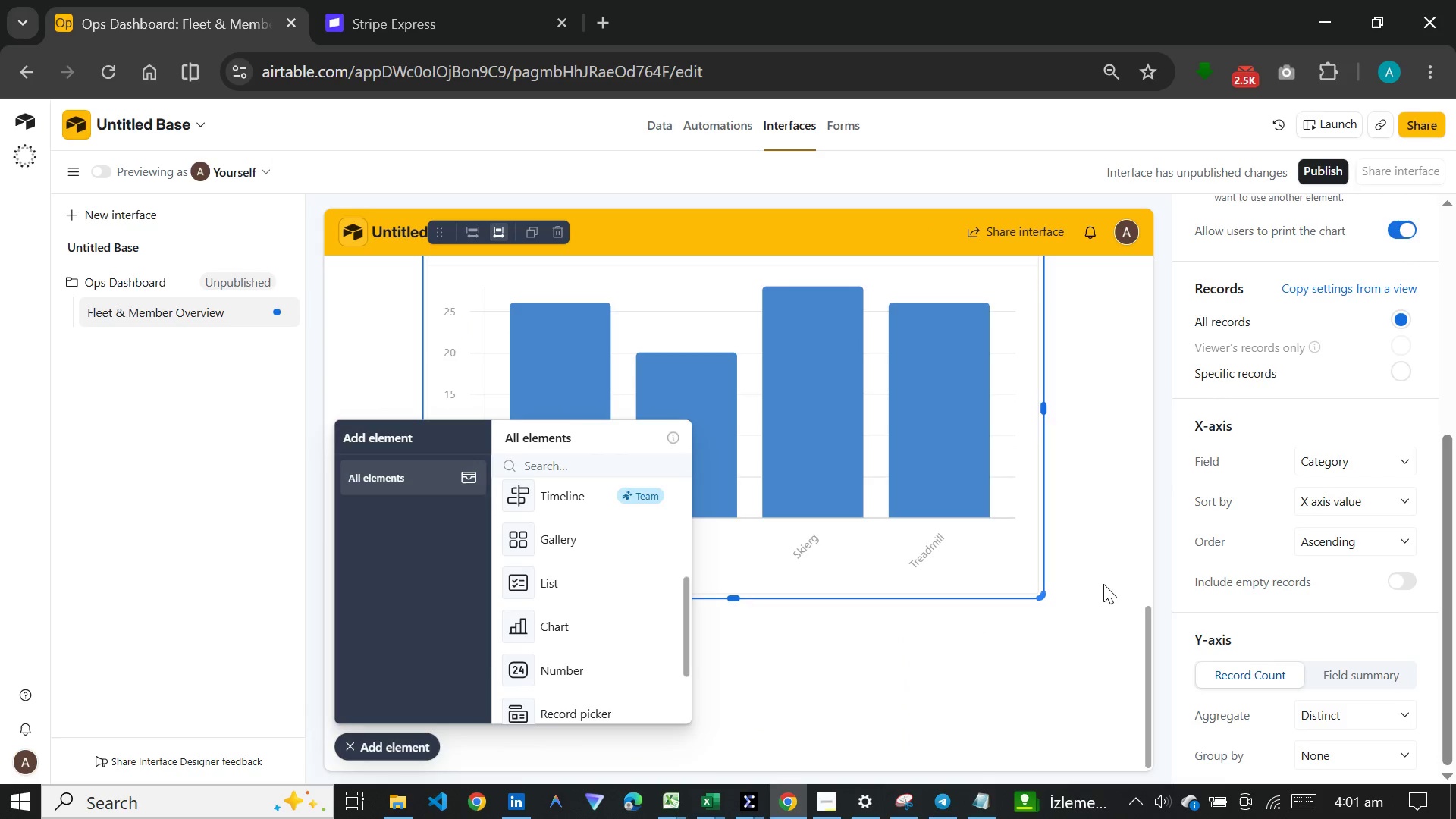 
scroll: coordinate [1133, 582], scroll_direction: up, amount: 6.0
 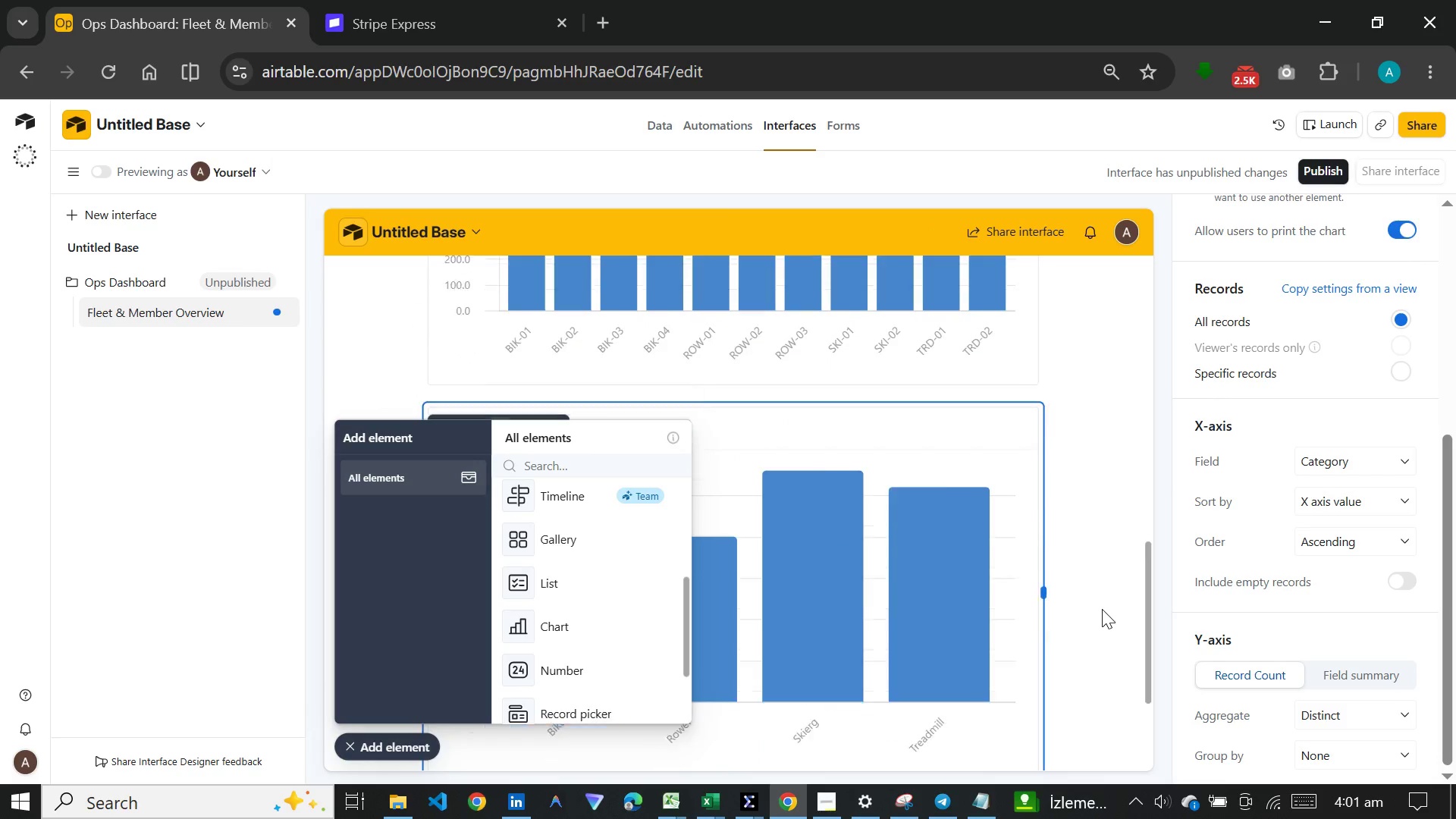 
scroll: coordinate [1102, 609], scroll_direction: down, amount: 5.0
 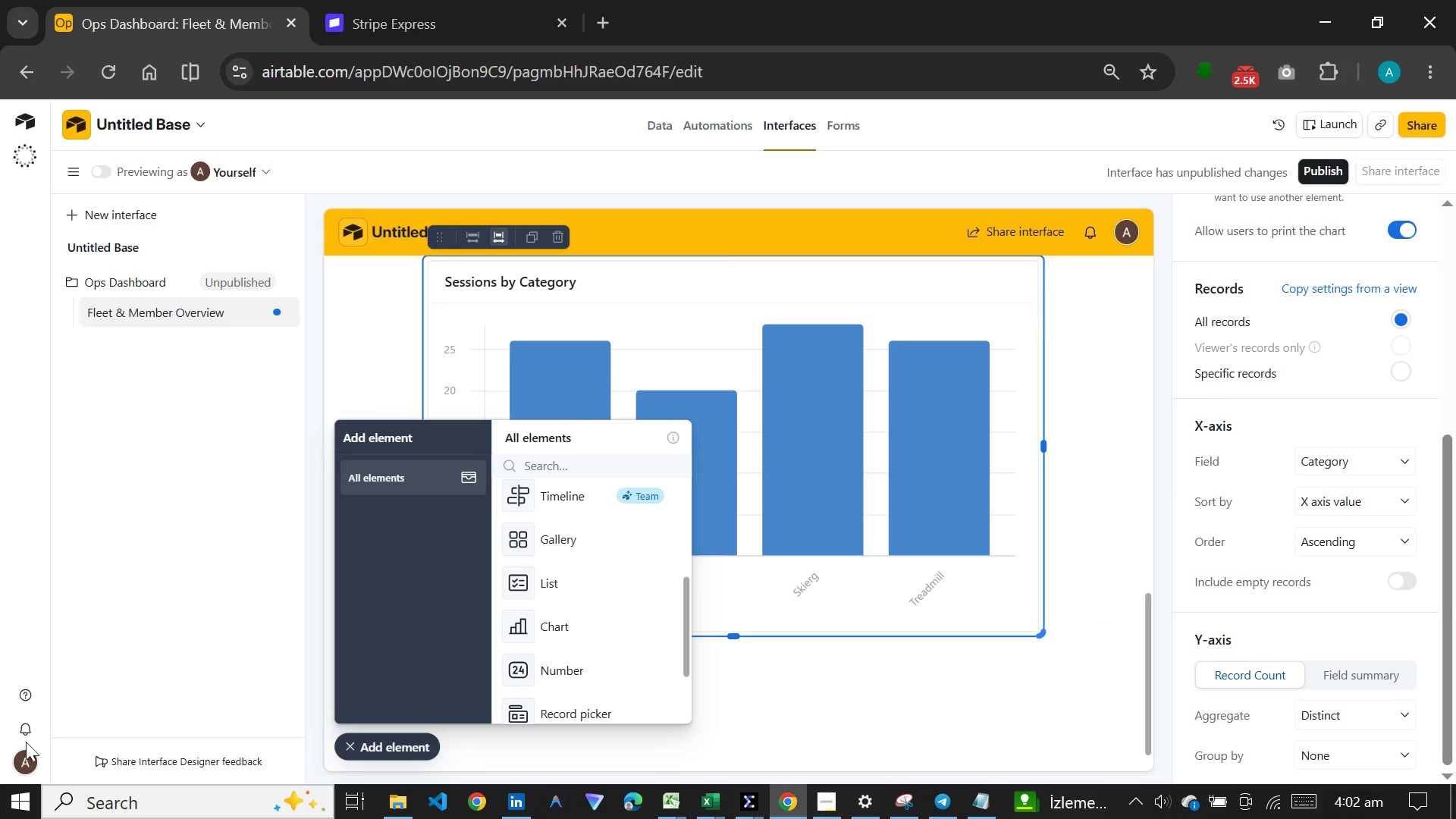 
left_click([378, 742])
 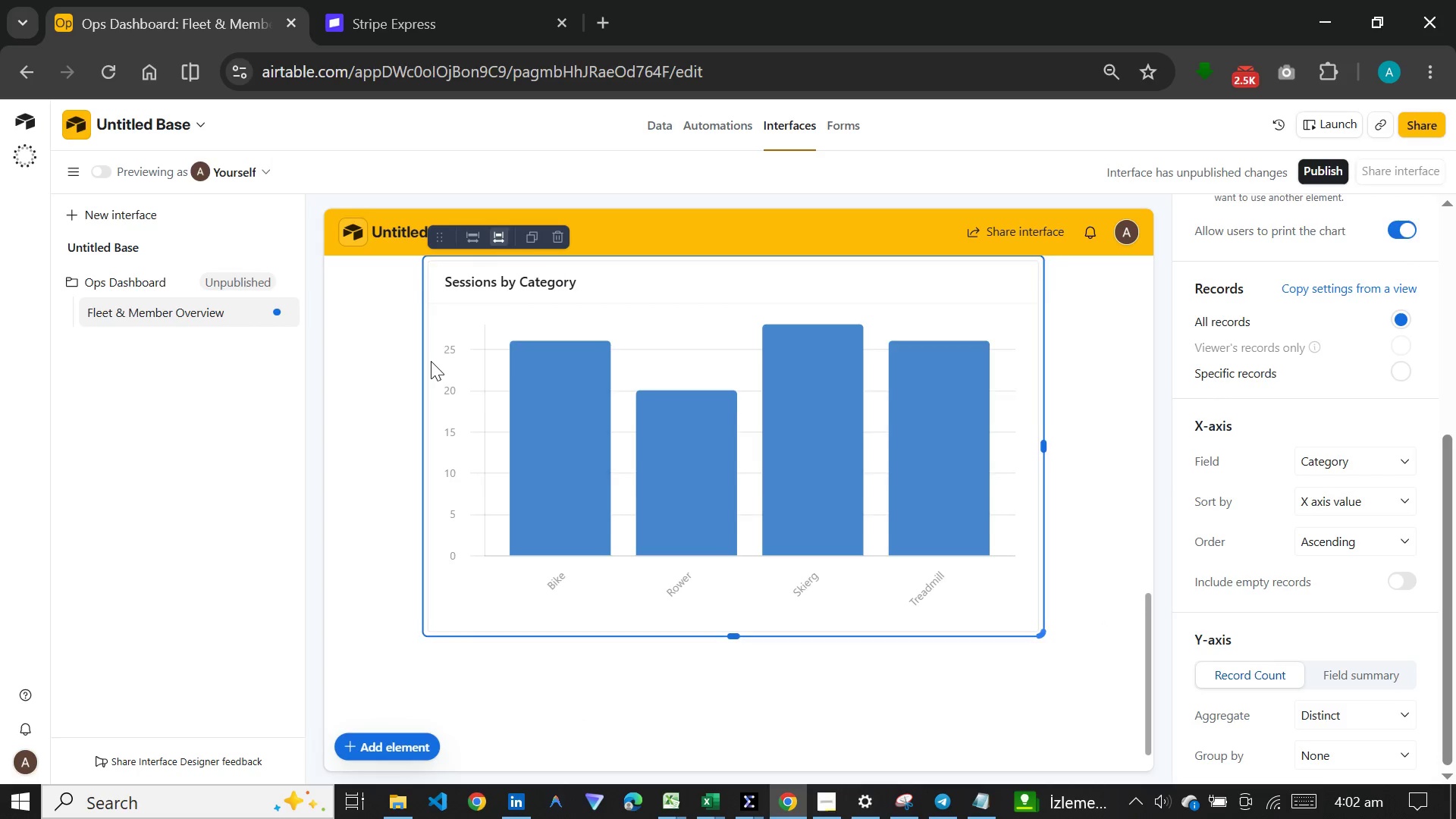 
scroll: coordinate [431, 361], scroll_direction: up, amount: 4.0
 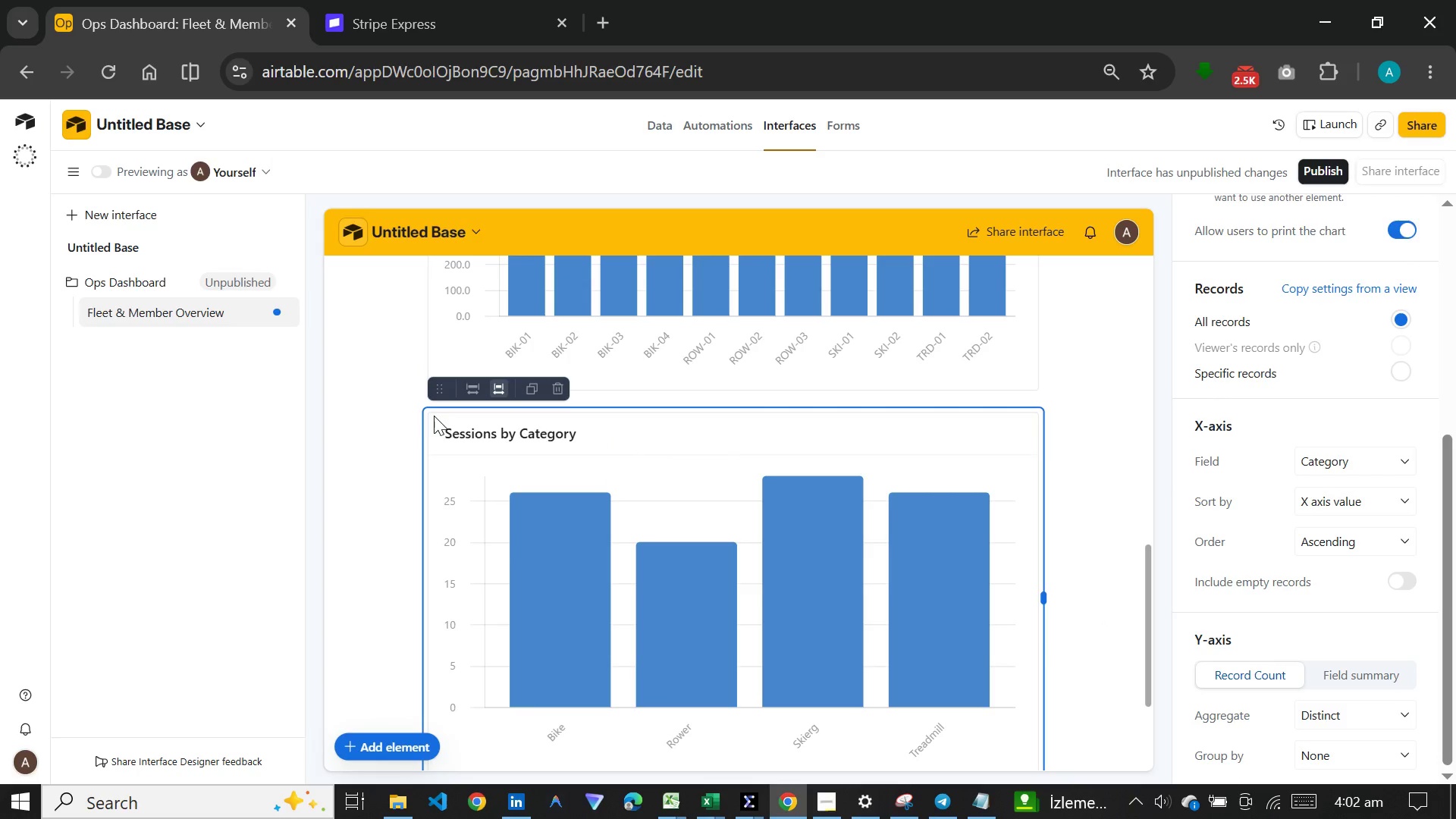 
left_click([434, 416])
 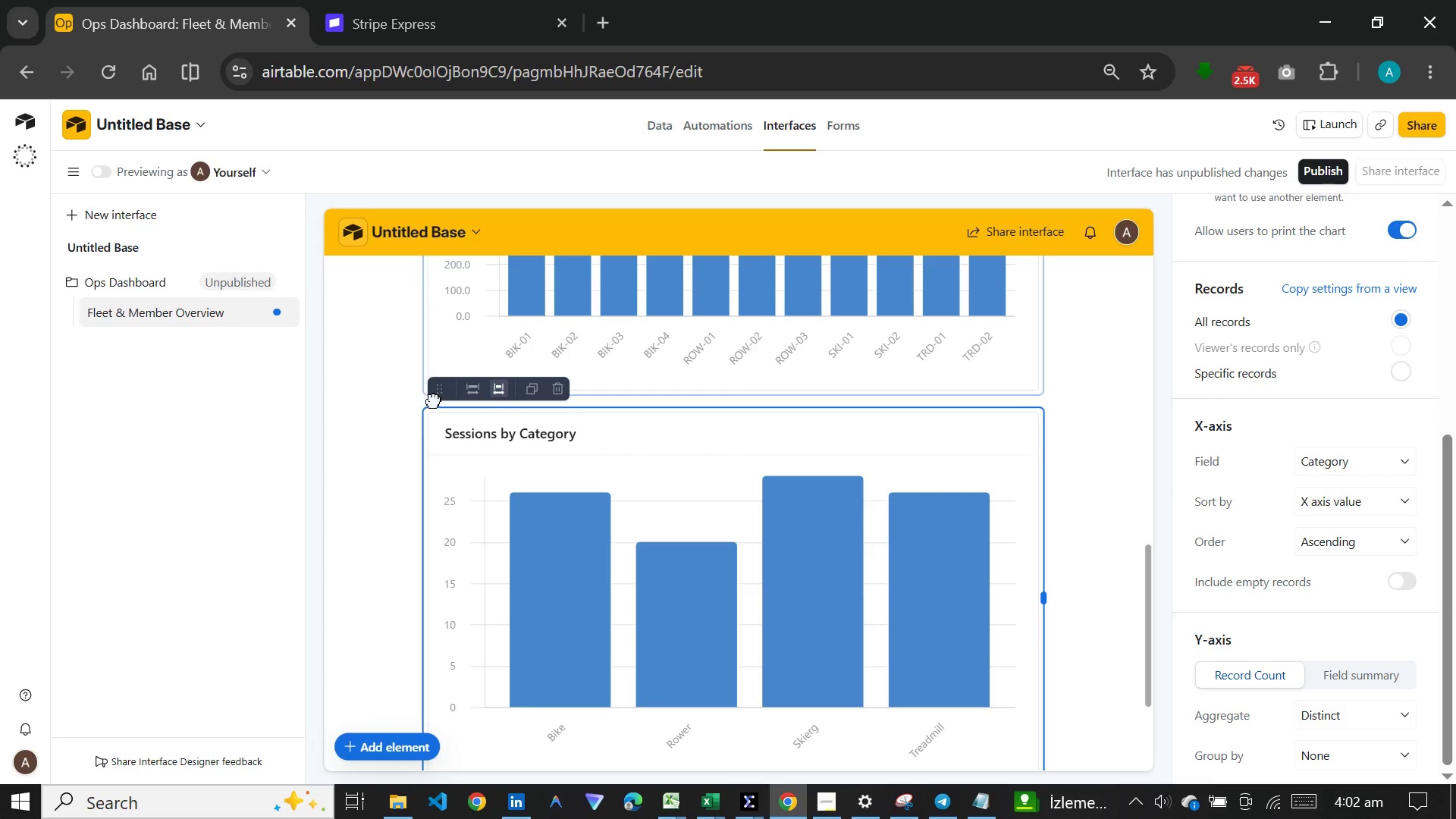 
left_click_drag(start_coordinate=[434, 400], to_coordinate=[560, 337])
 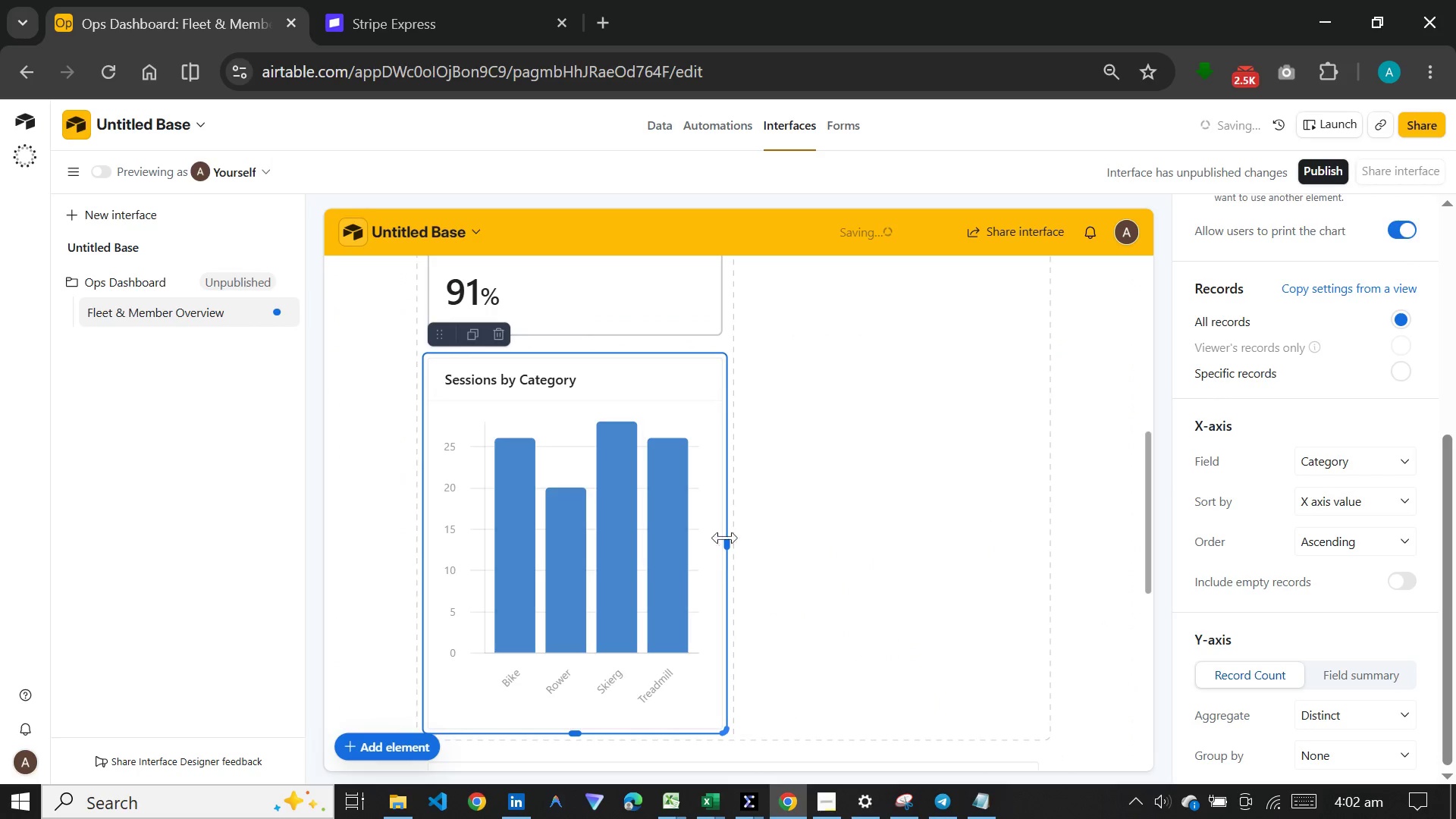 
scroll: coordinate [739, 537], scroll_direction: down, amount: 7.0
 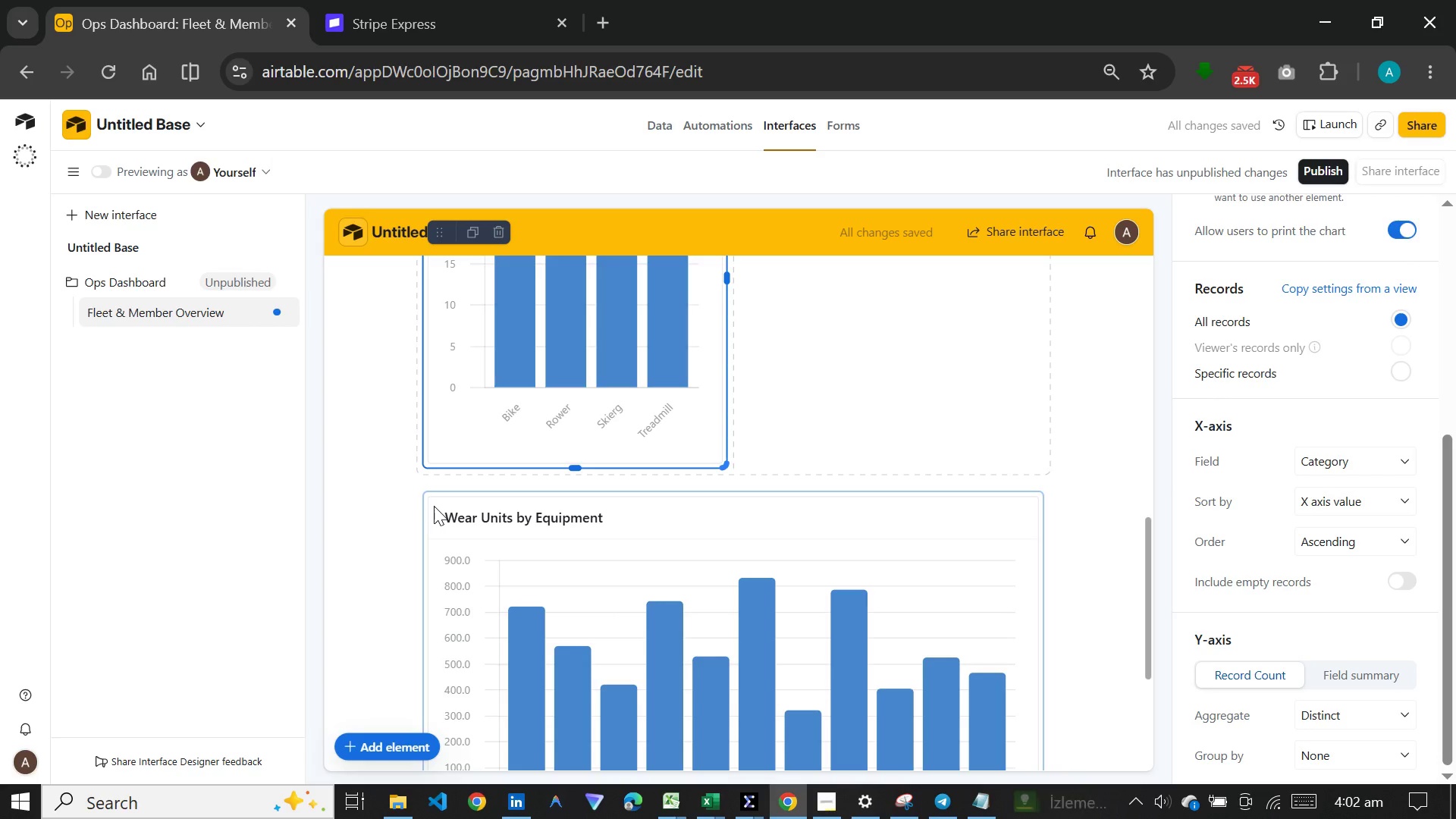 
left_click([434, 506])
 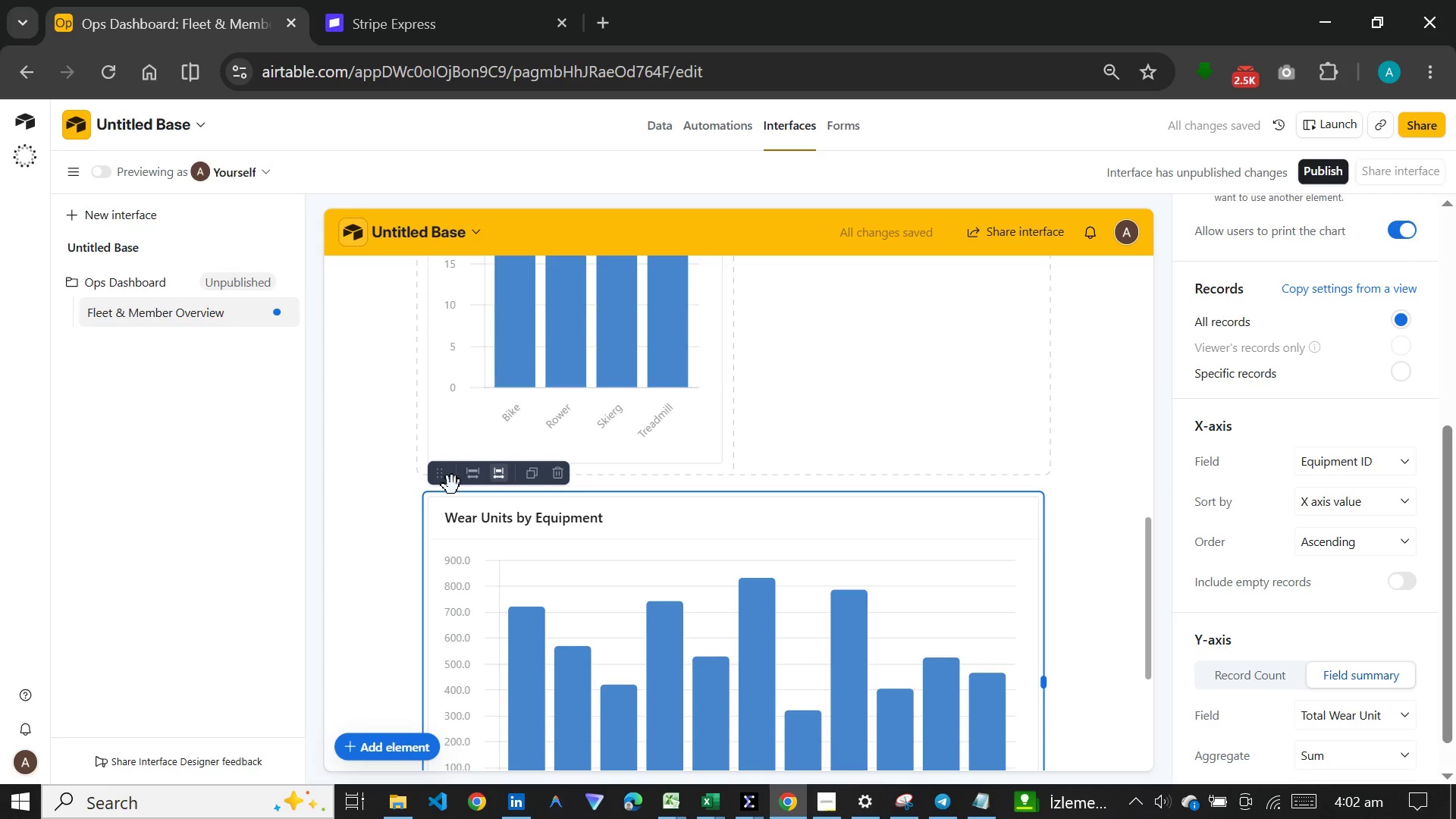 
left_click_drag(start_coordinate=[452, 485], to_coordinate=[494, 510])
 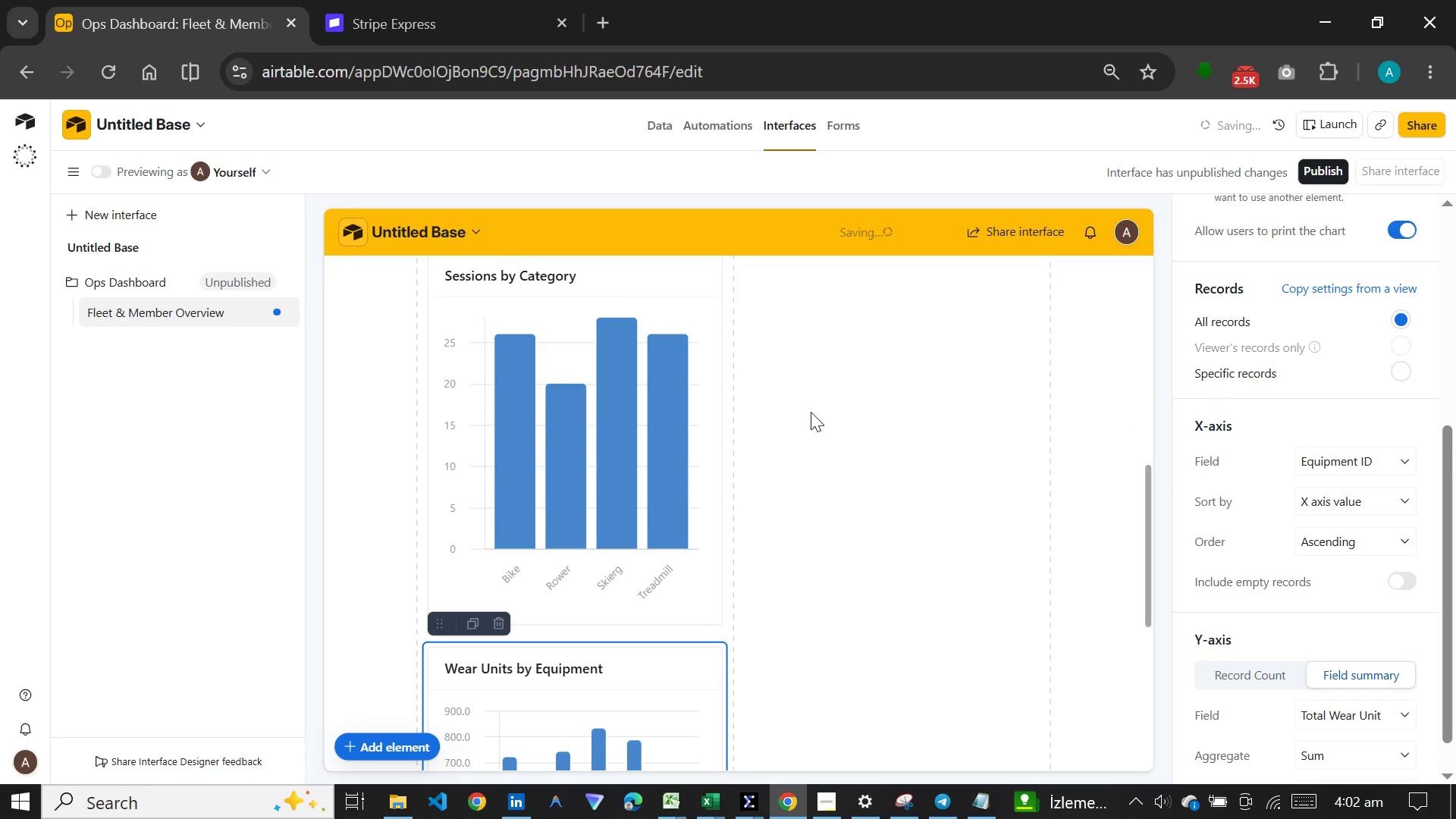 
scroll: coordinate [811, 412], scroll_direction: up, amount: 3.0
 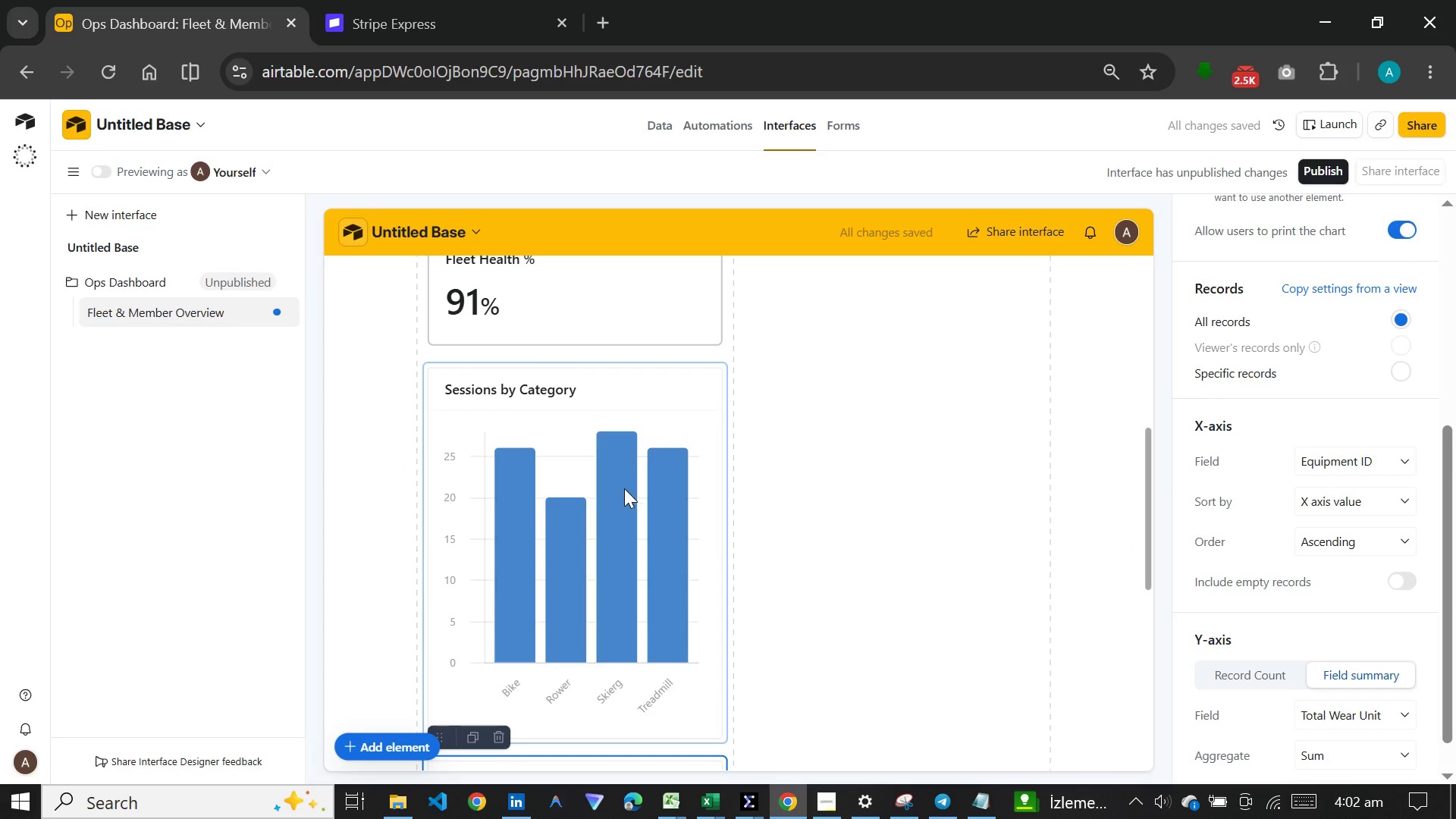 
left_click([624, 488])
 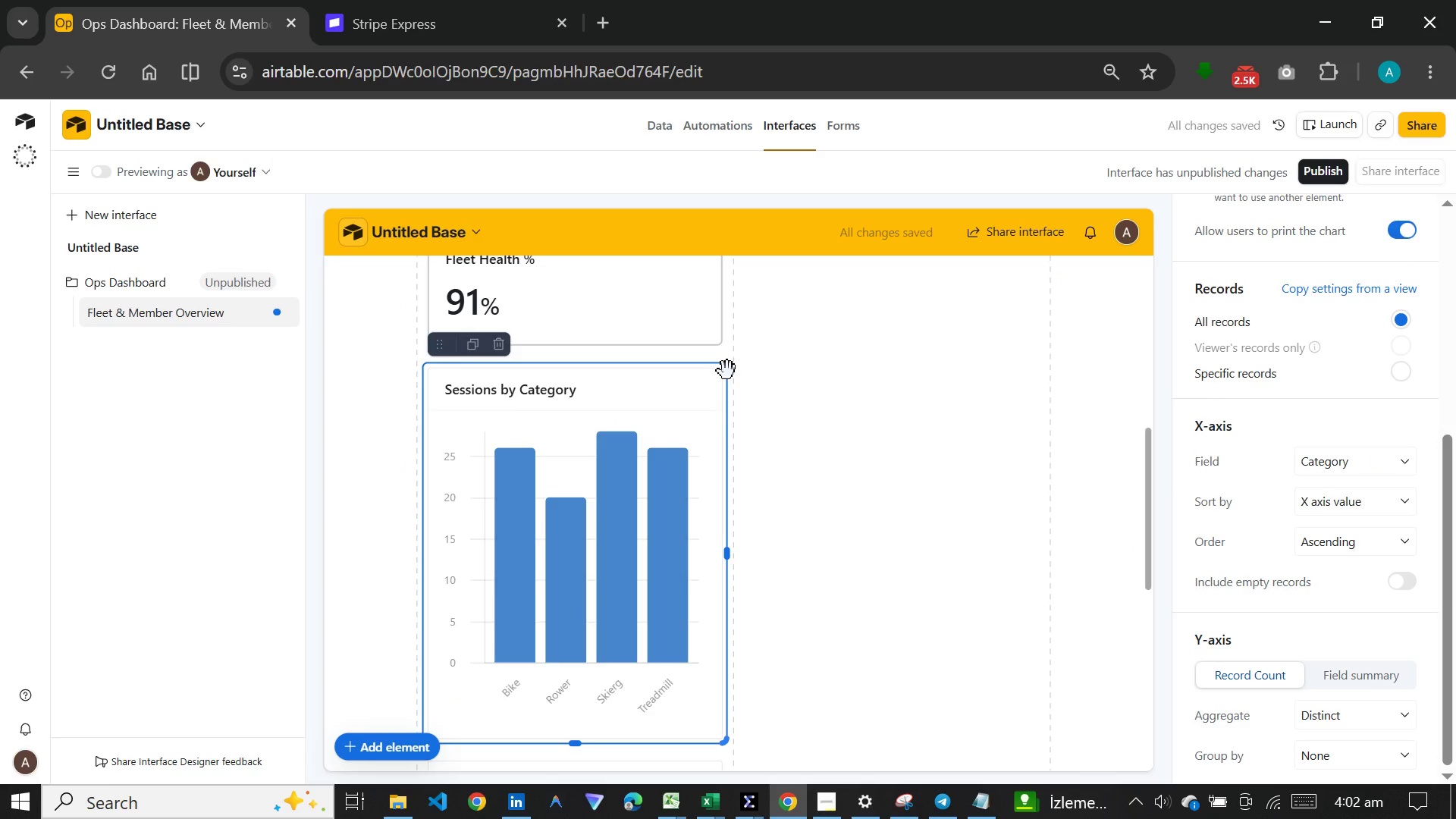 
left_click_drag(start_coordinate=[727, 371], to_coordinate=[840, 430])
 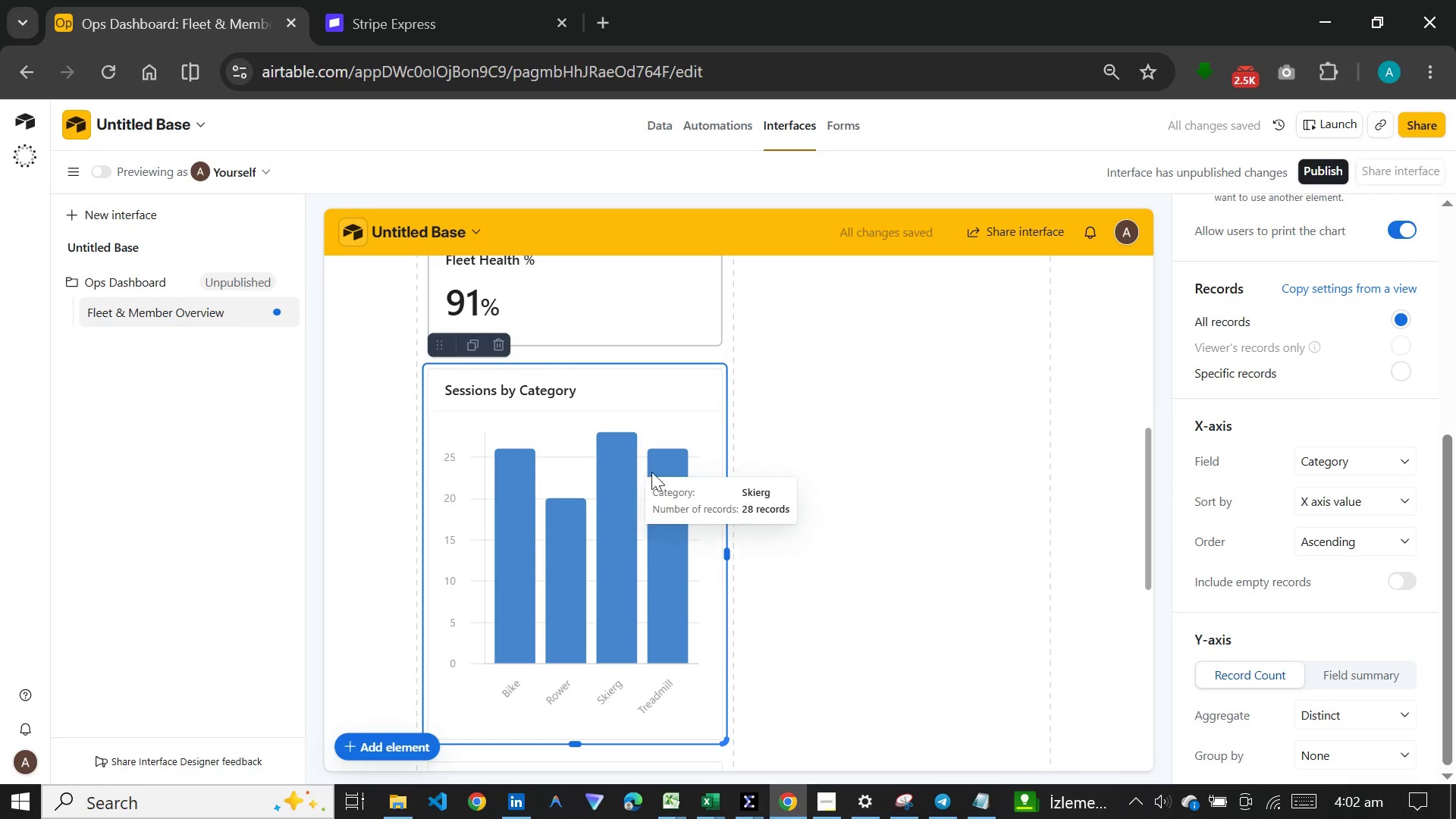 
scroll: coordinate [713, 507], scroll_direction: down, amount: 6.0
 